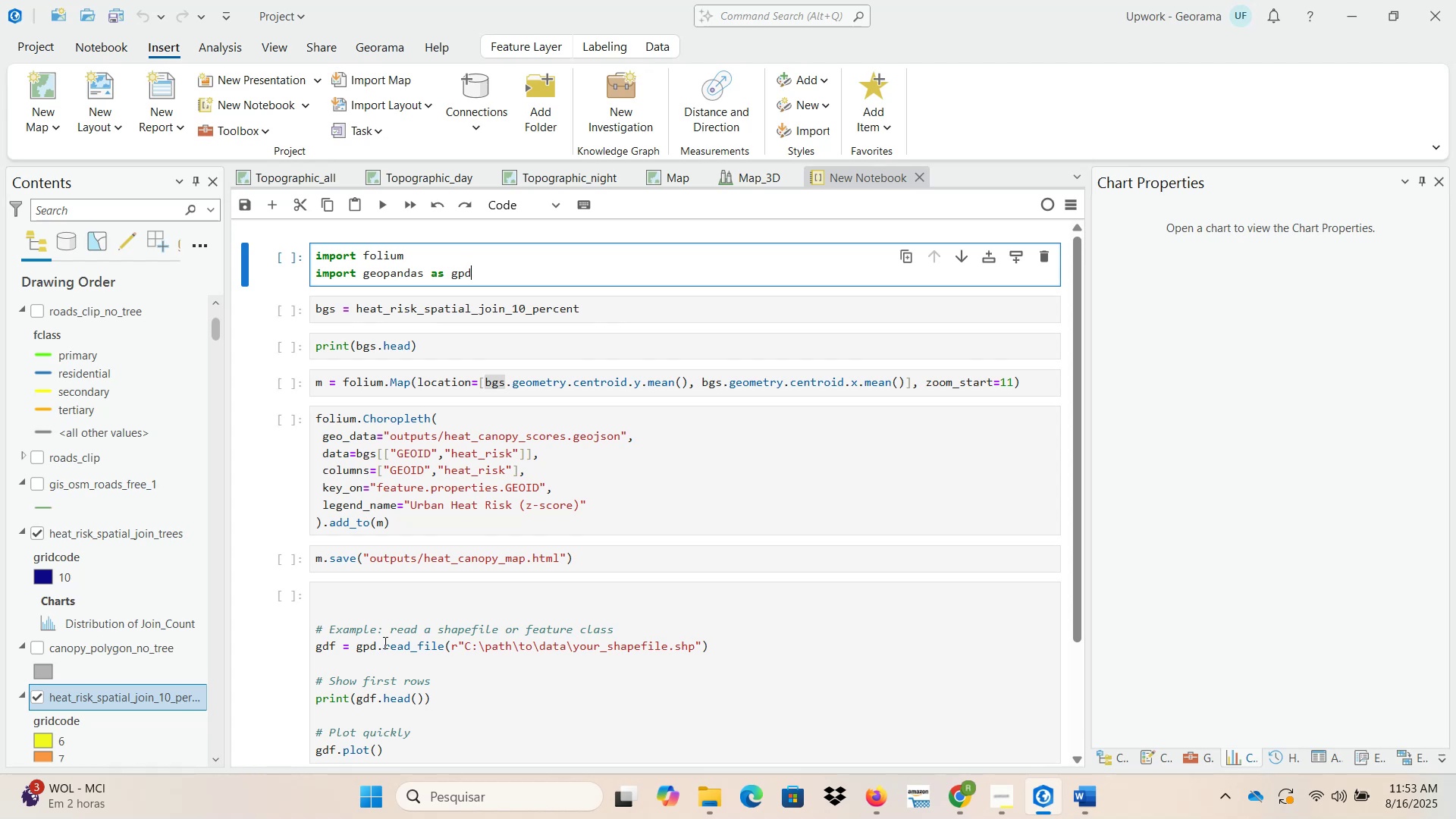 
wait(7.34)
 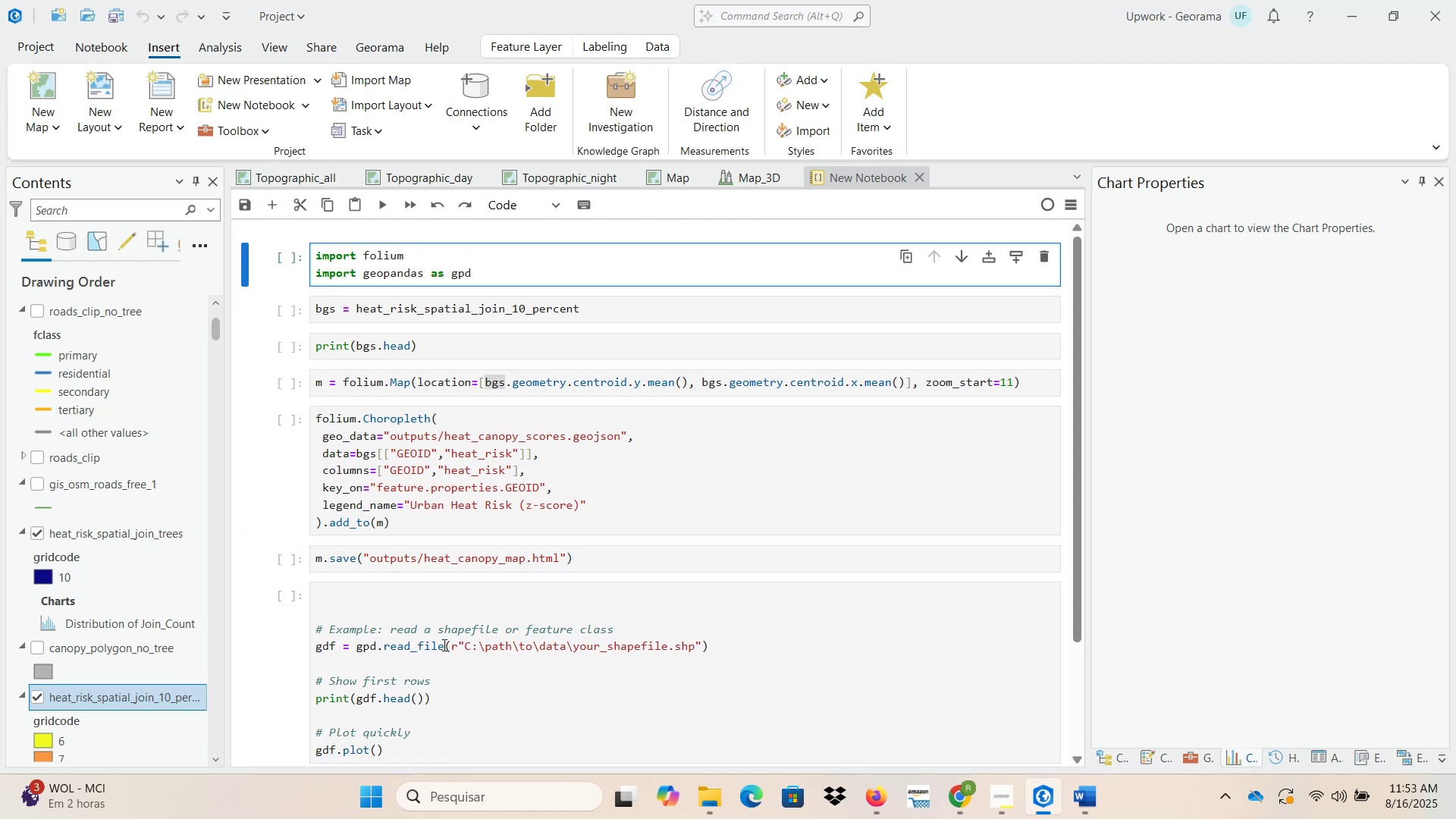 
left_click_drag(start_coordinate=[355, 646], to_coordinate=[720, 645])
 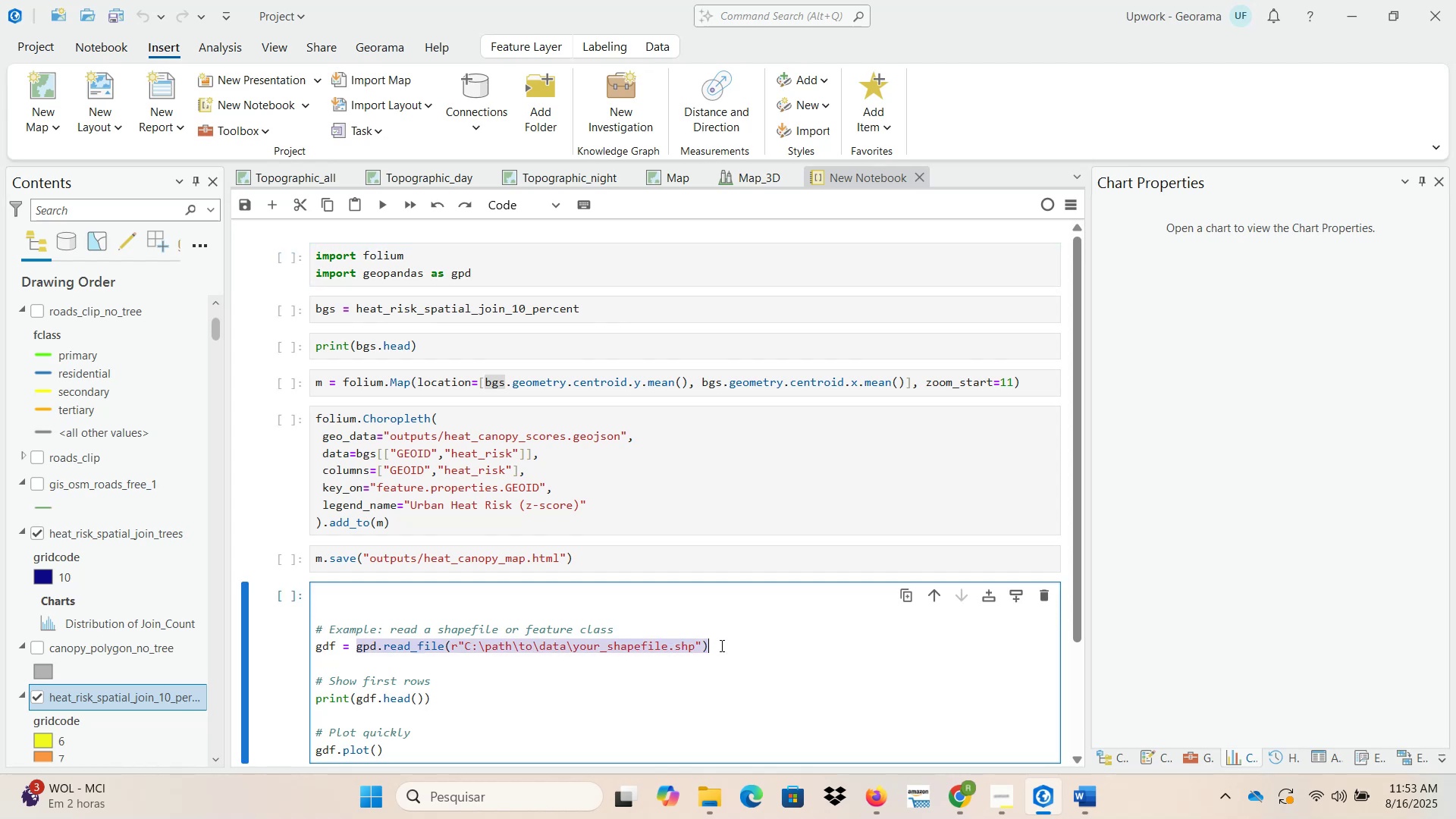 
key(Control+X)
 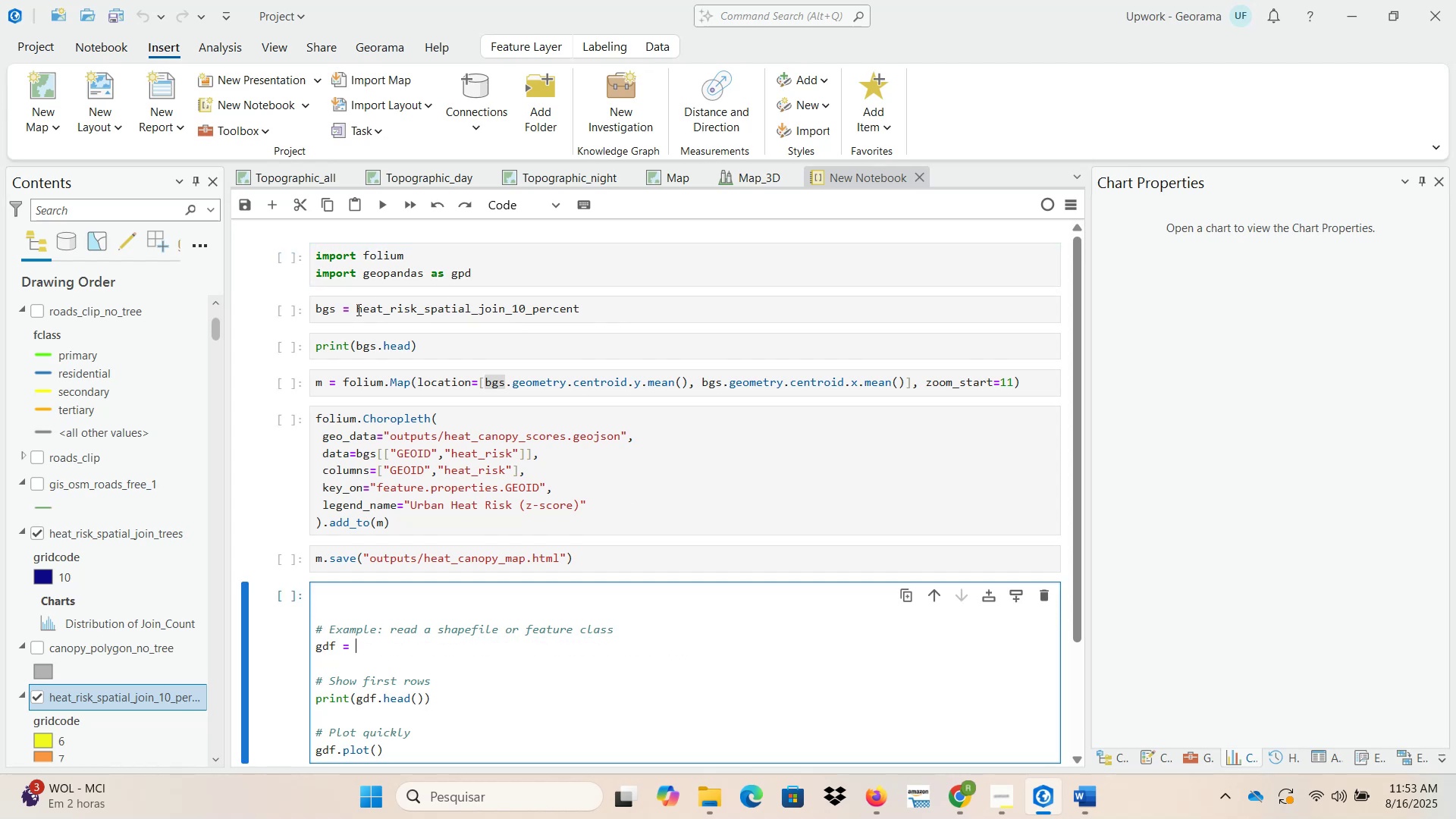 
left_click_drag(start_coordinate=[356, 309], to_coordinate=[607, 309])
 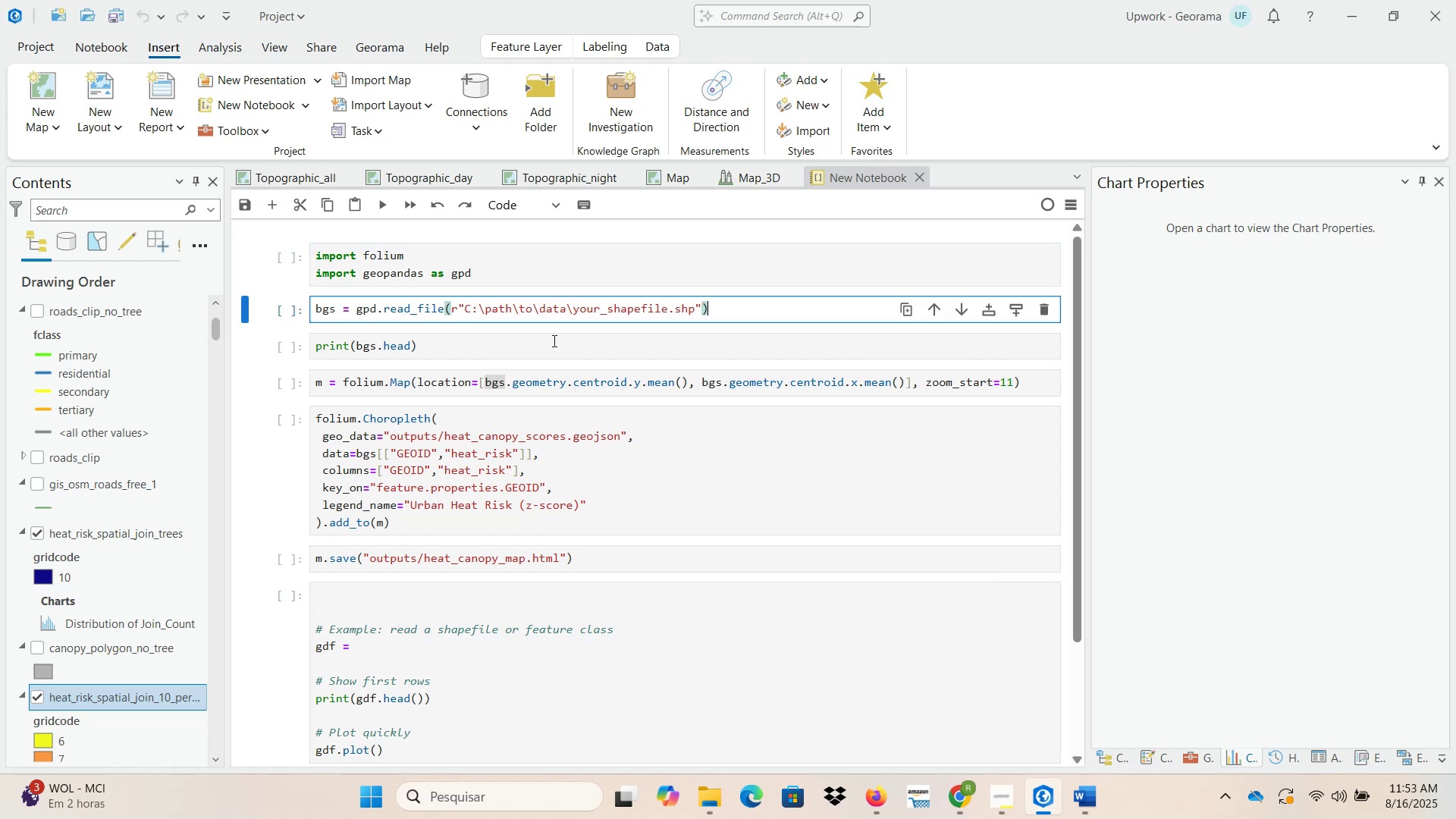 
key(Control+ControlLeft)
 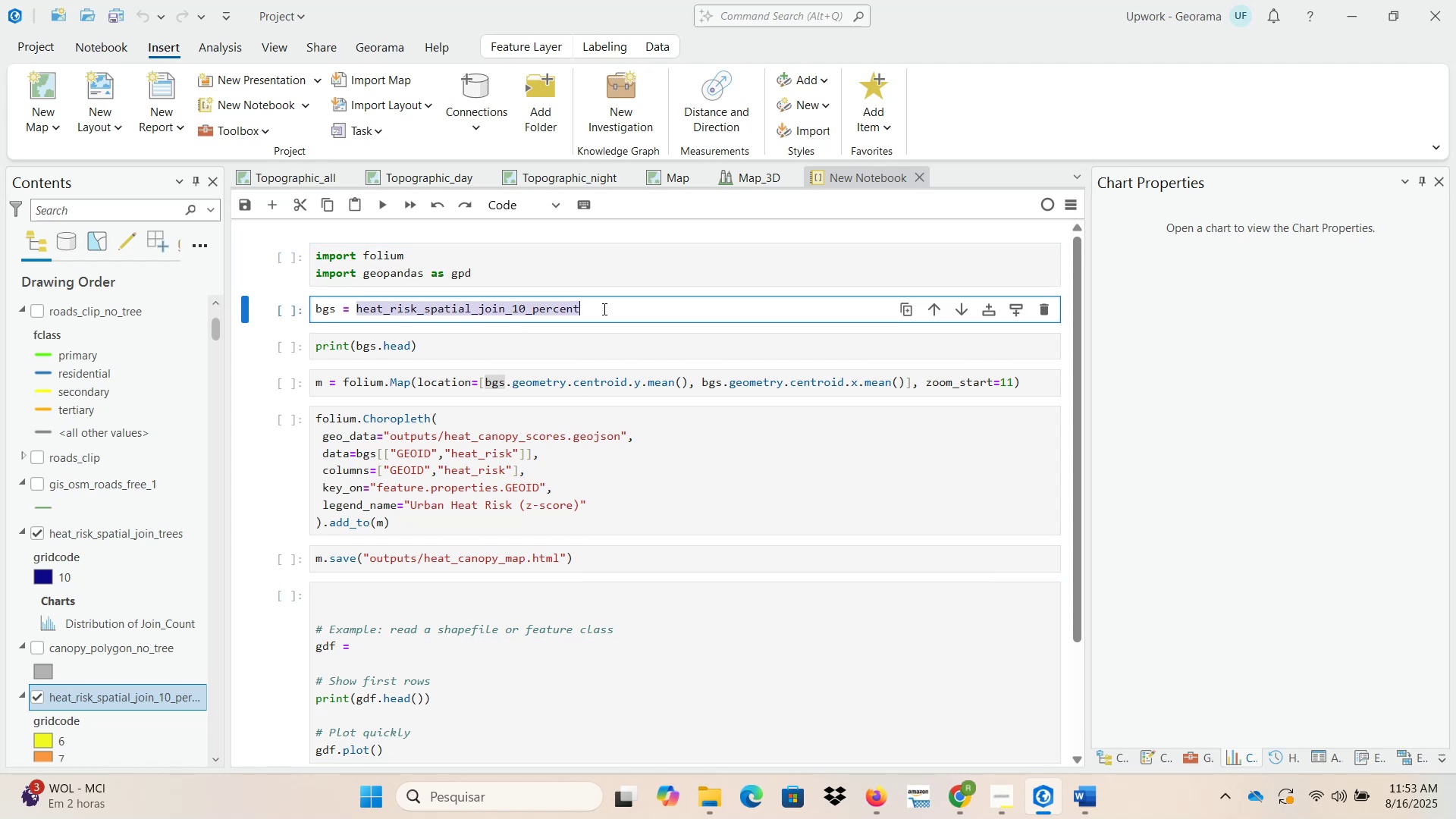 
key(Control+V)
 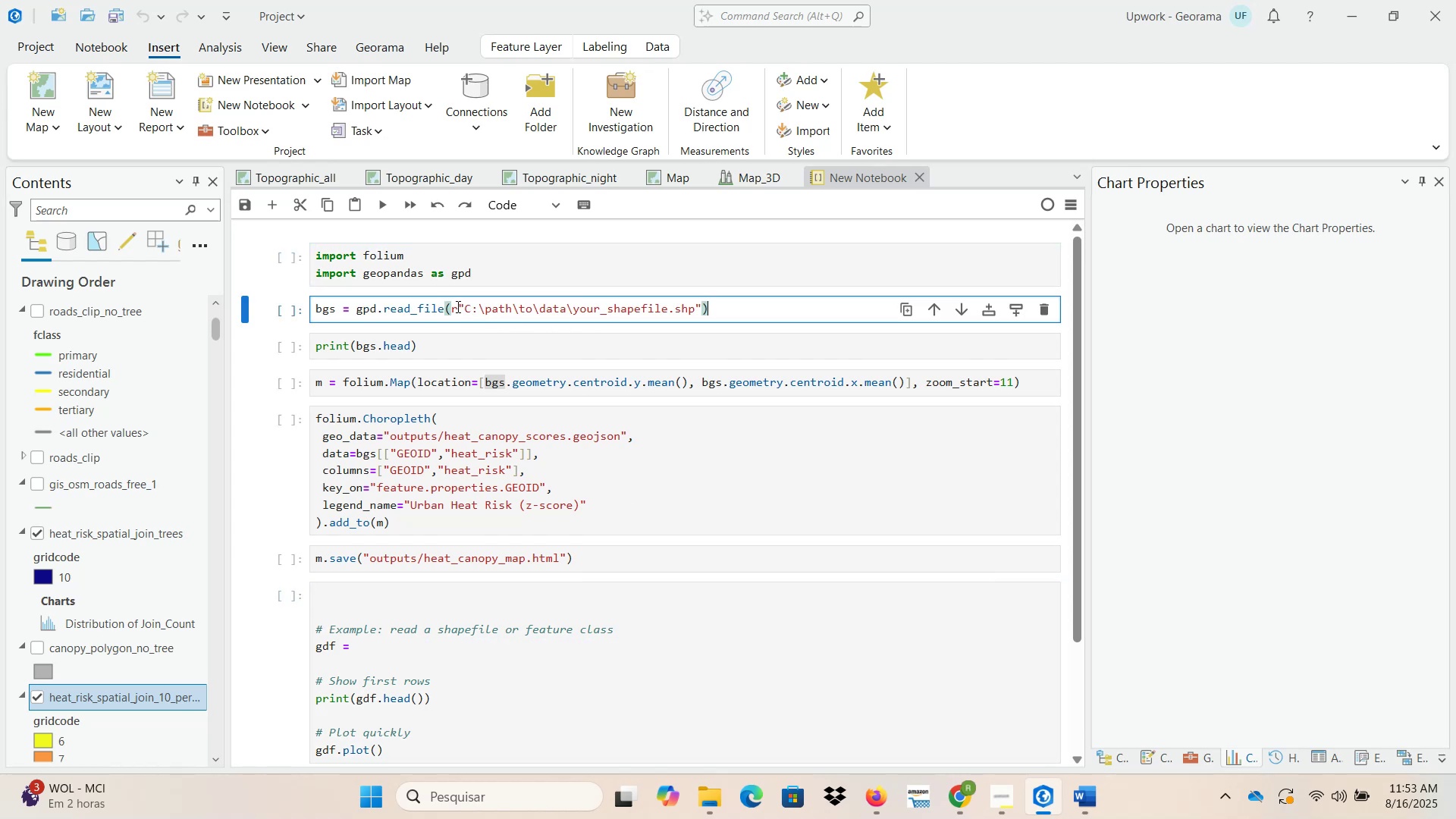 
left_click([456, 306])
 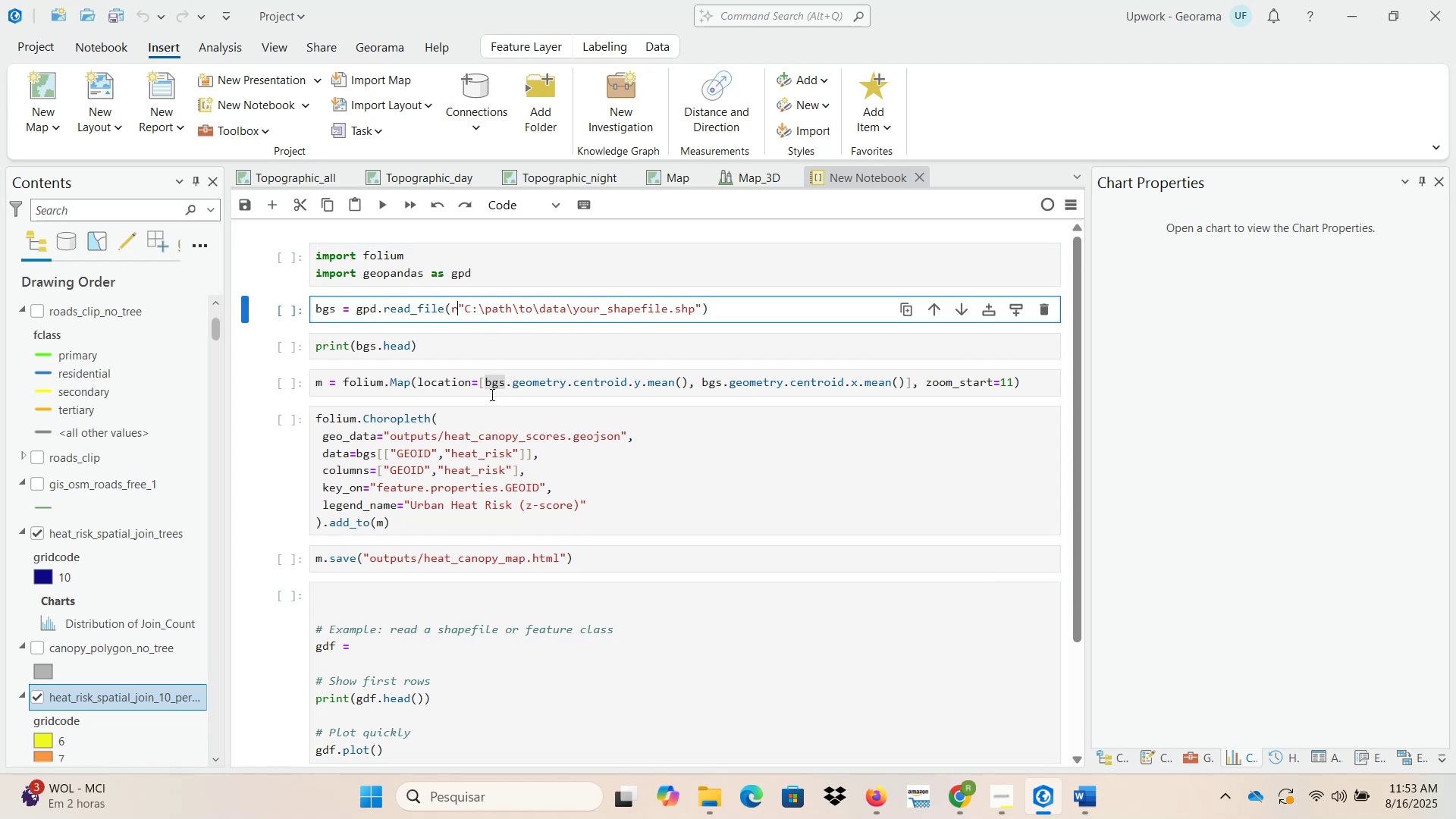 
key(Backspace)
 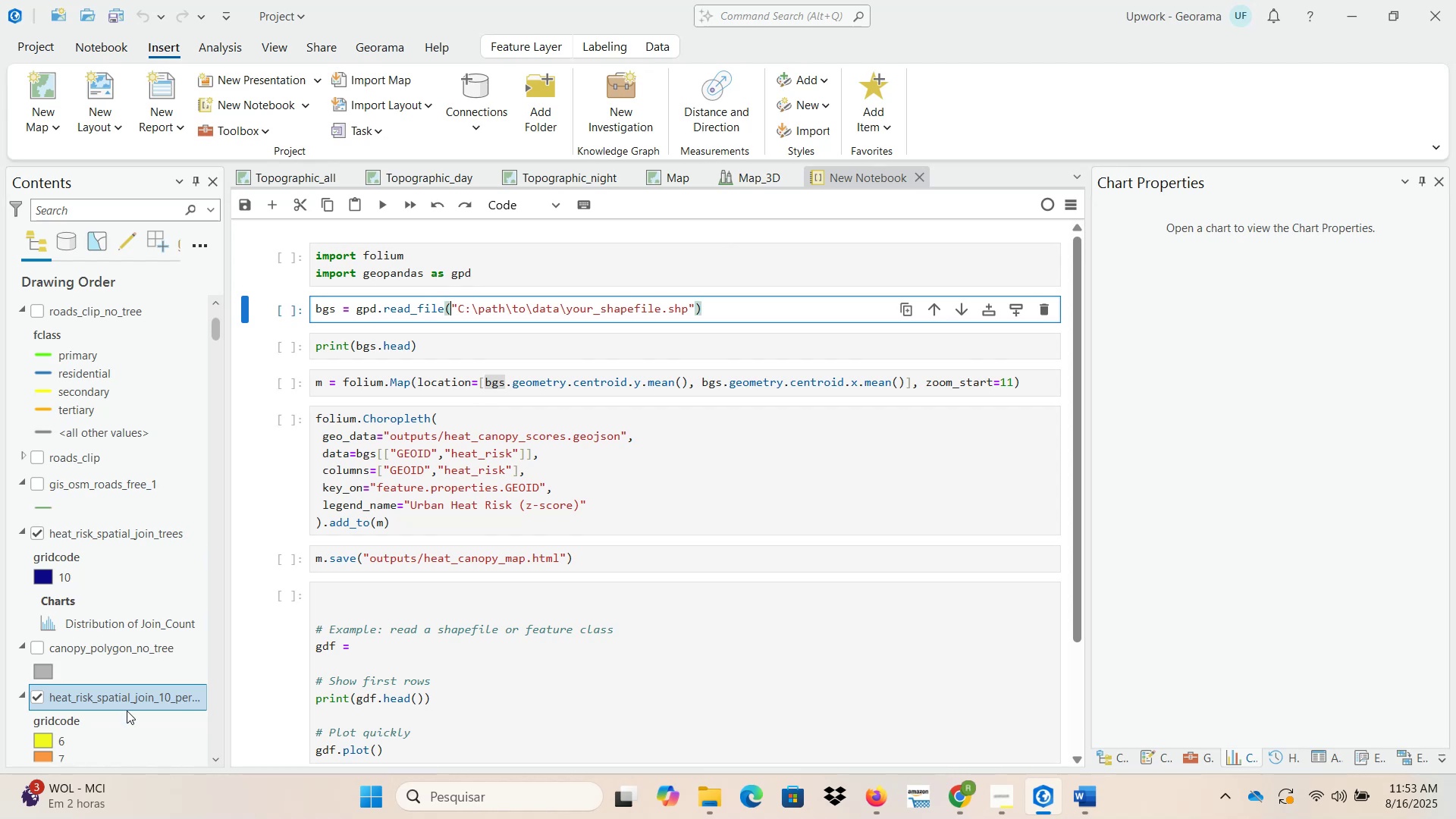 
left_click([128, 701])
 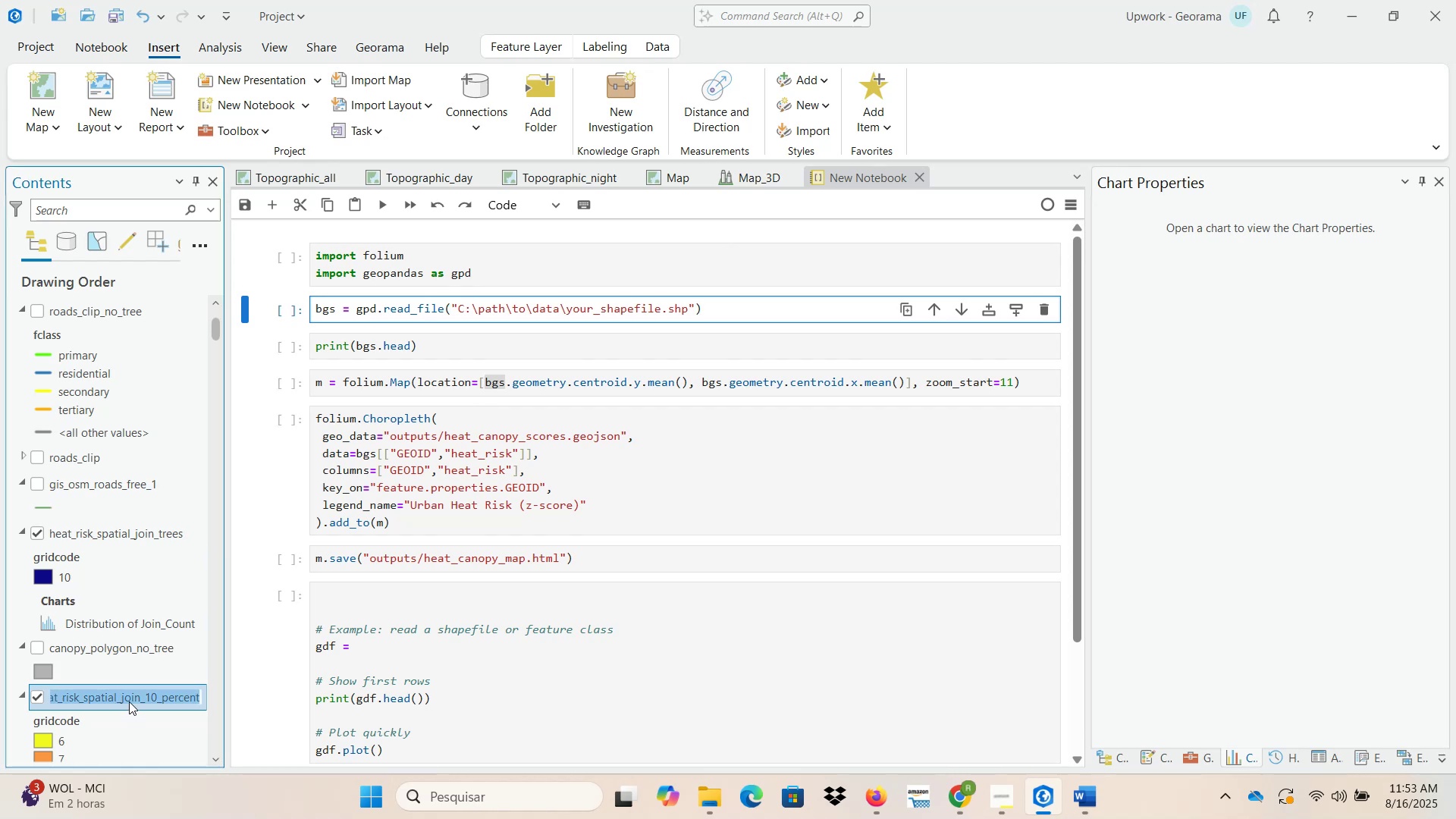 
key(Control+C)
 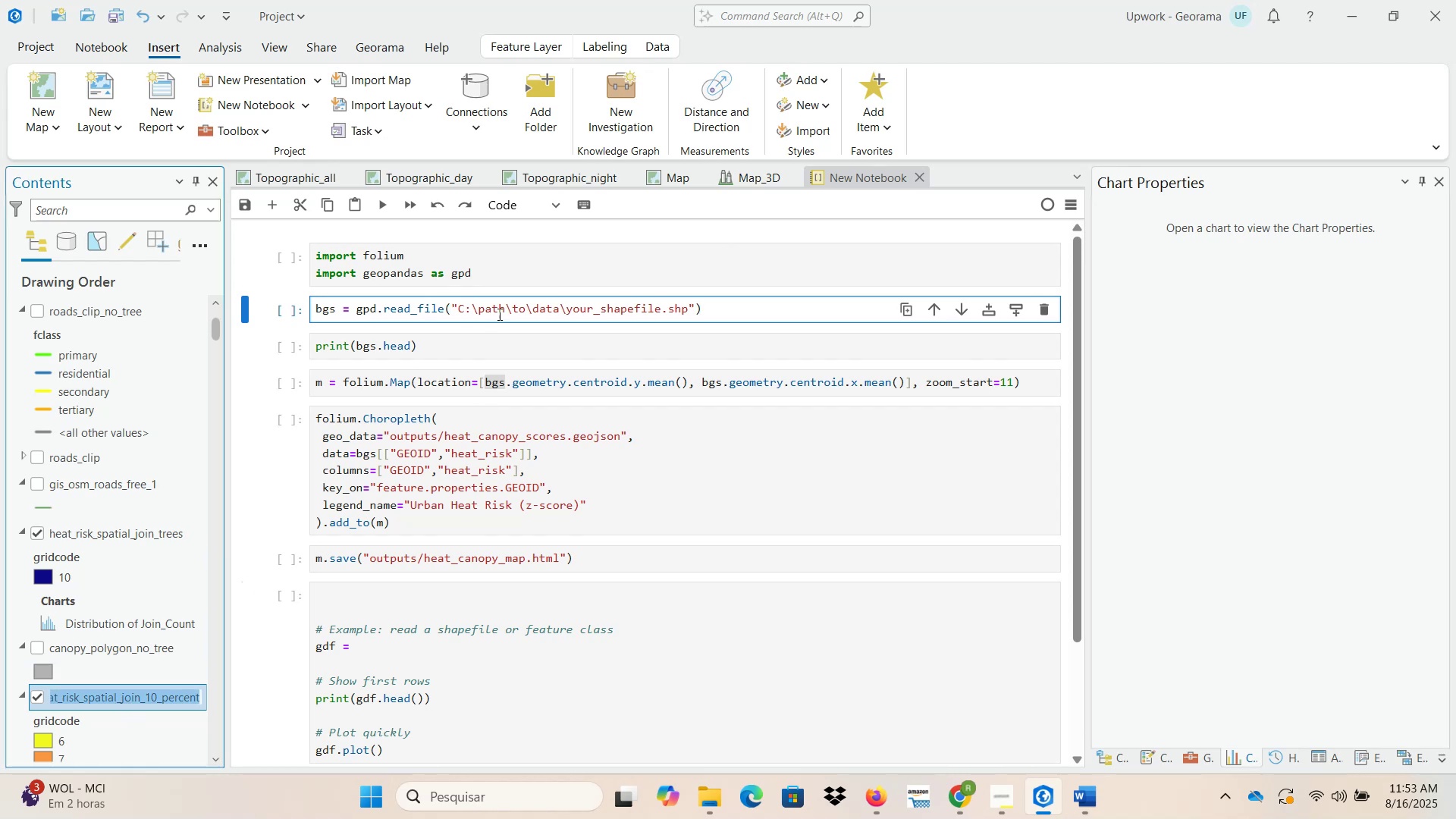 
left_click([495, 305])
 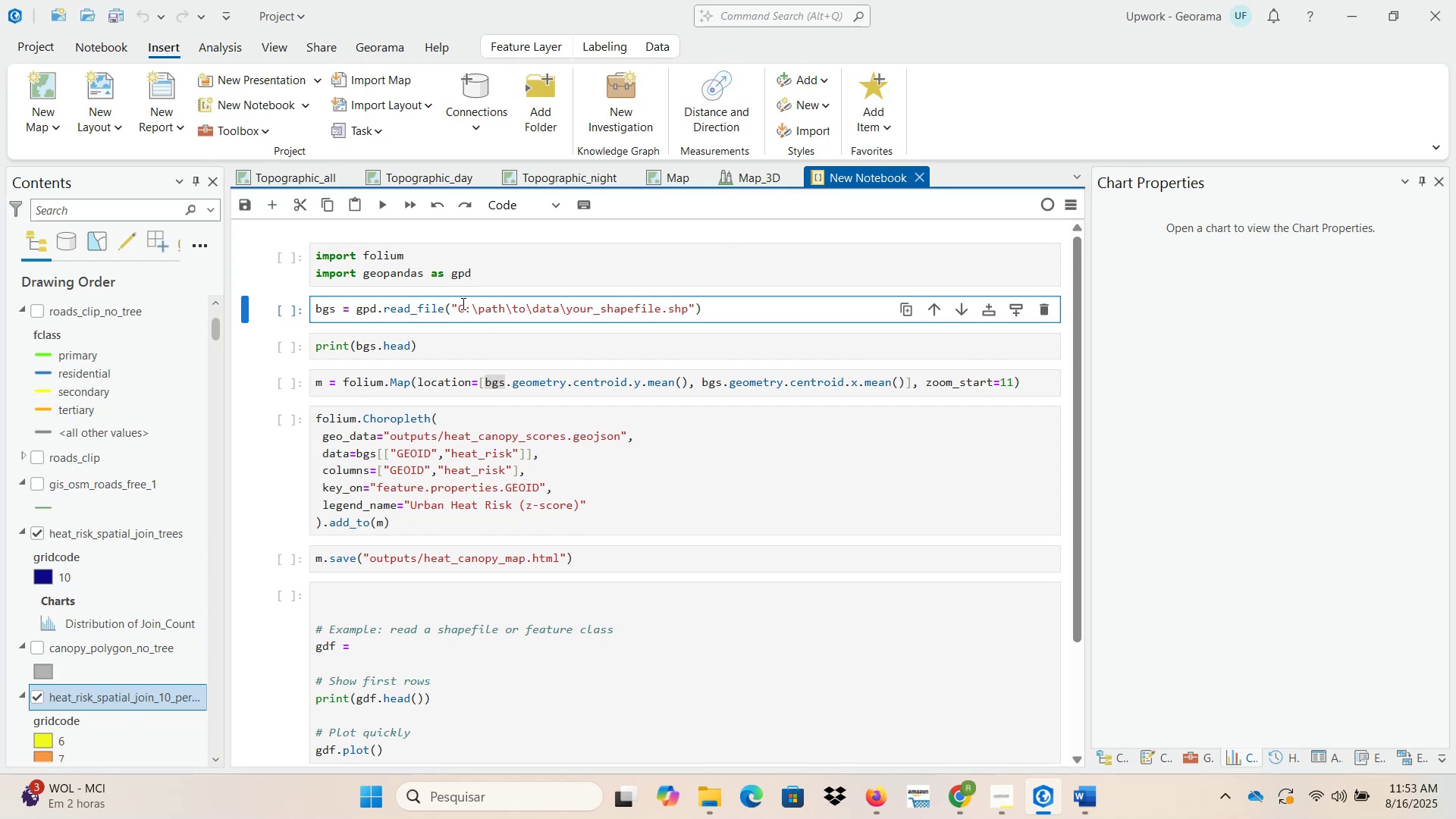 
left_click_drag(start_coordinate=[457, 303], to_coordinate=[689, 308])
 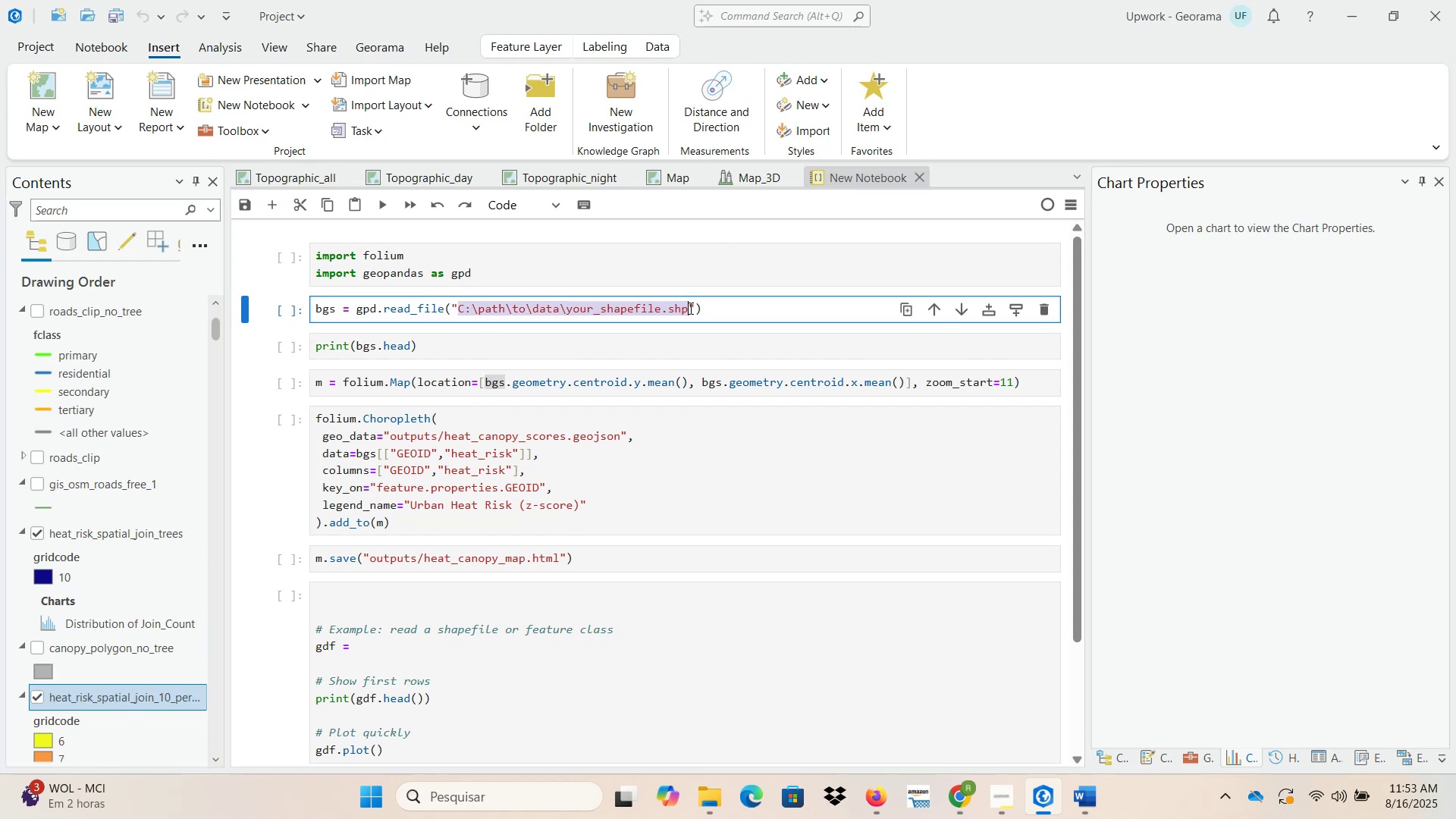 
key(Control+ControlLeft)
 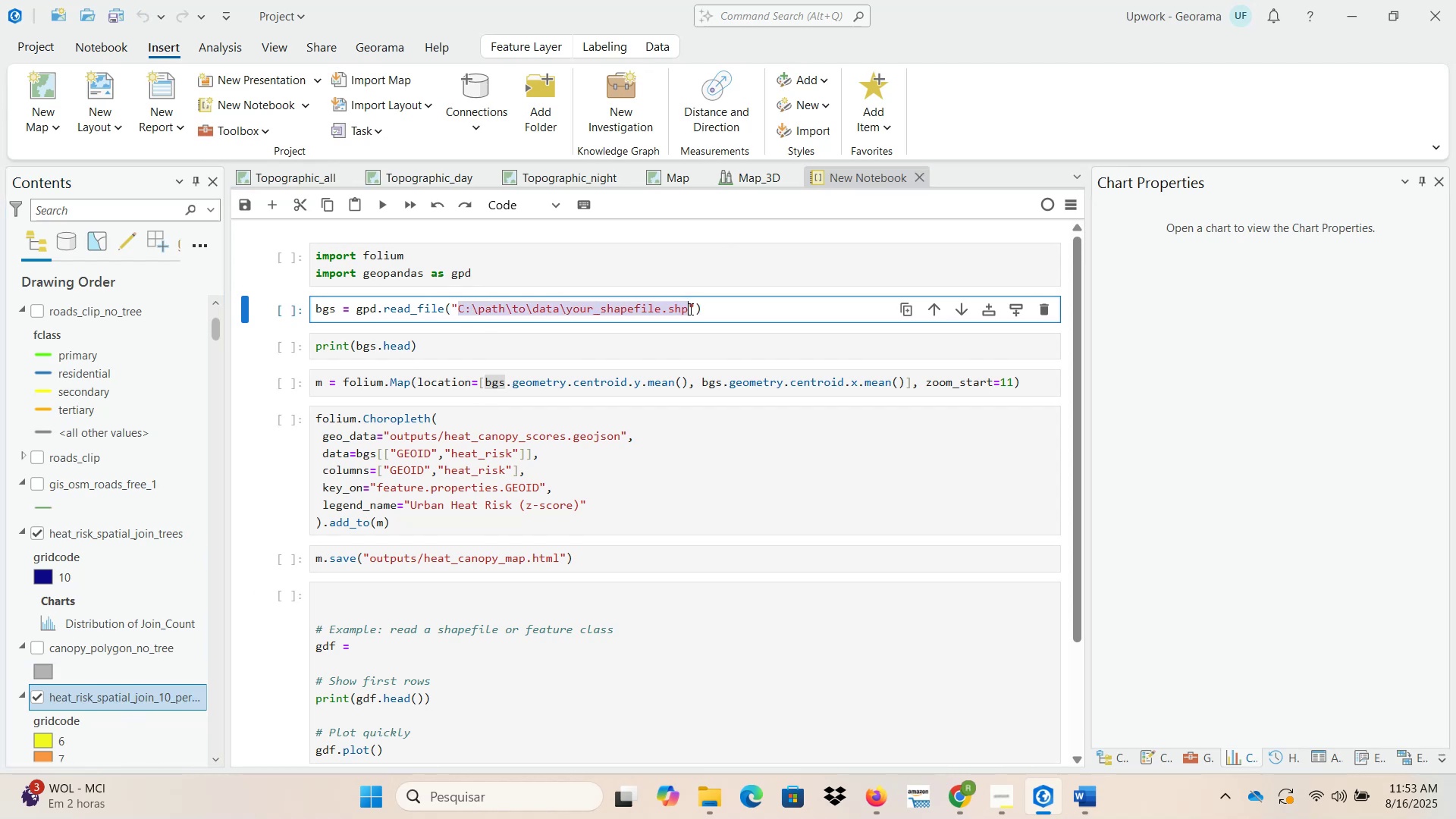 
key(Control+V)
 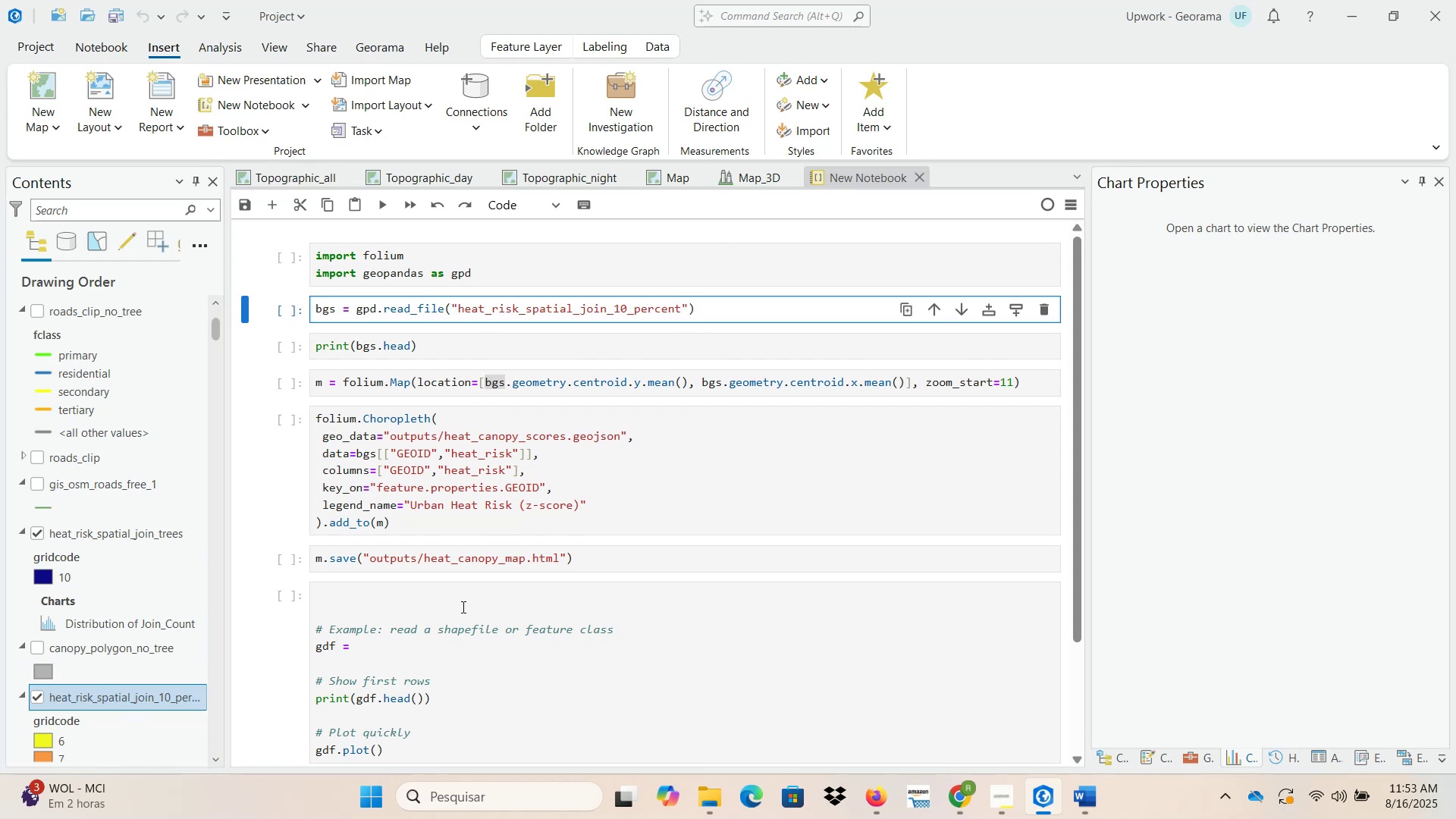 
left_click([424, 615])
 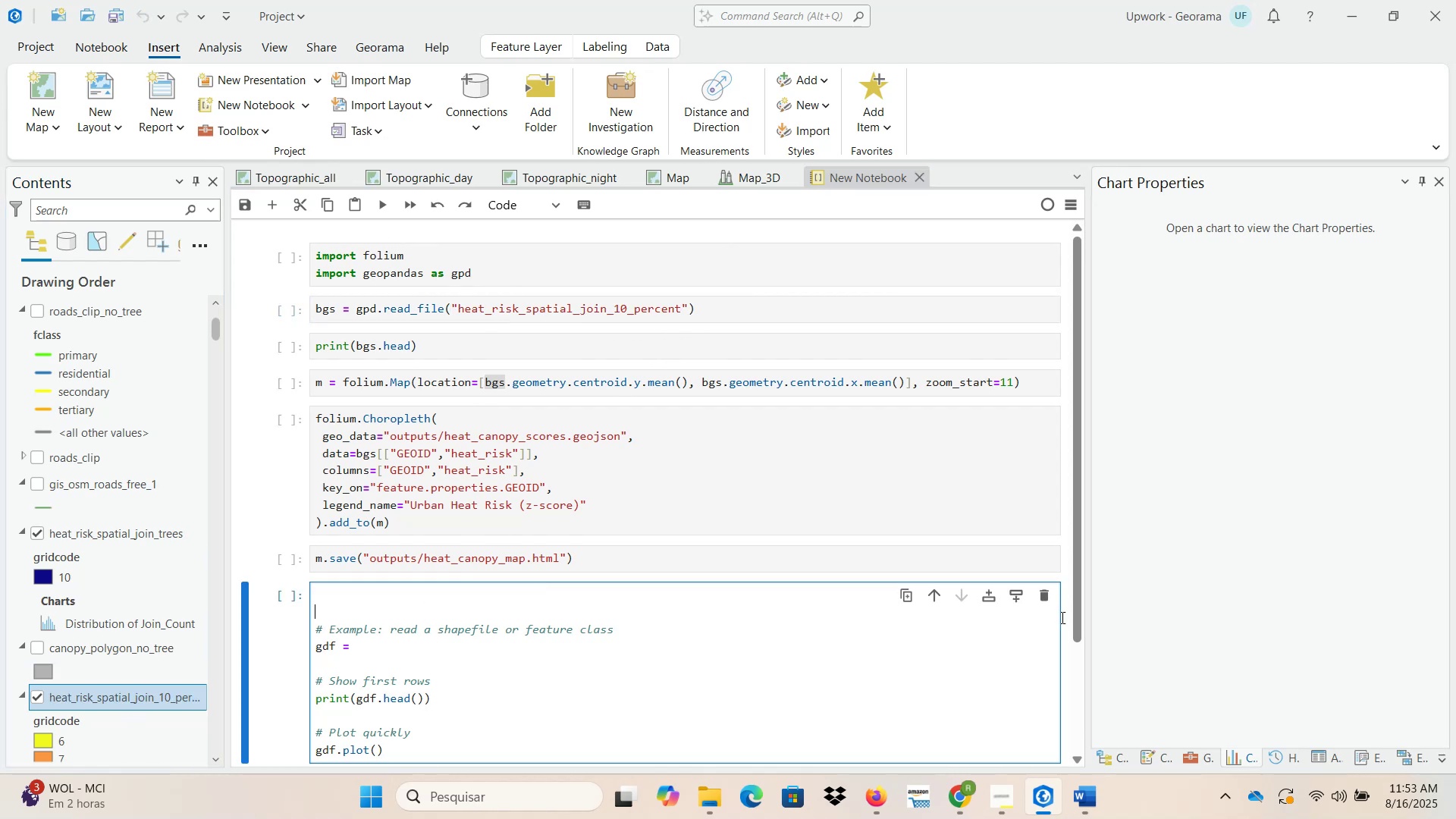 
left_click([1046, 596])
 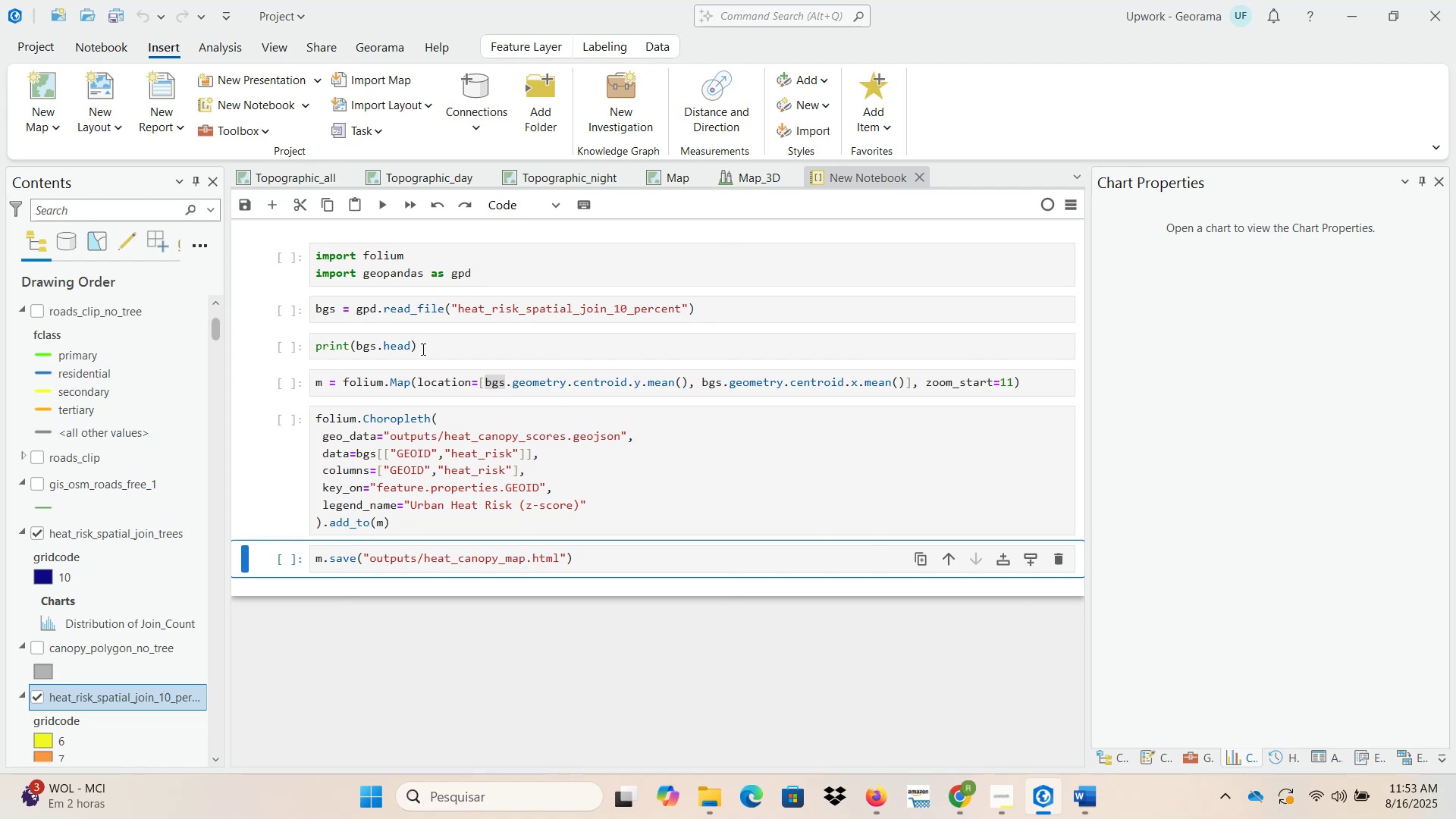 
left_click([964, 795])
 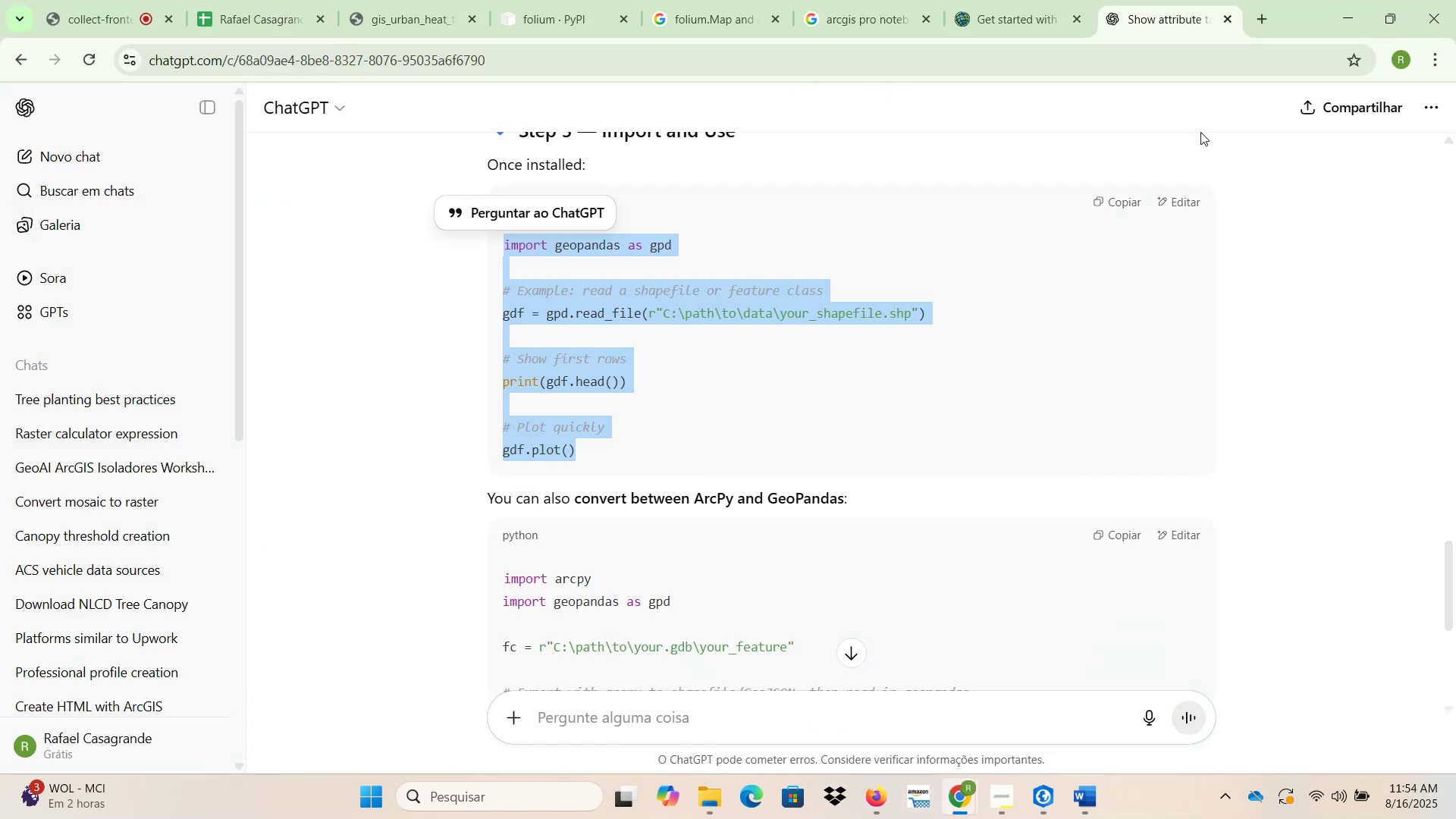 
wait(5.06)
 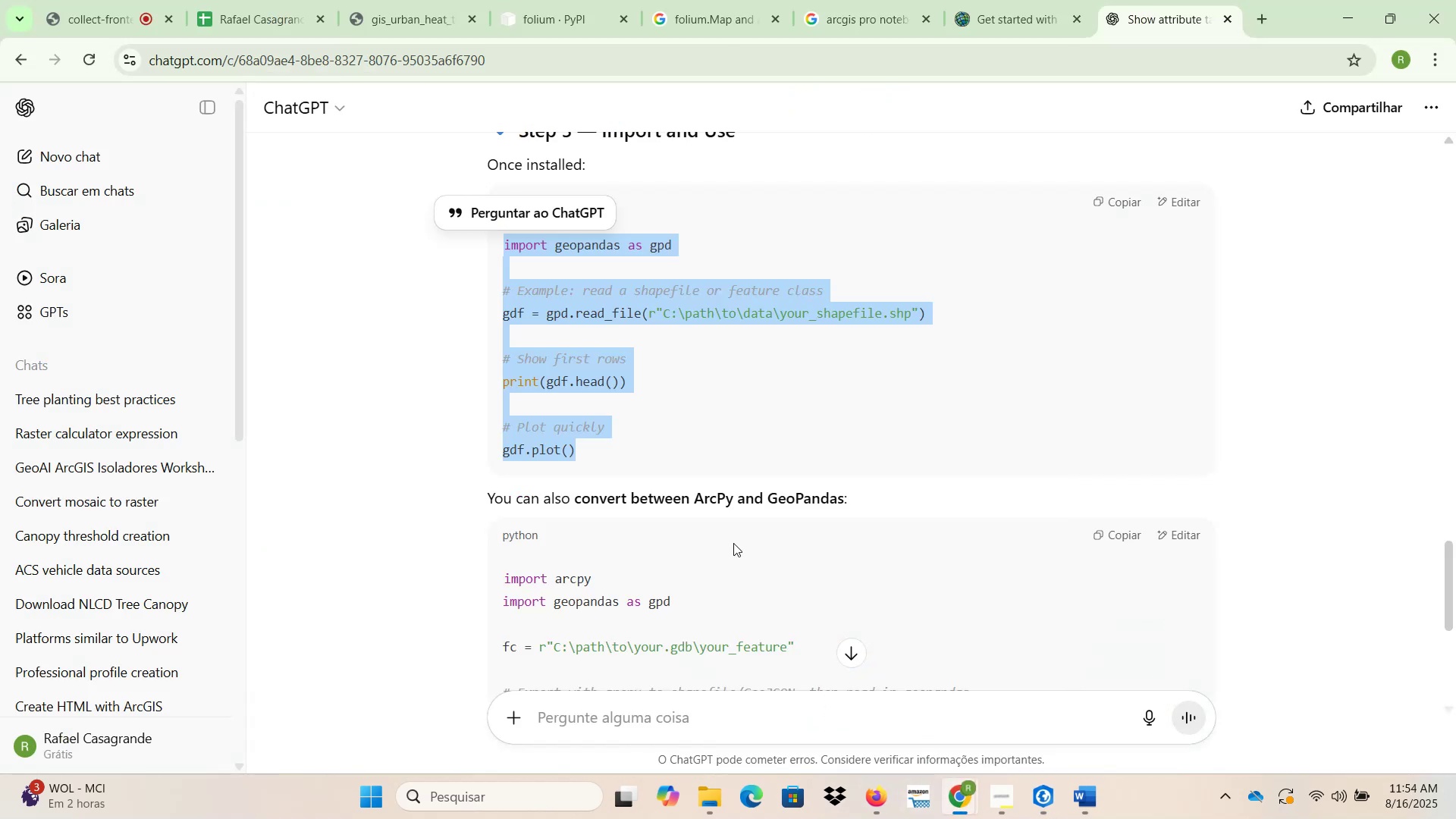 
left_click([1041, 799])
 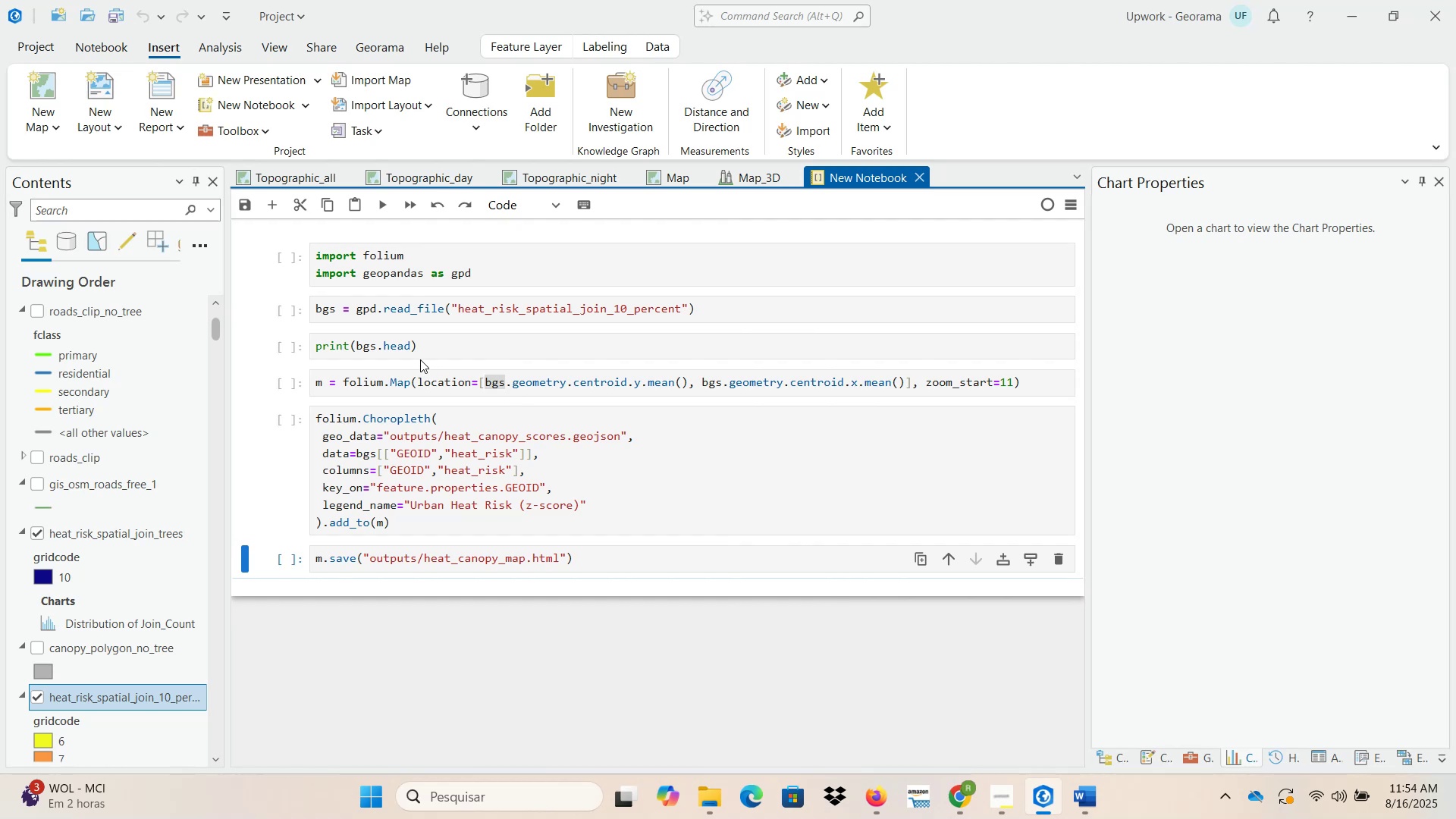 
left_click([410, 348])
 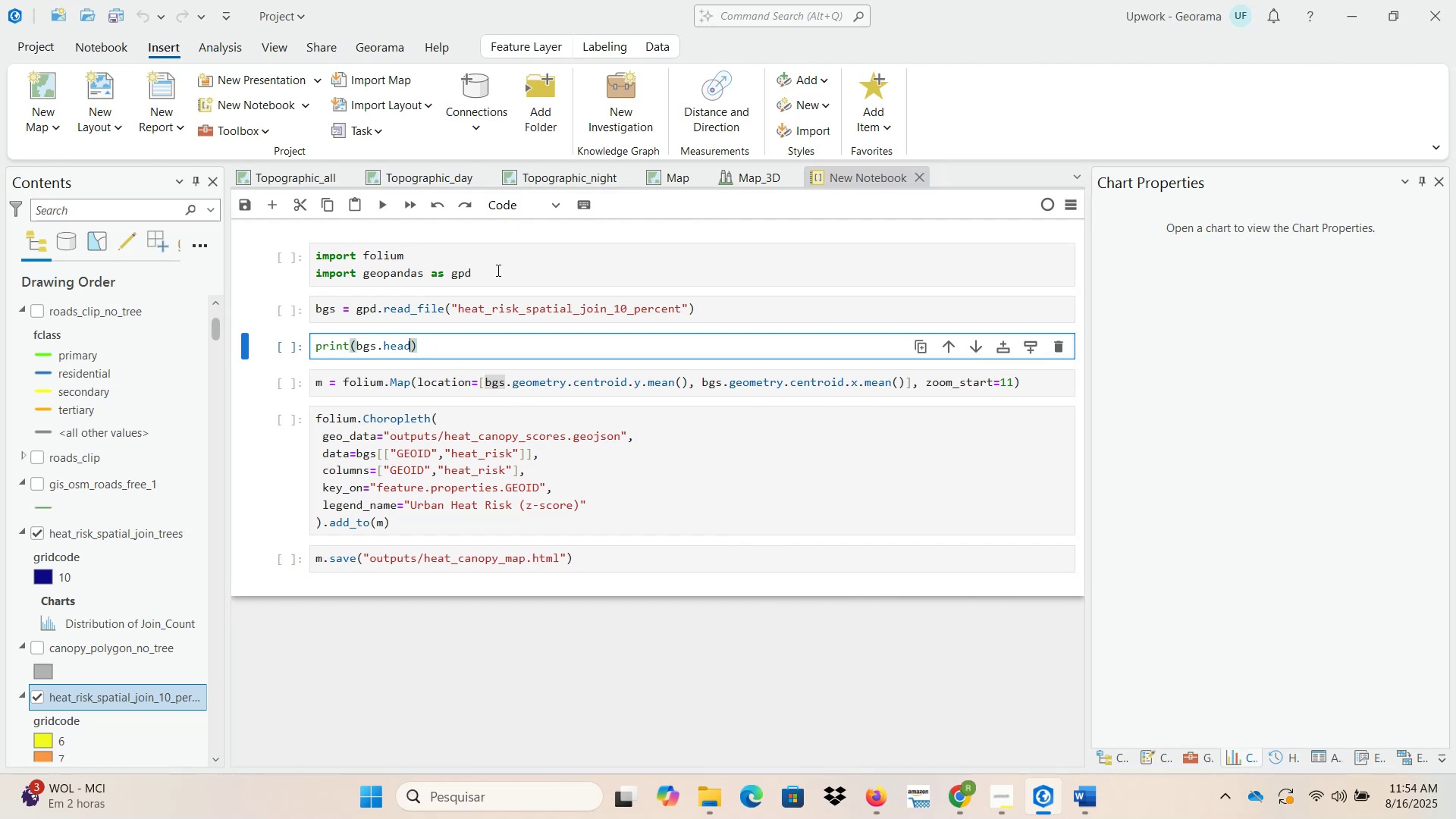 
type(())
 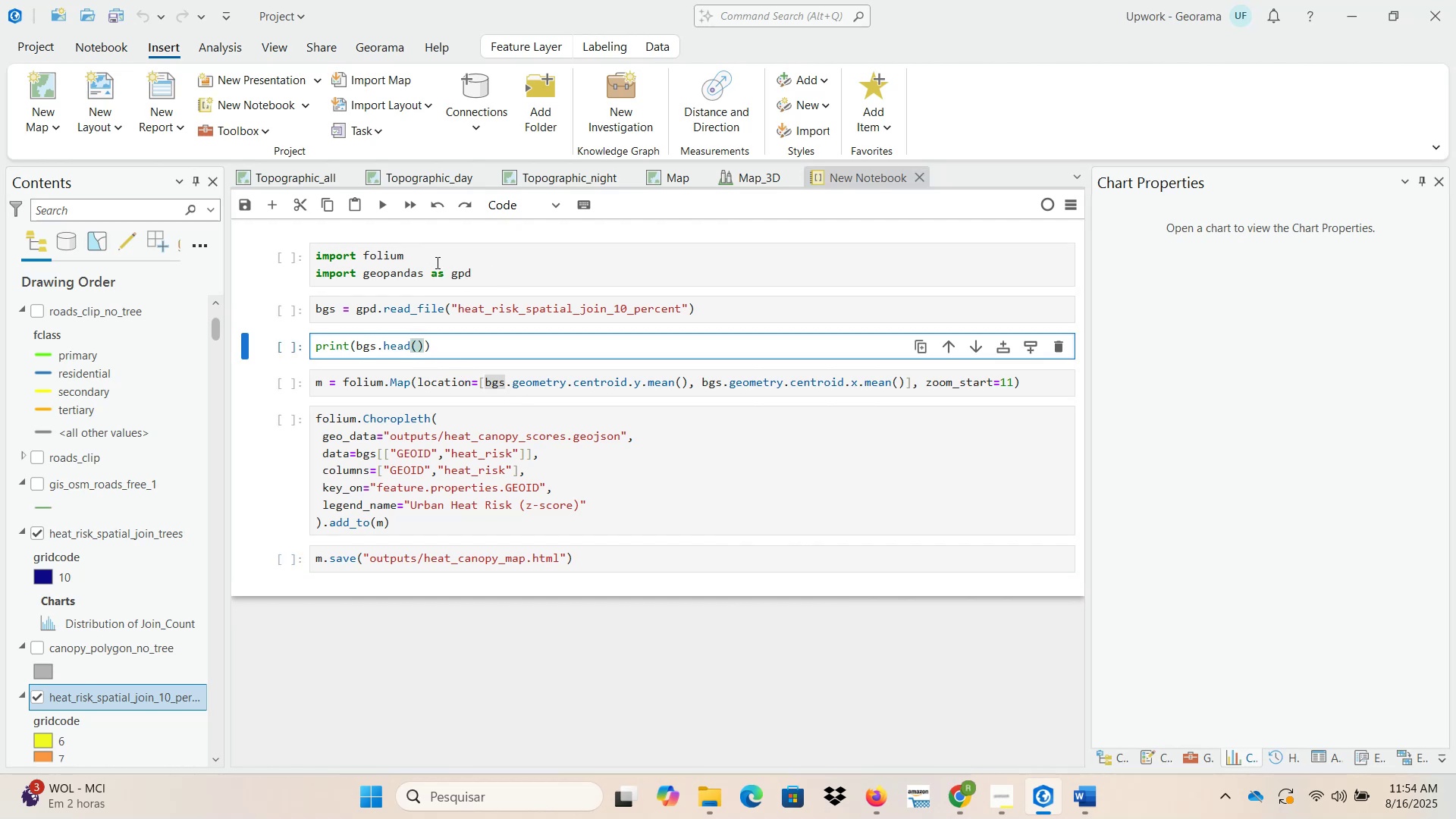 
left_click([436, 262])
 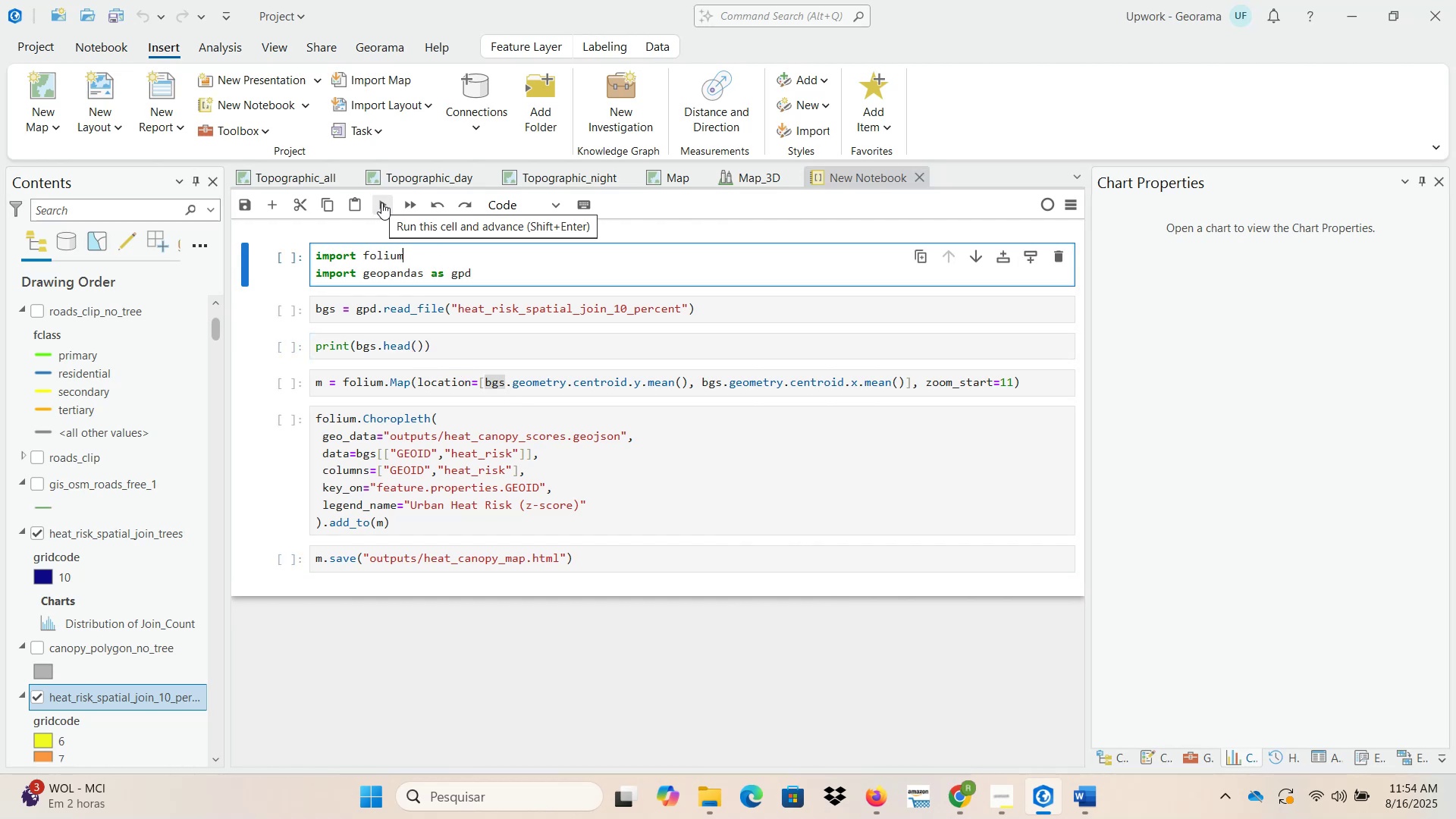 
left_click([381, 202])
 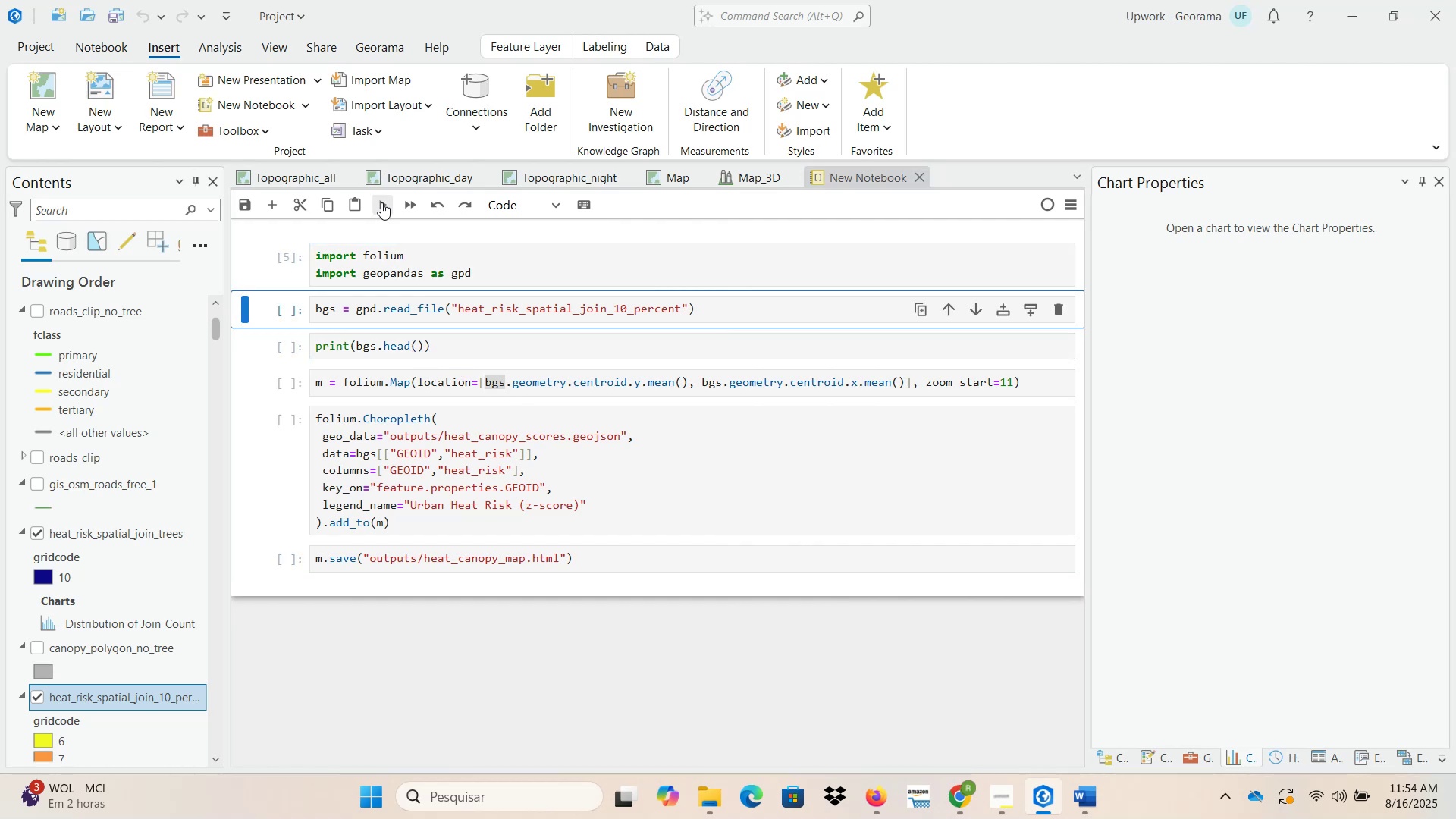 
left_click([381, 202])
 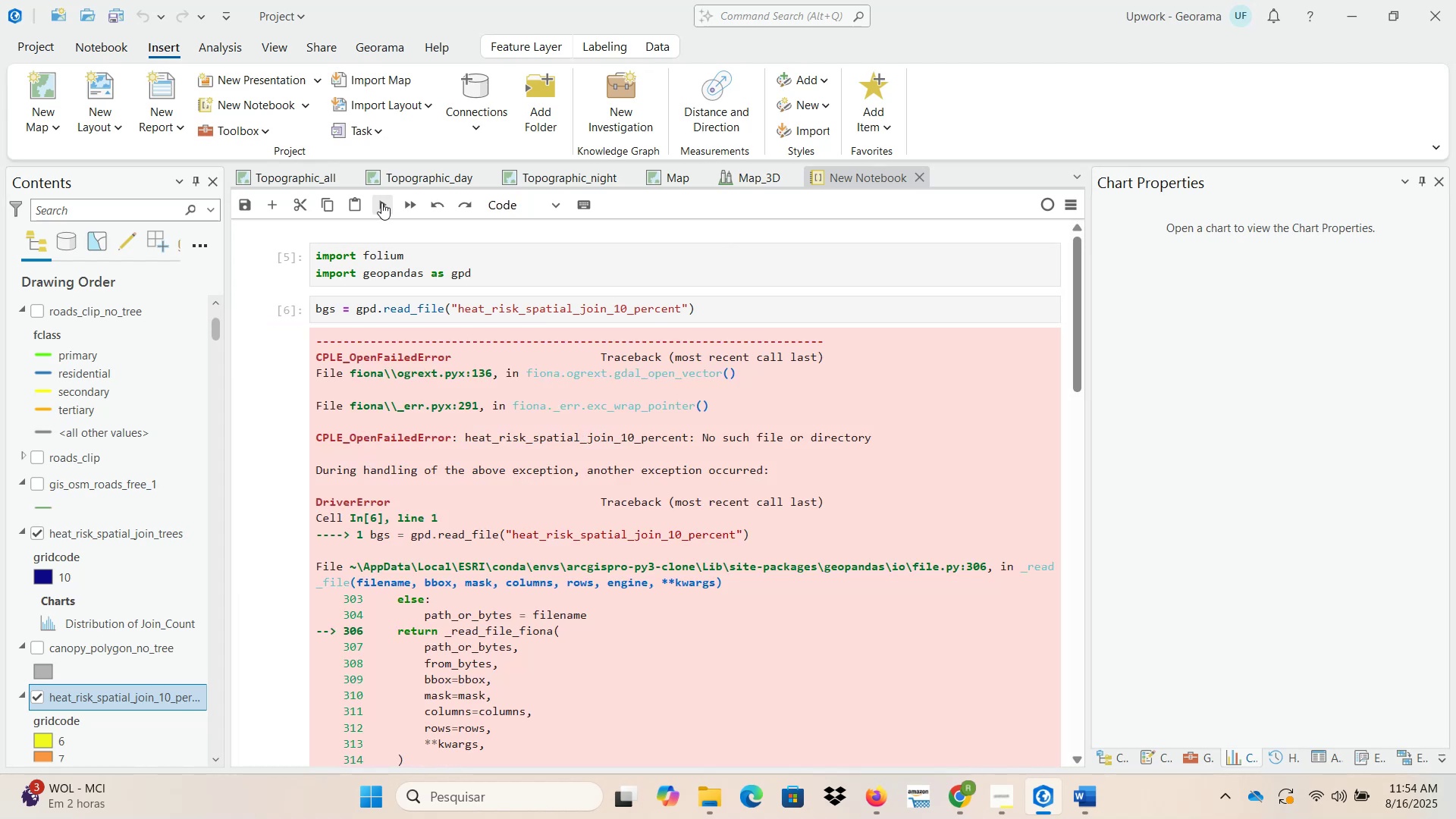 
scroll: coordinate [327, 548], scroll_direction: down, amount: 7.0
 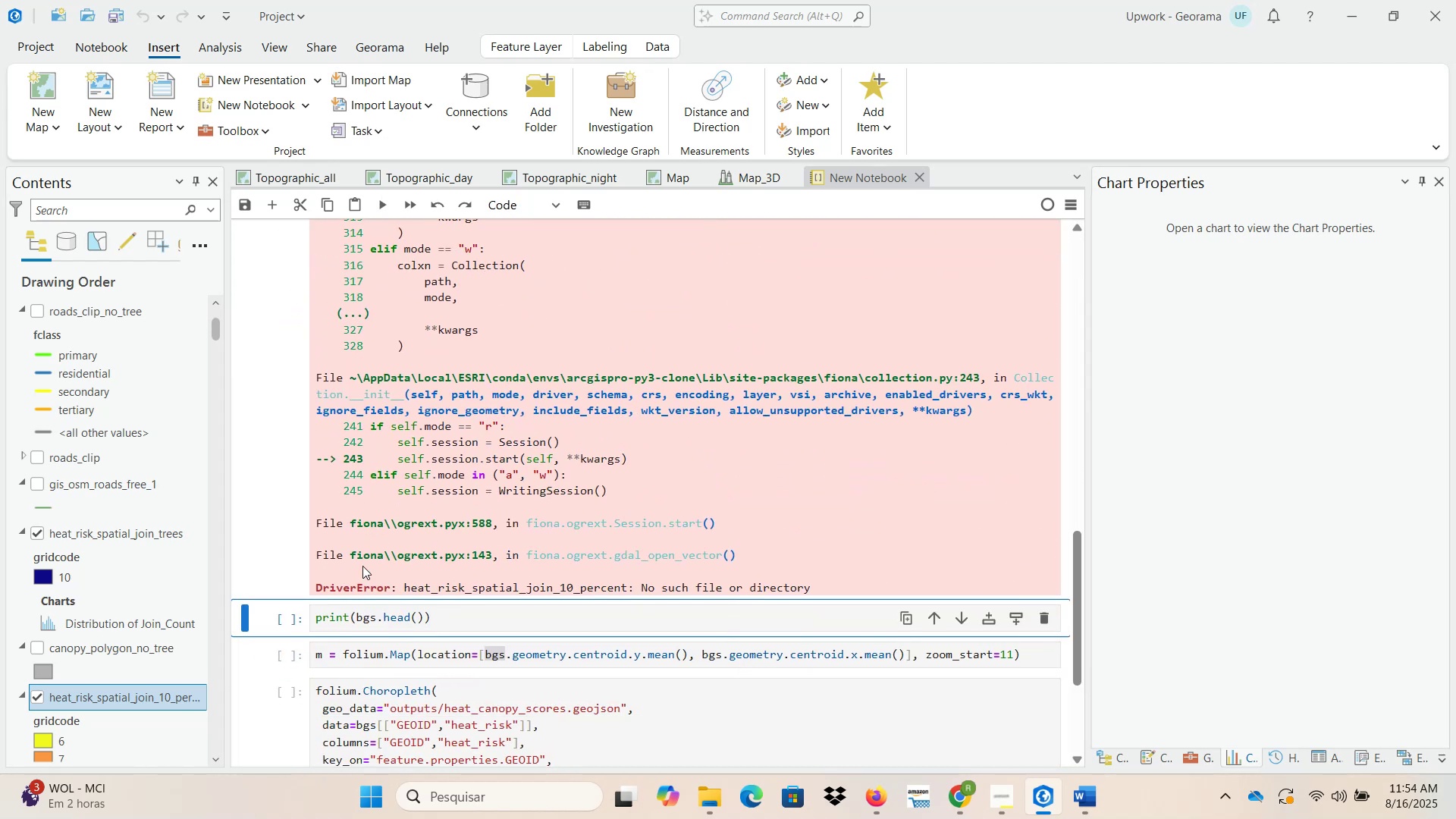 
scroll: coordinate [386, 587], scroll_direction: up, amount: 12.0
 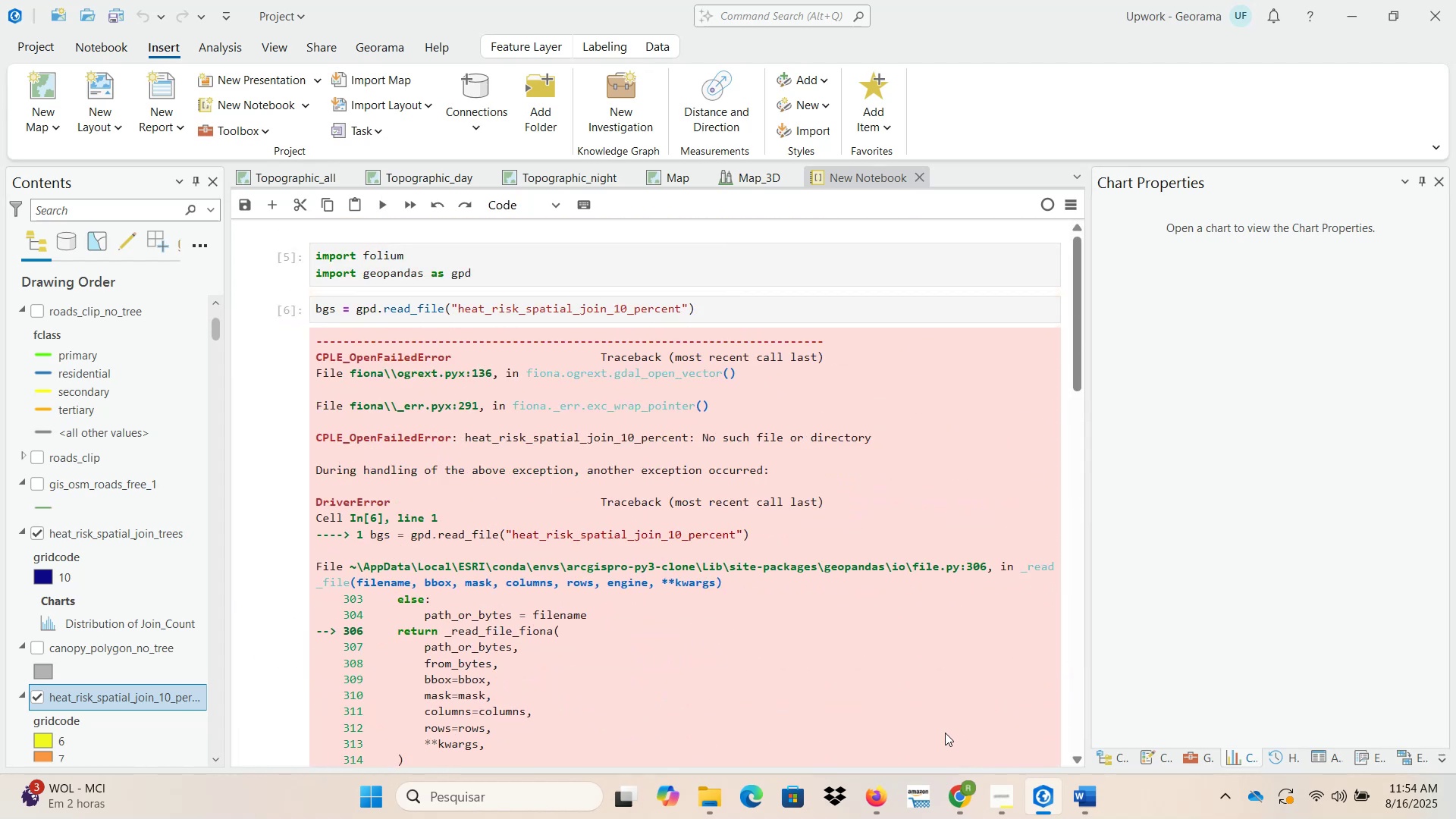 
left_click([957, 801])
 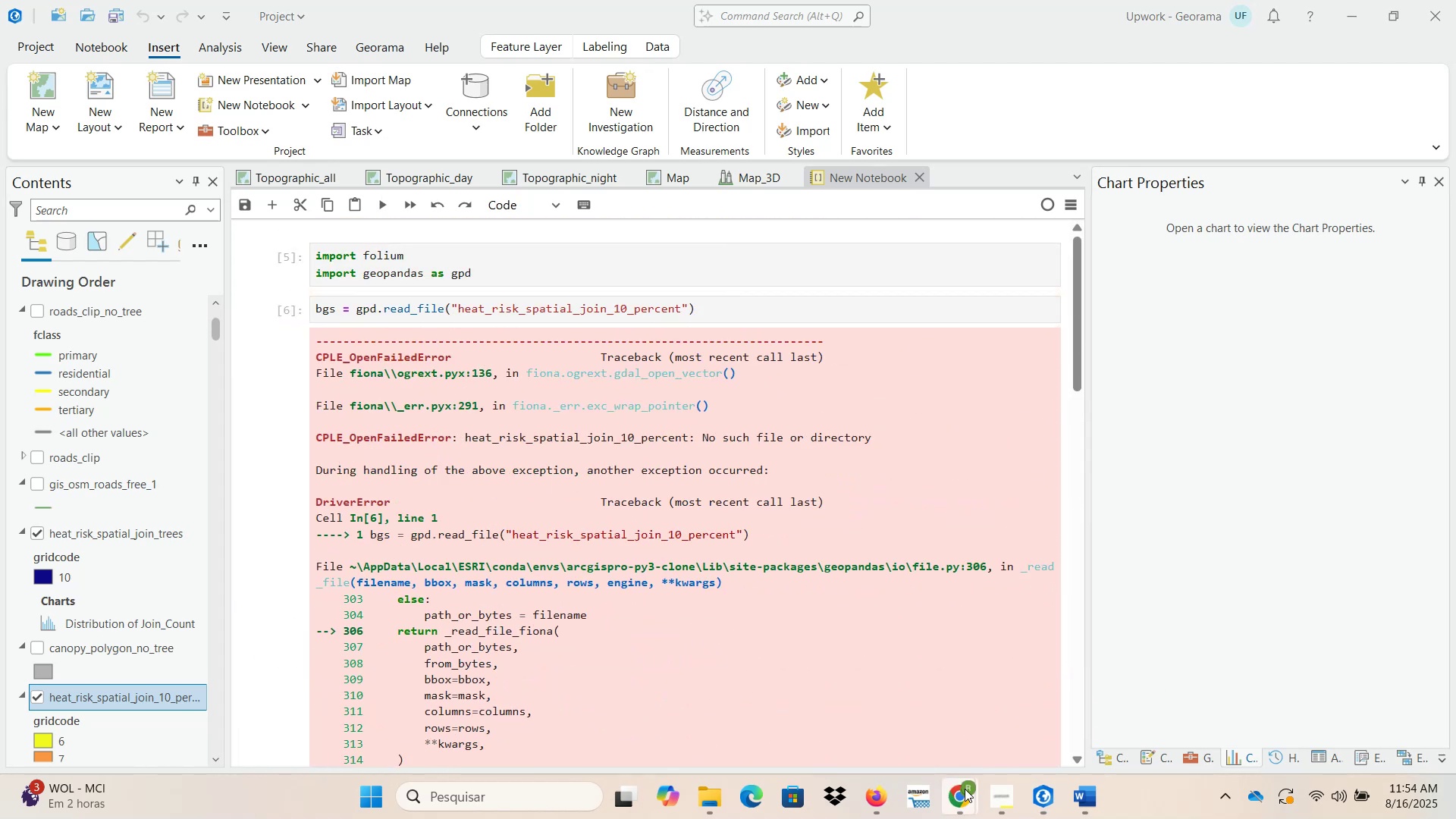 
left_click([967, 807])
 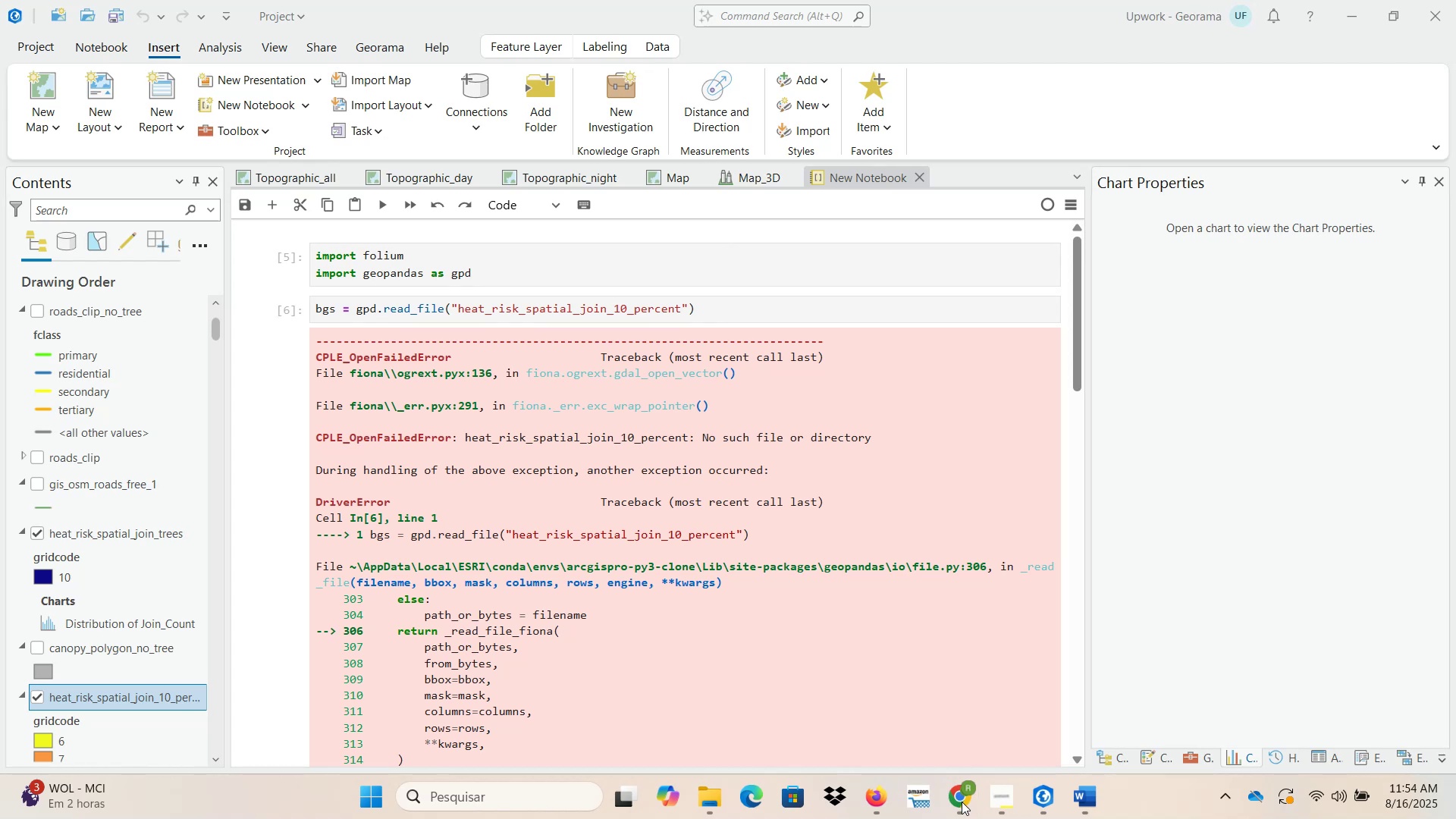 
left_click([962, 802])
 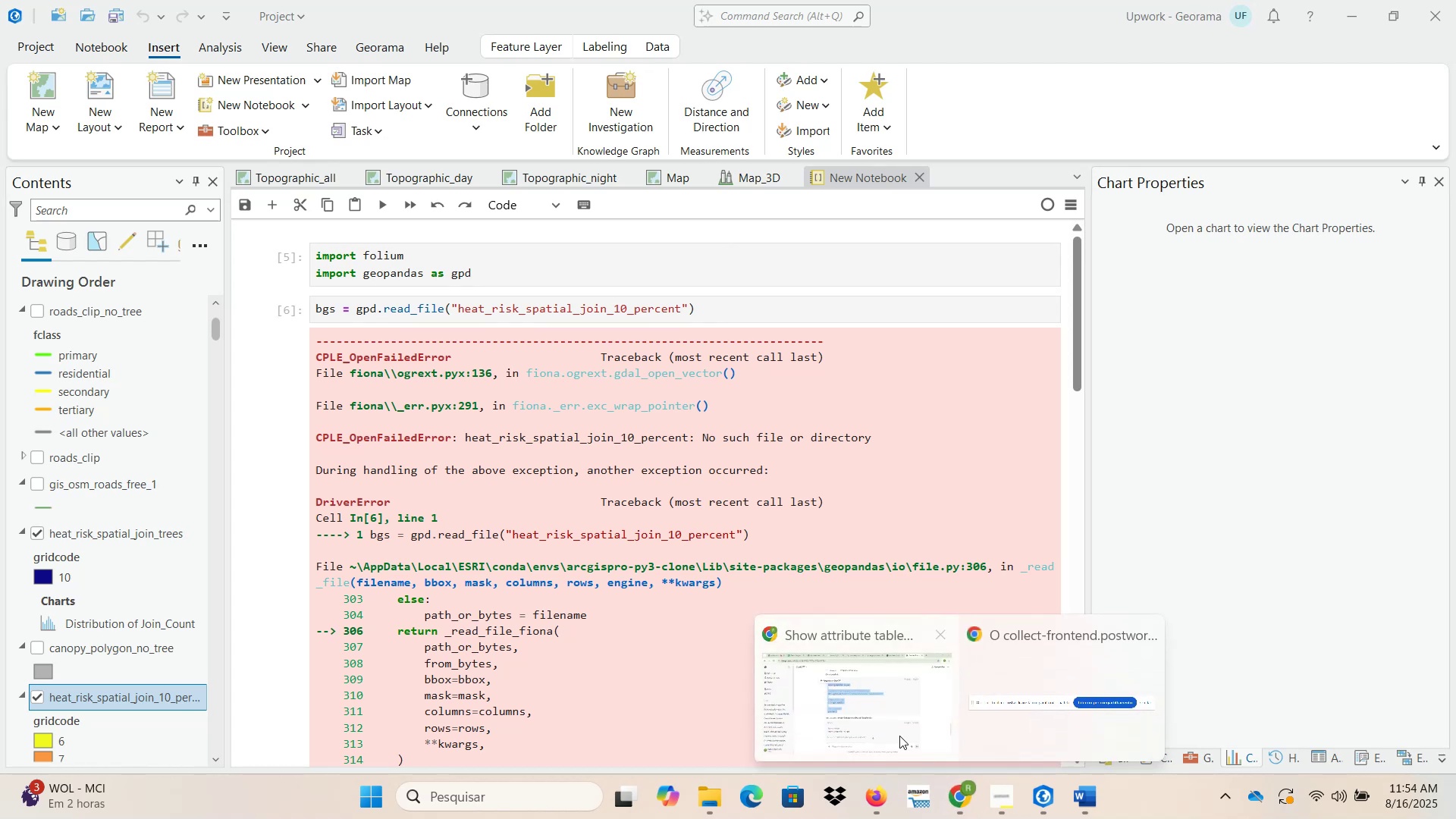 
left_click([858, 693])
 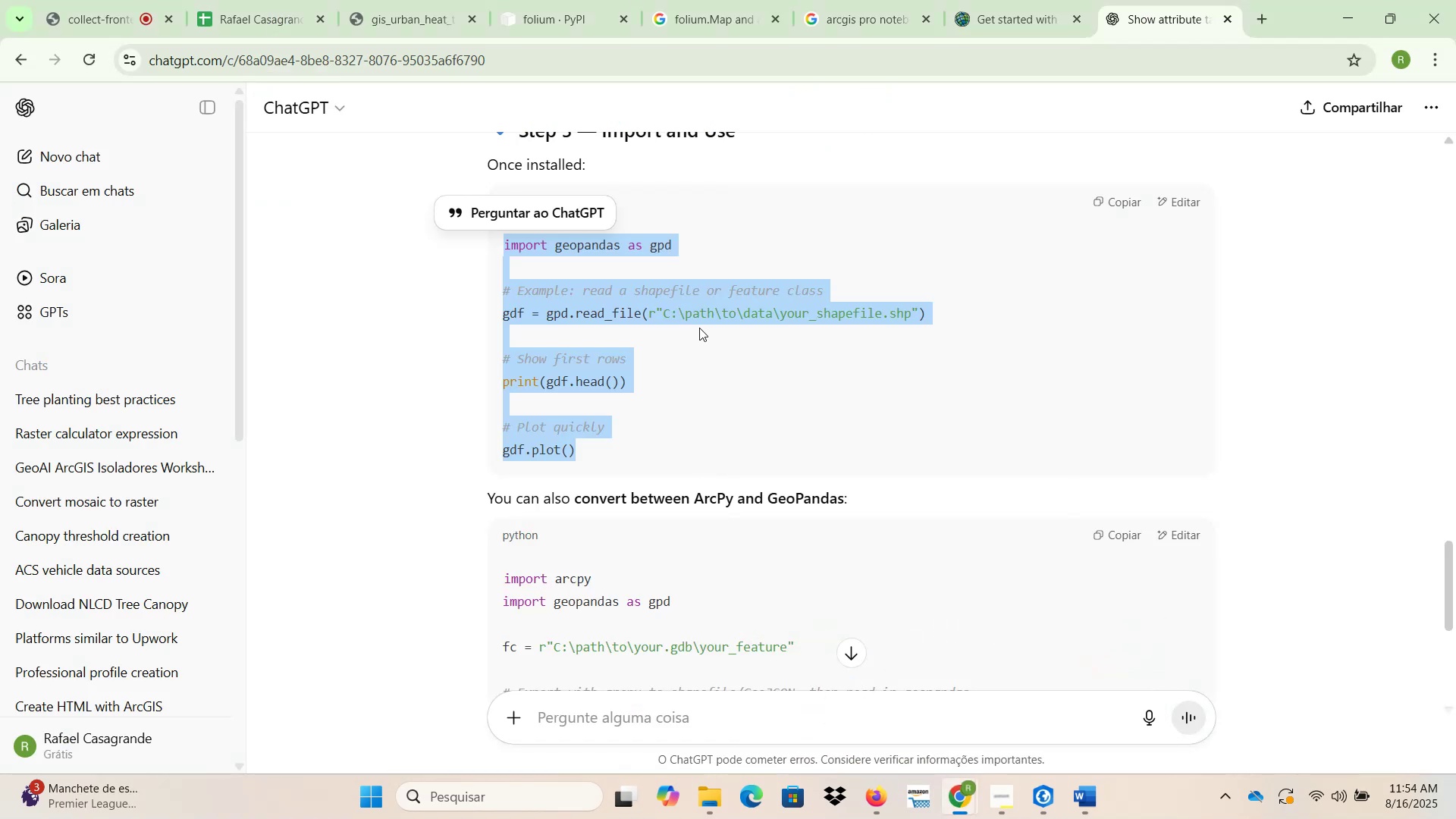 
left_click([698, 325])
 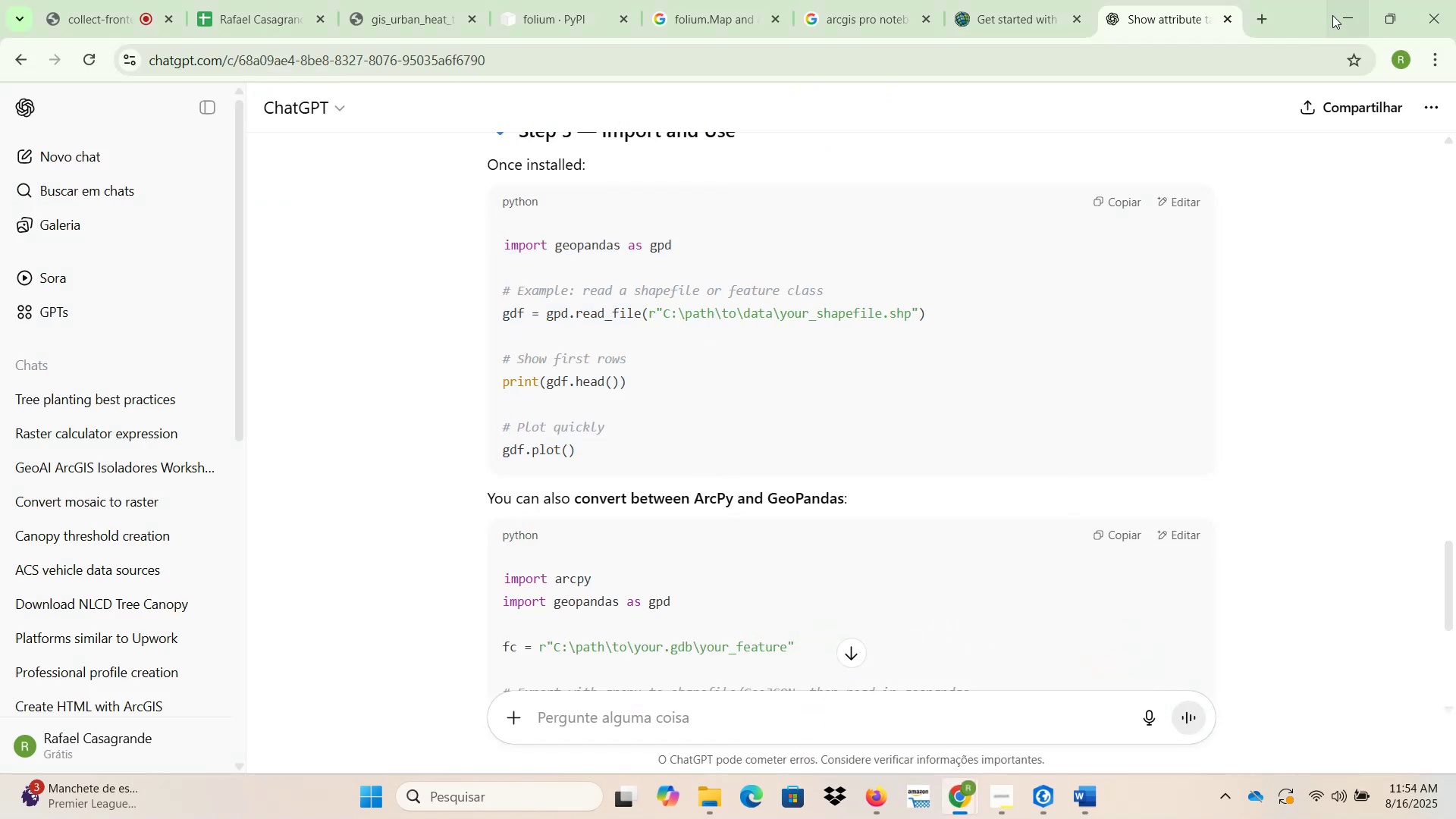 
left_click([1337, 16])
 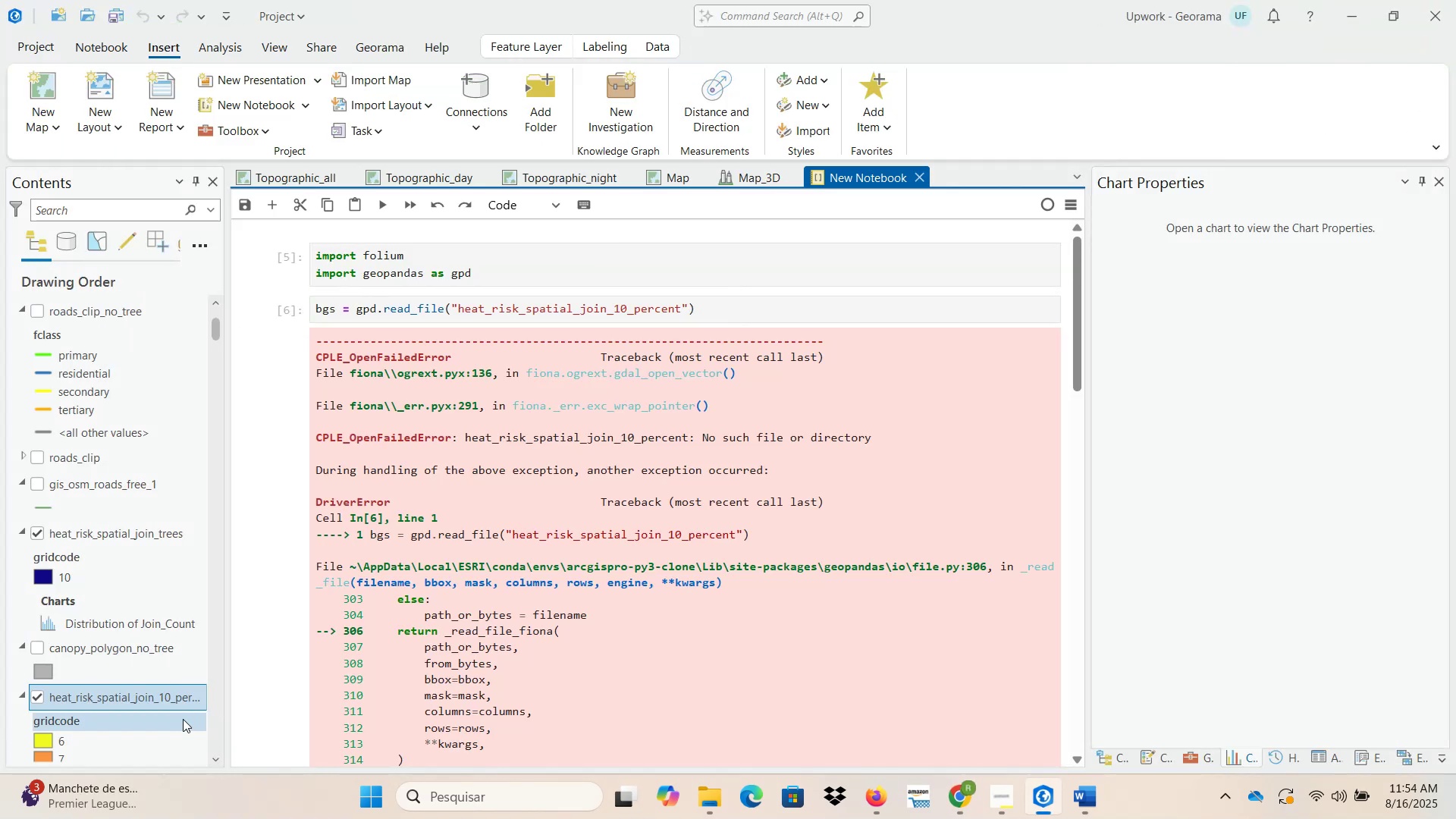 
right_click([165, 706])
 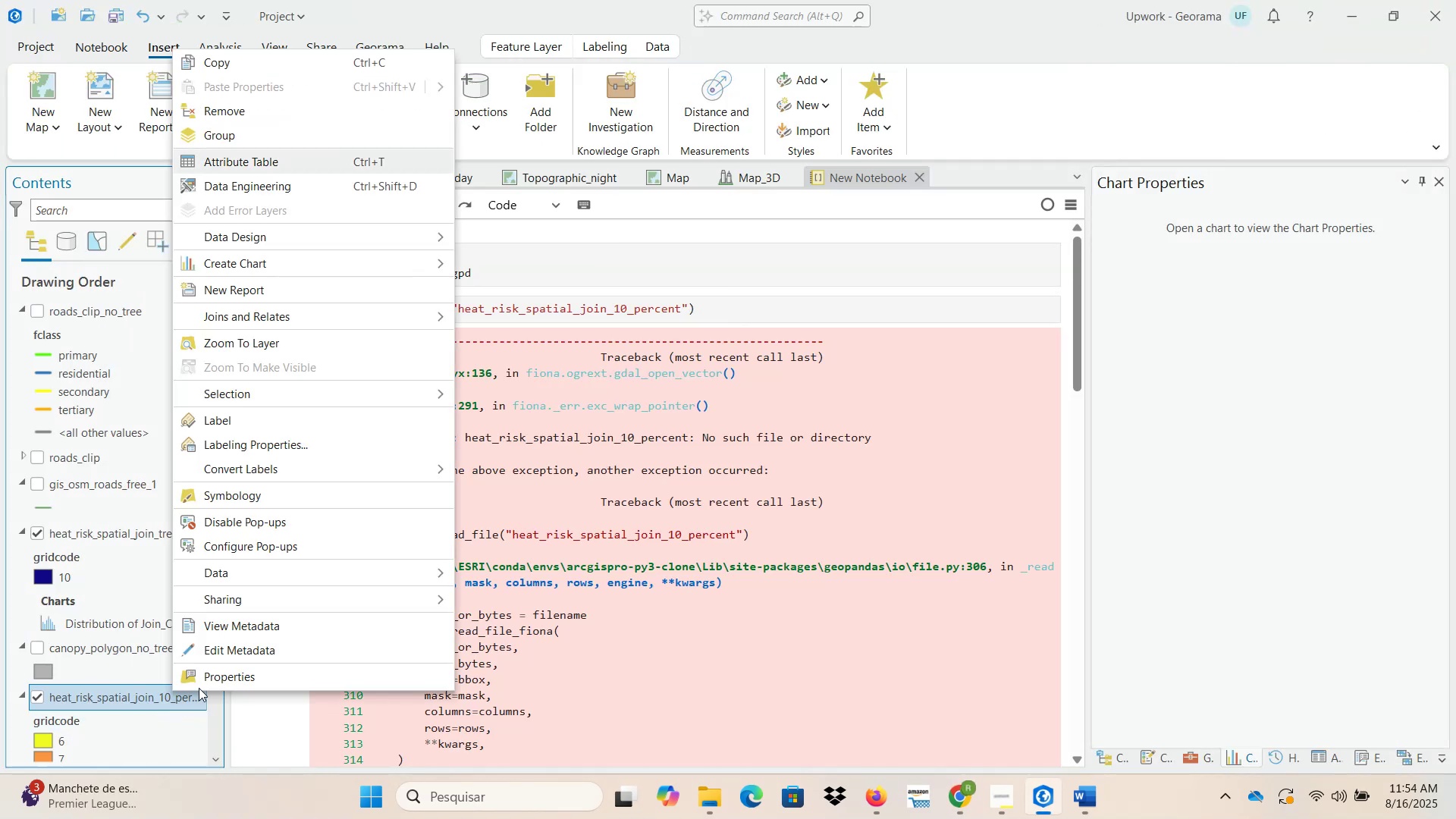 
left_click([212, 676])
 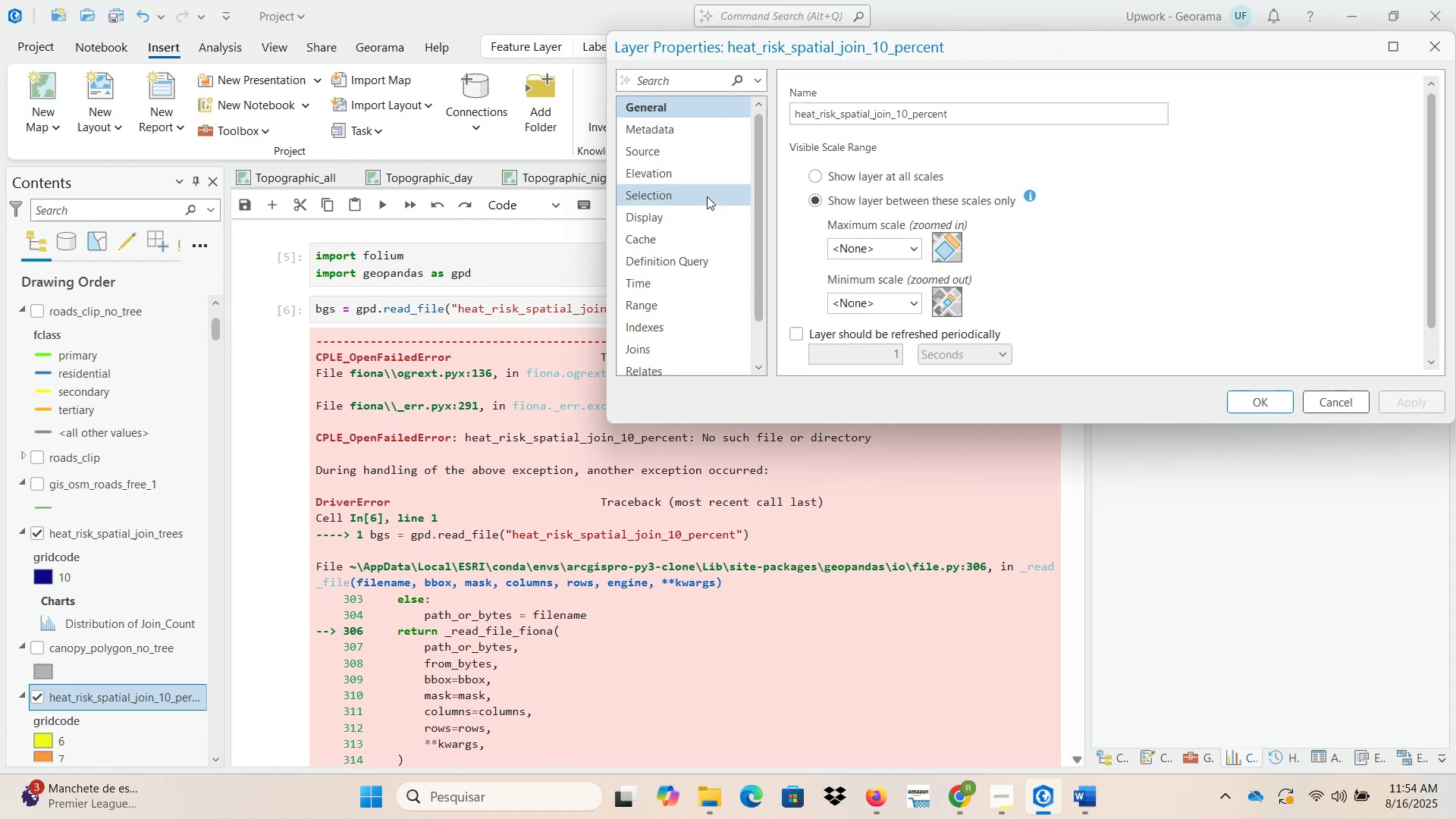 
left_click([681, 154])
 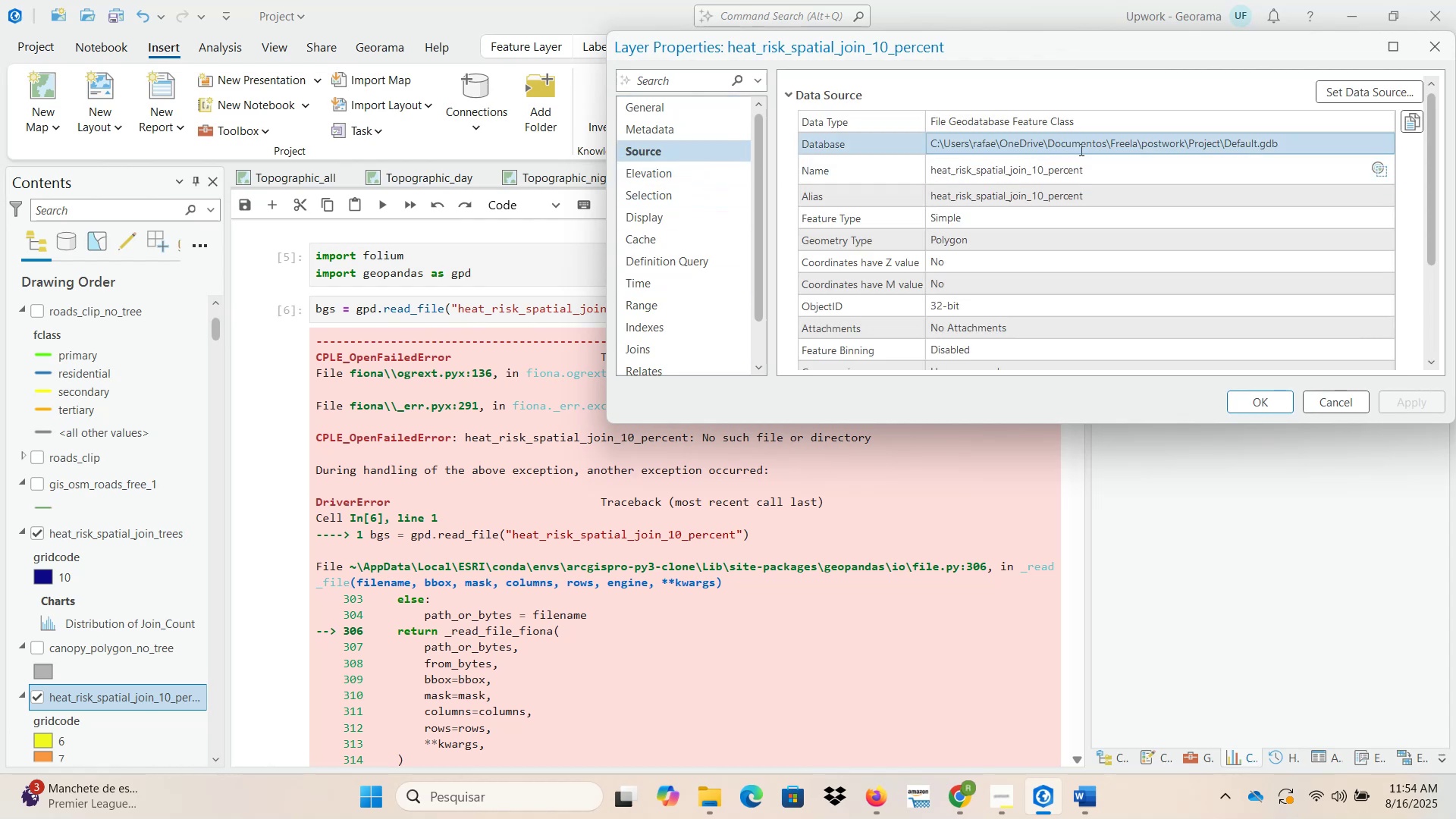 
left_click_drag(start_coordinate=[1298, 140], to_coordinate=[896, 140])
 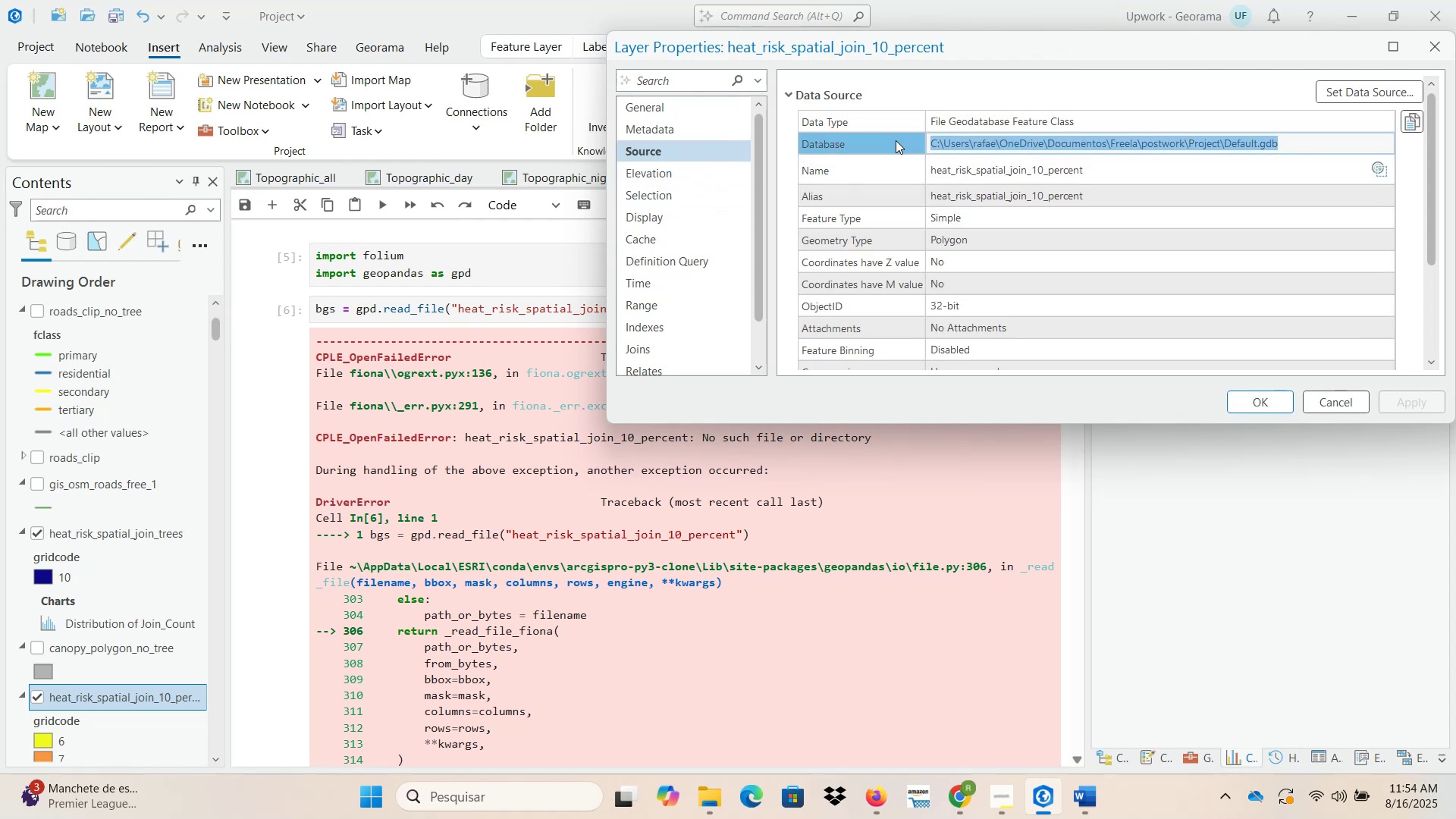 
key(Control+ControlLeft)
 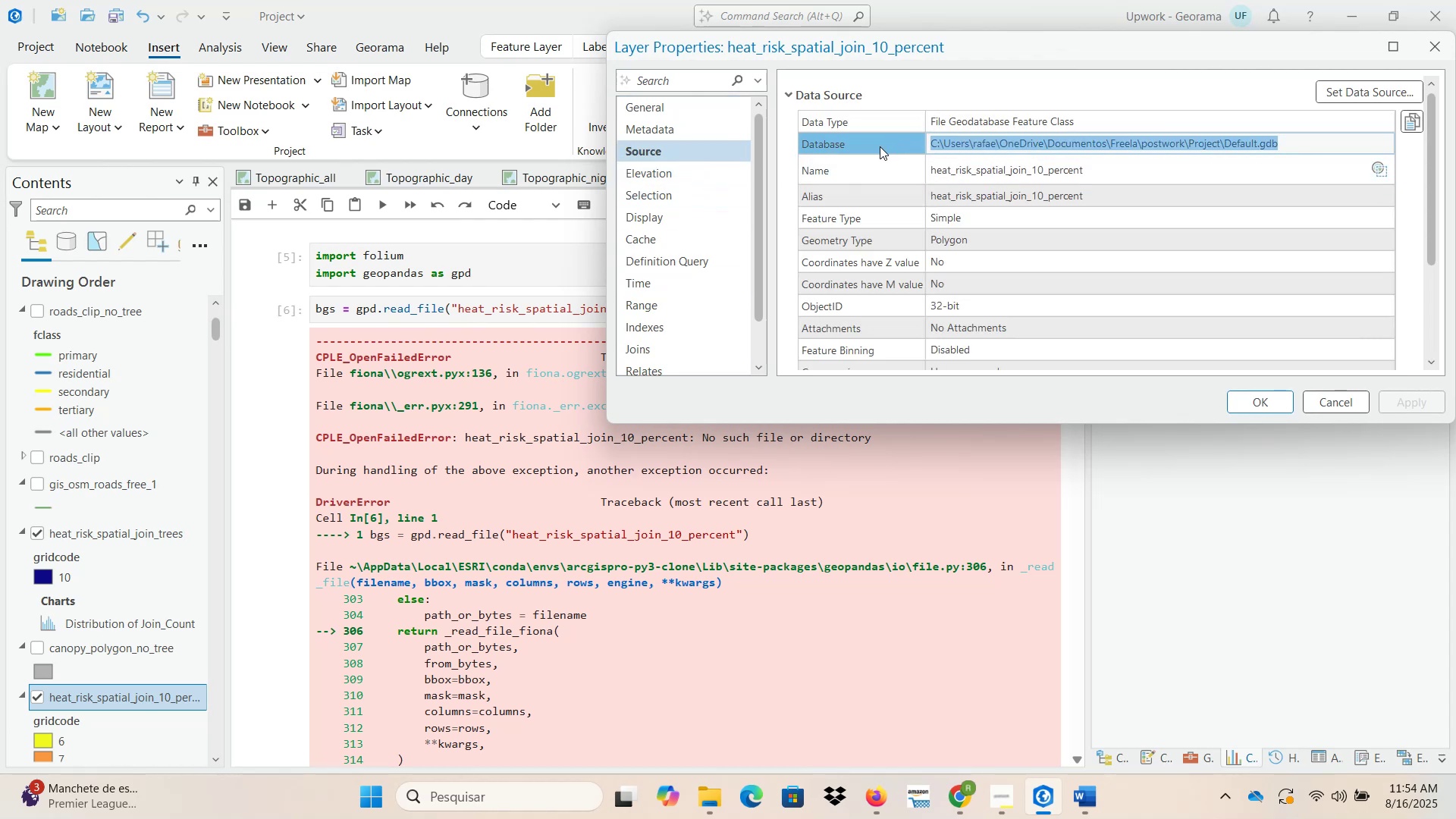 
key(Control+C)
 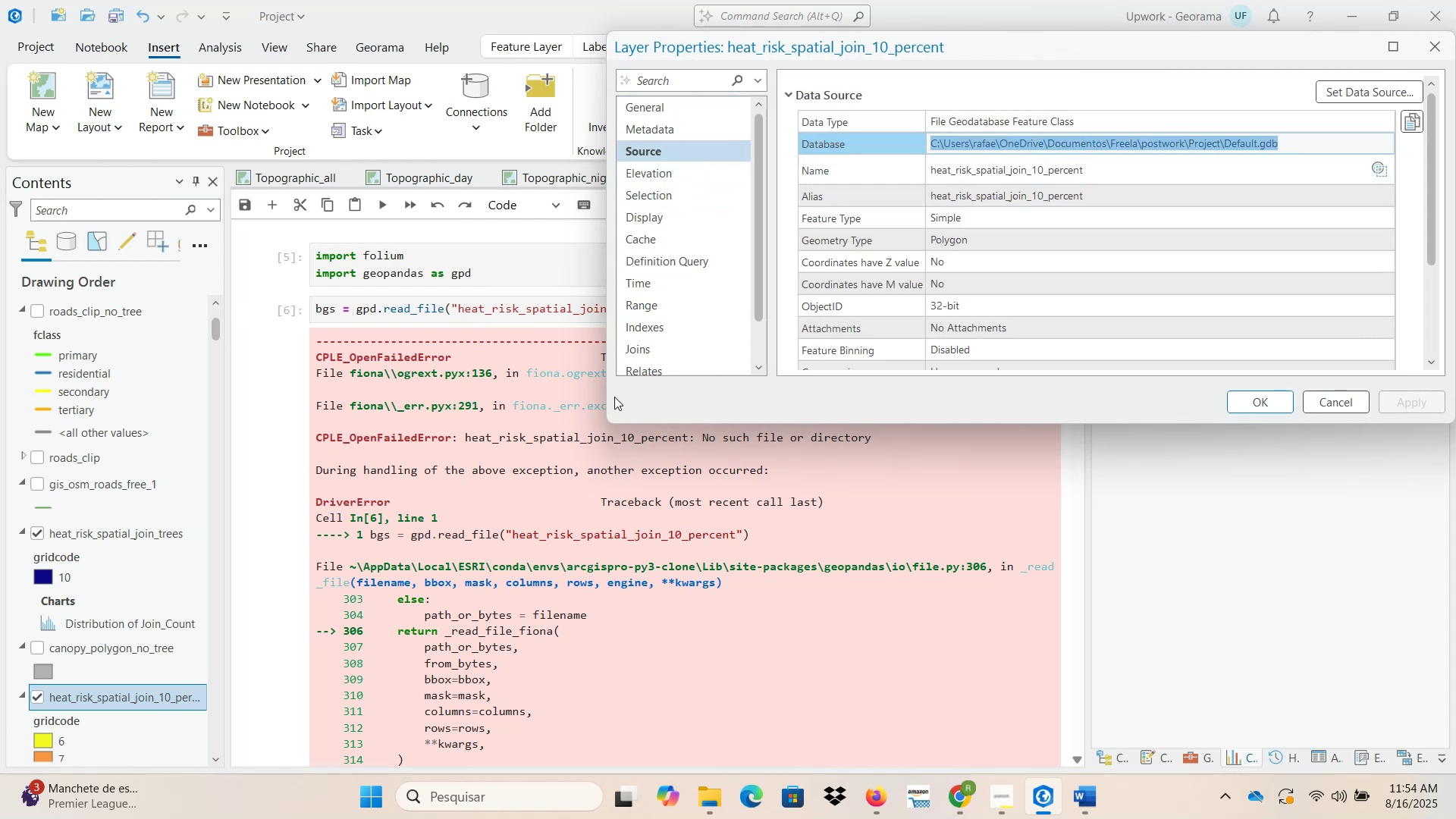 
left_click([568, 386])
 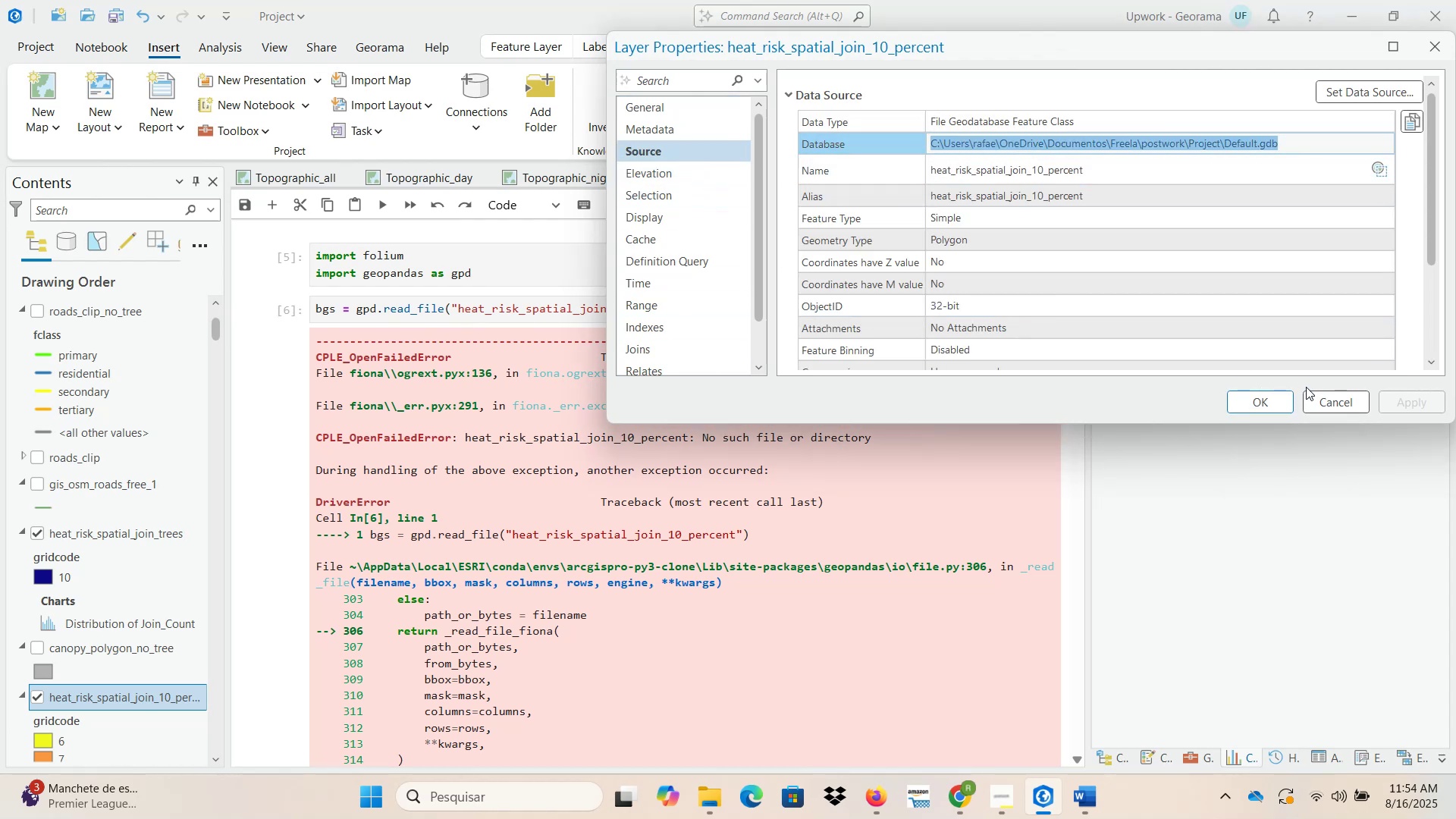 
left_click([1329, 400])
 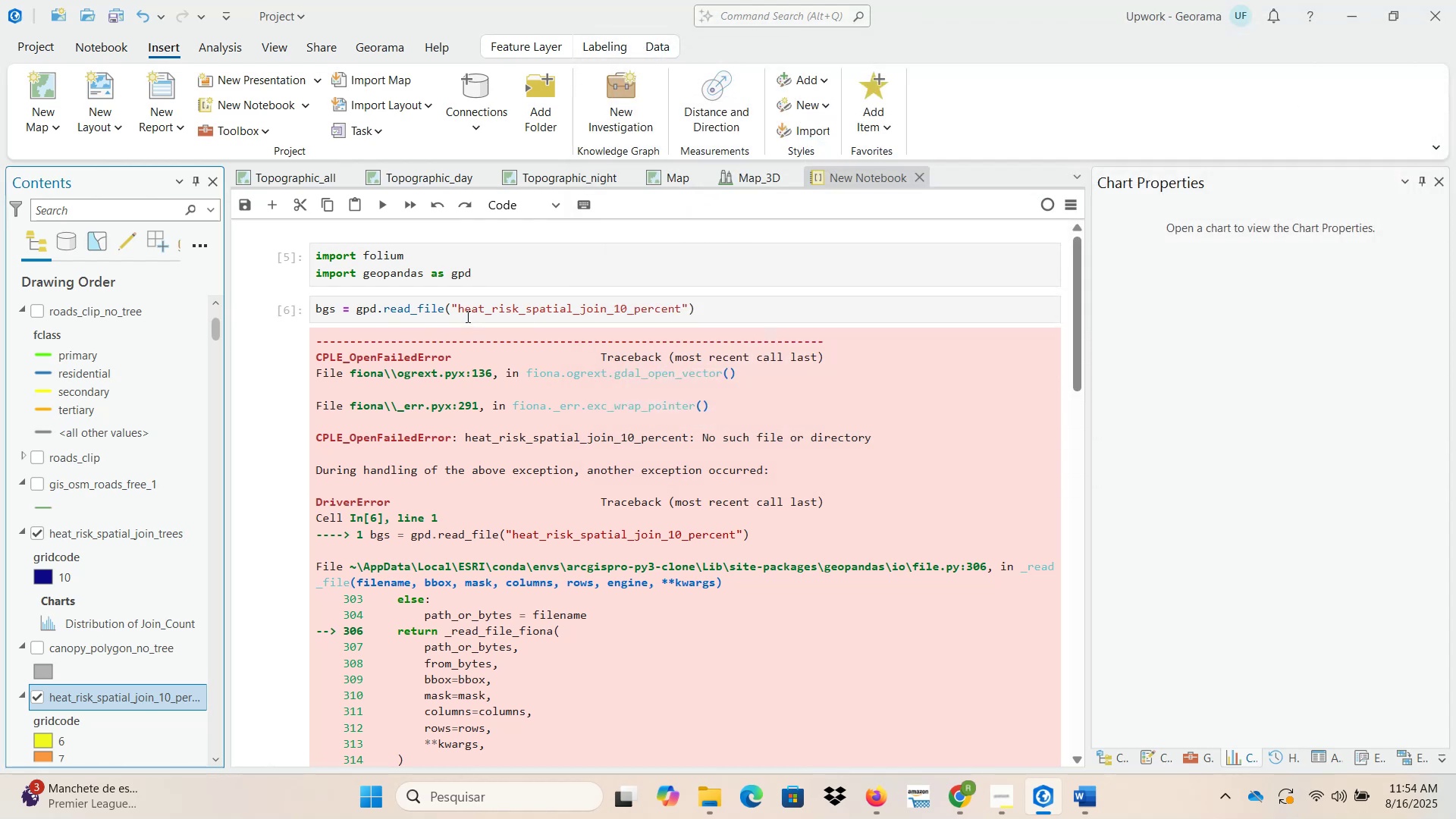 
left_click([457, 310])
 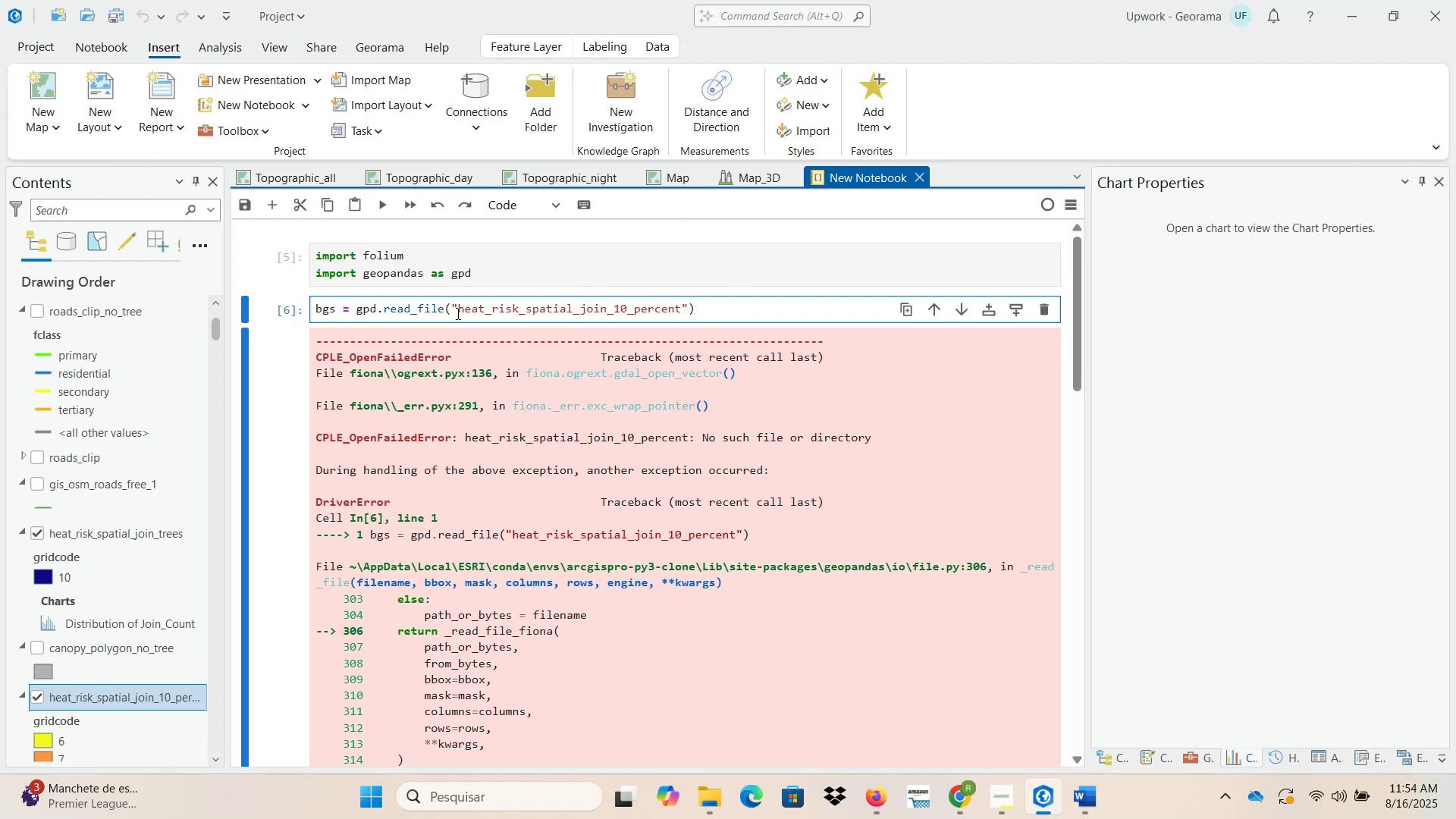 
left_click([450, 308])
 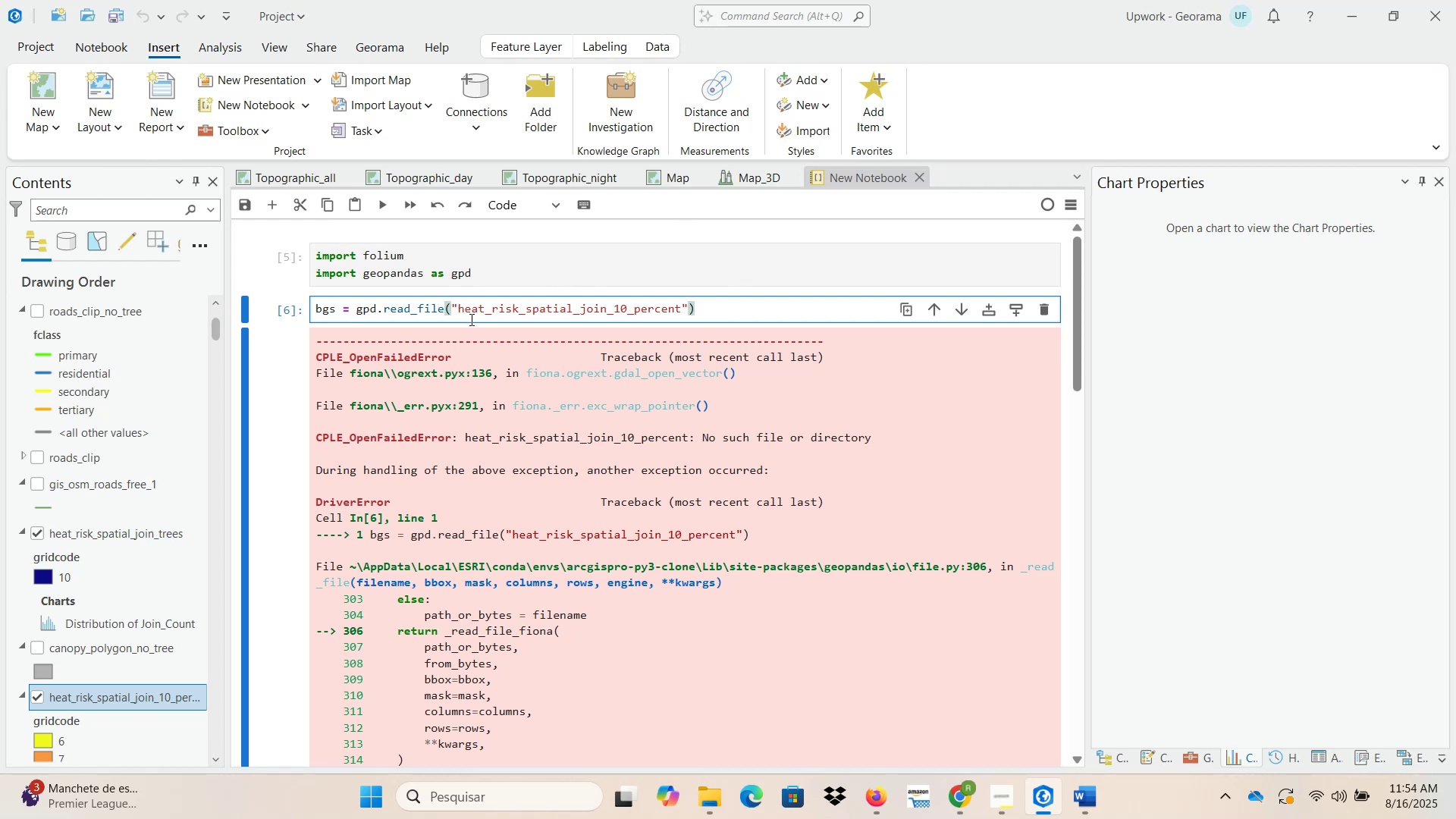 
key(R)
 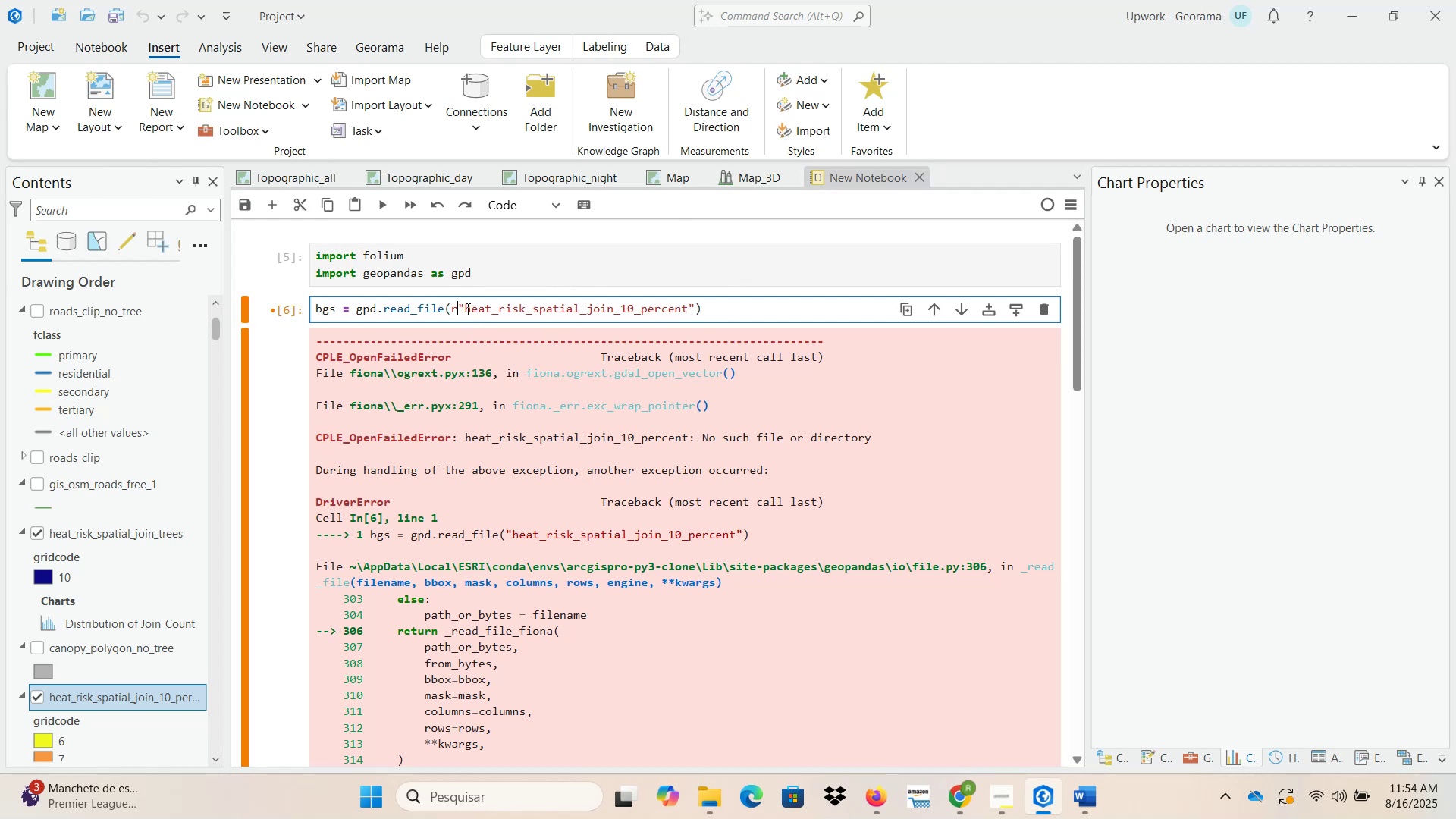 
left_click([463, 307])
 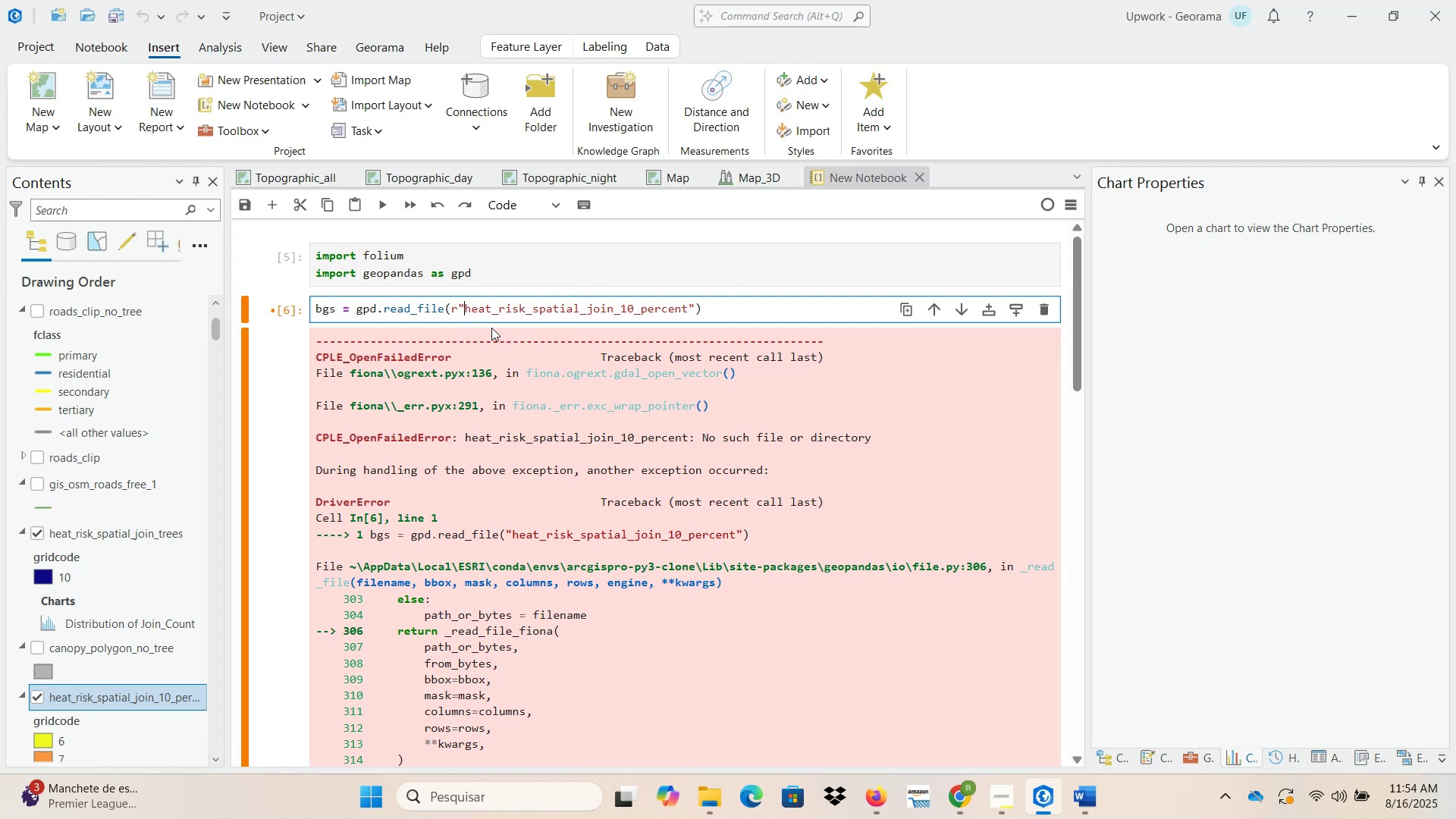 
key(Control+ControlLeft)
 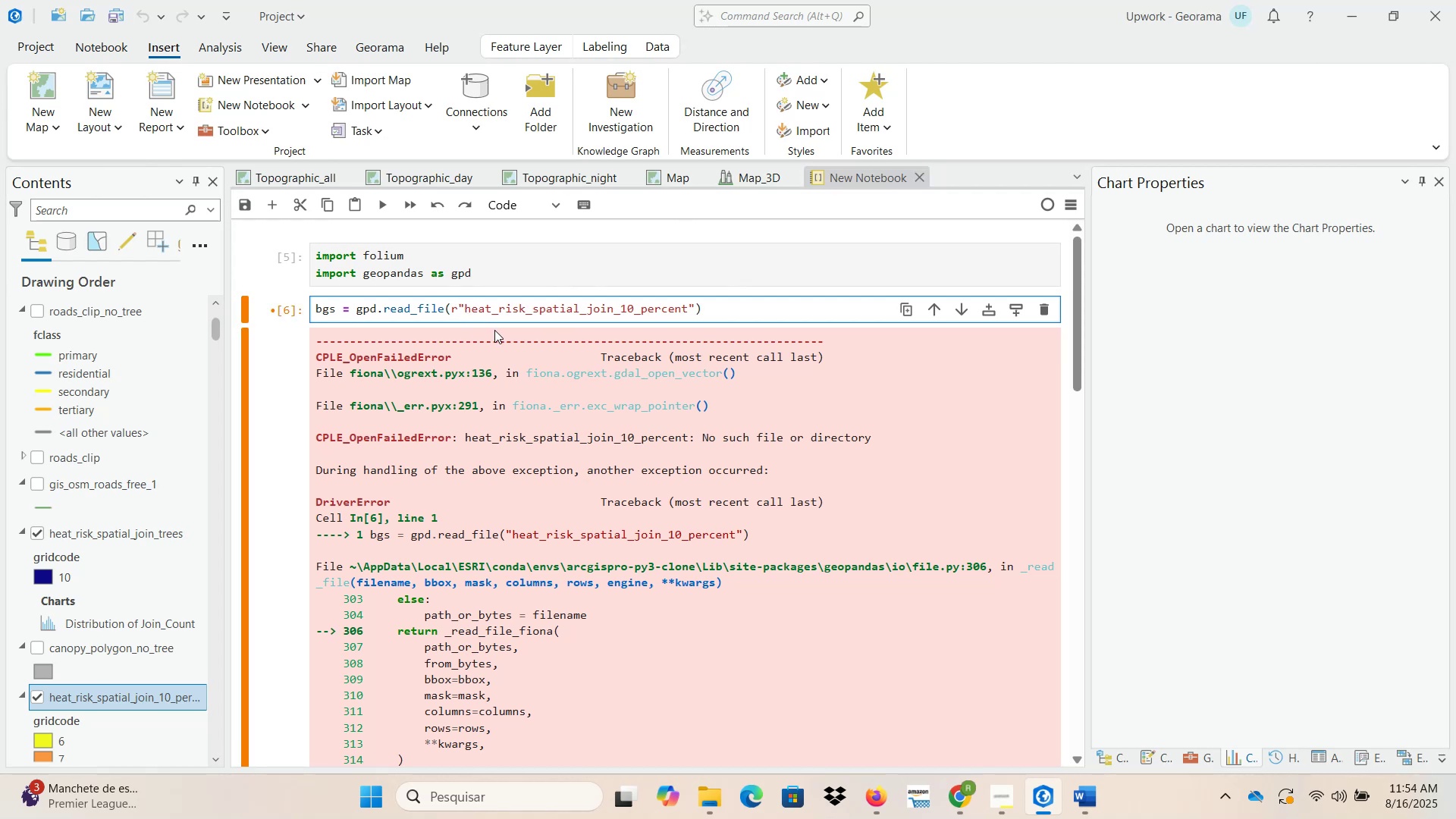 
key(Control+V)
 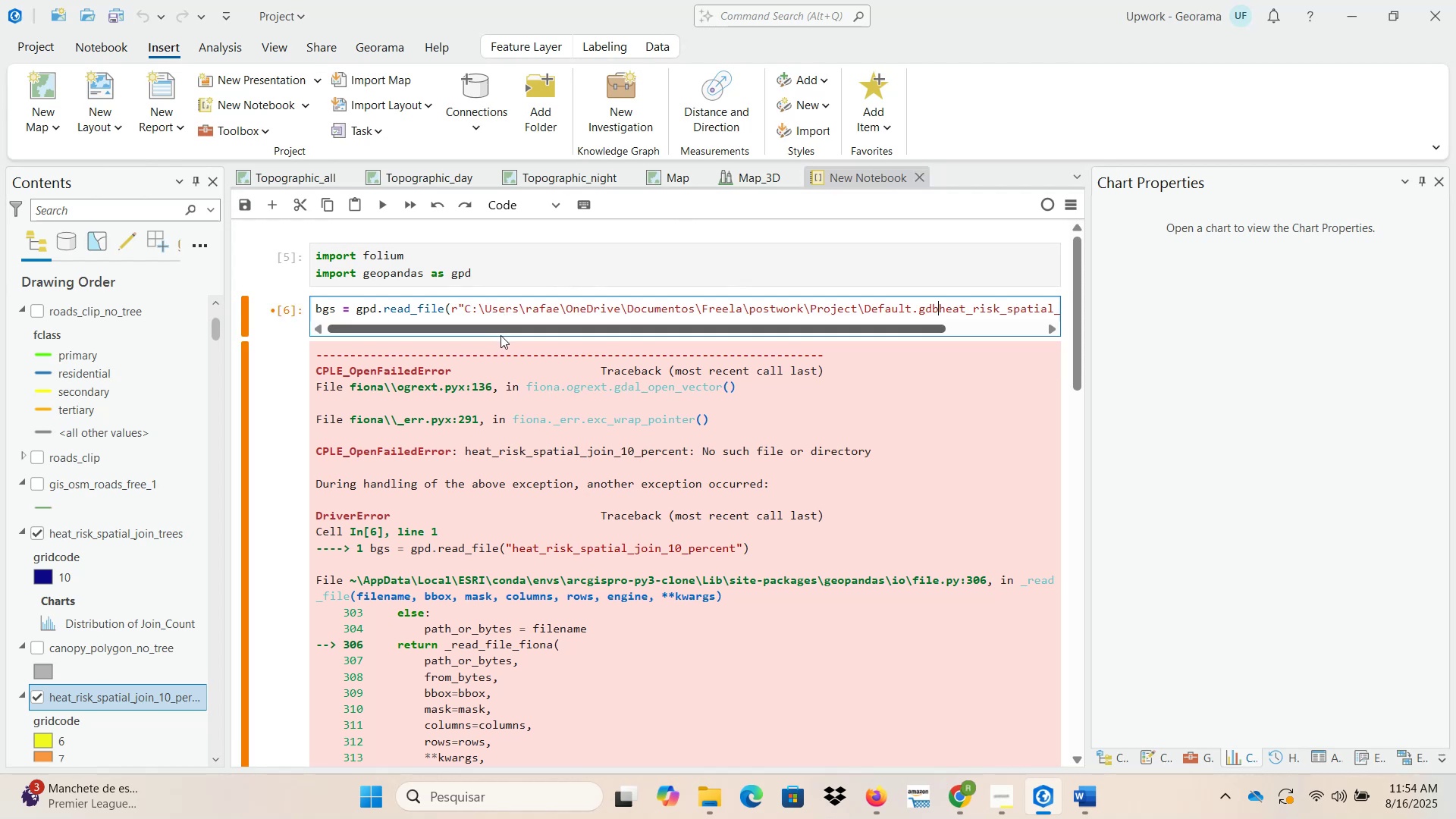 
key(Break)
 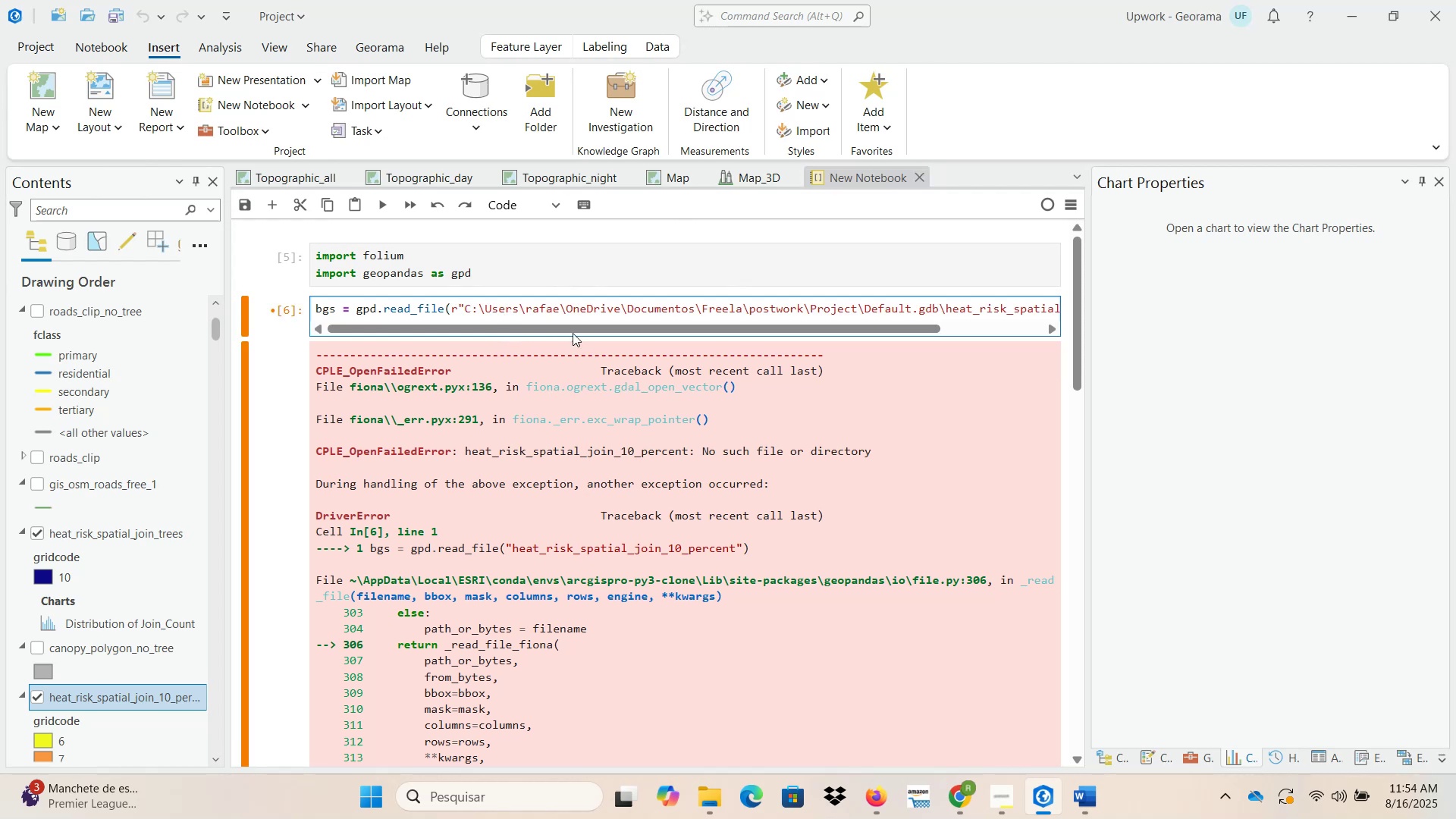 
left_click([540, 312])
 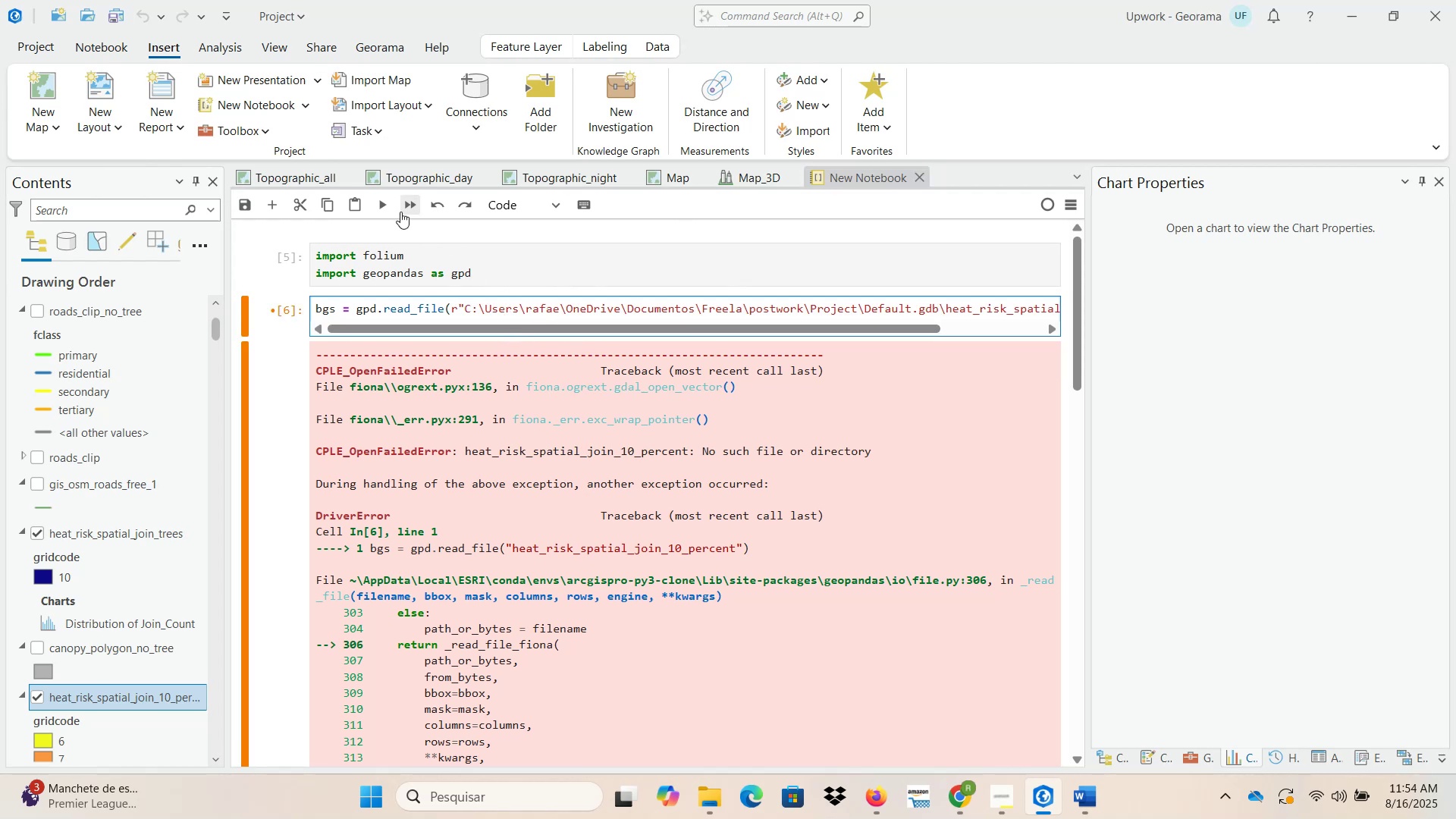 
left_click([380, 202])
 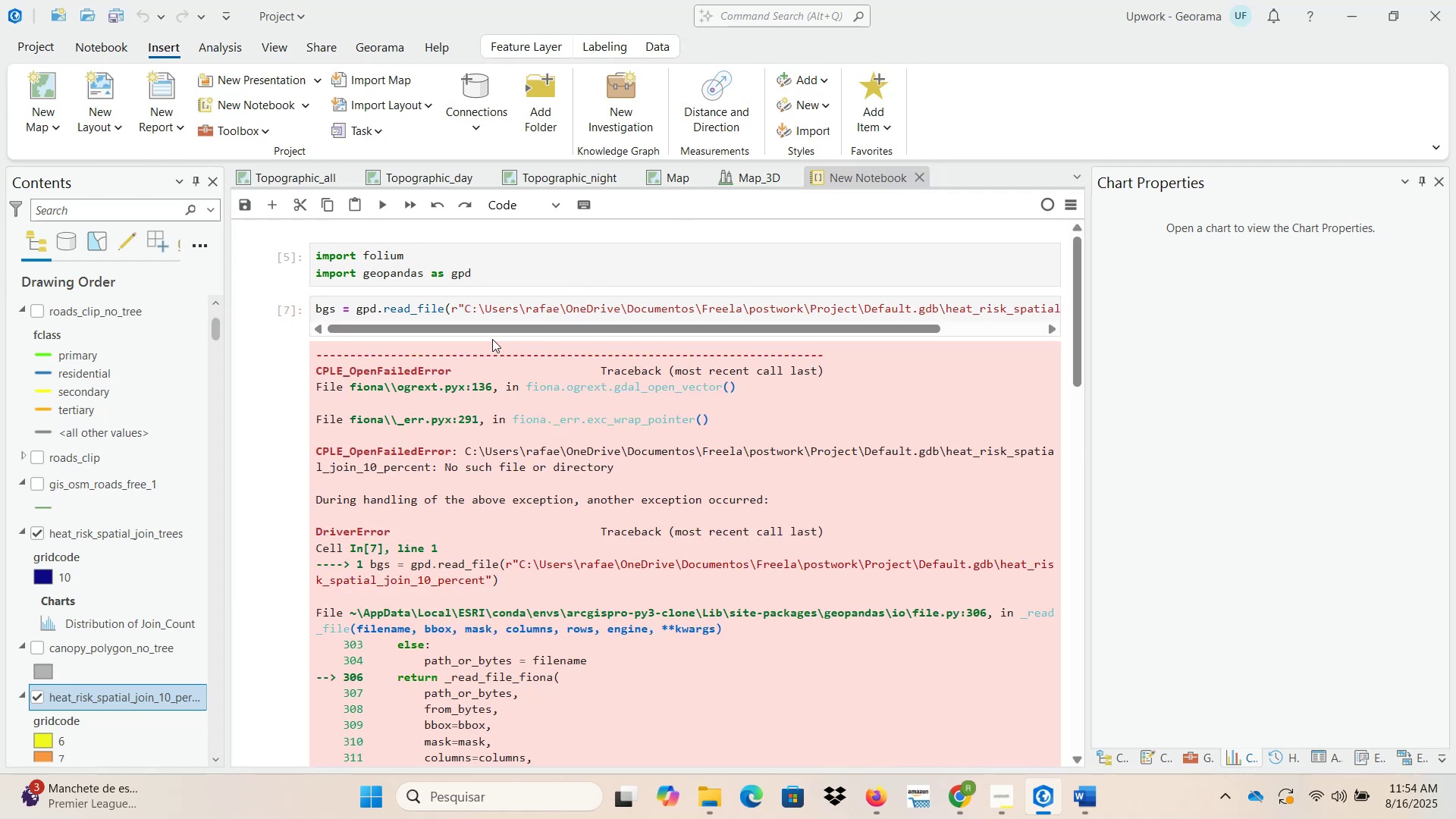 
left_click_drag(start_coordinate=[488, 333], to_coordinate=[654, 333])
 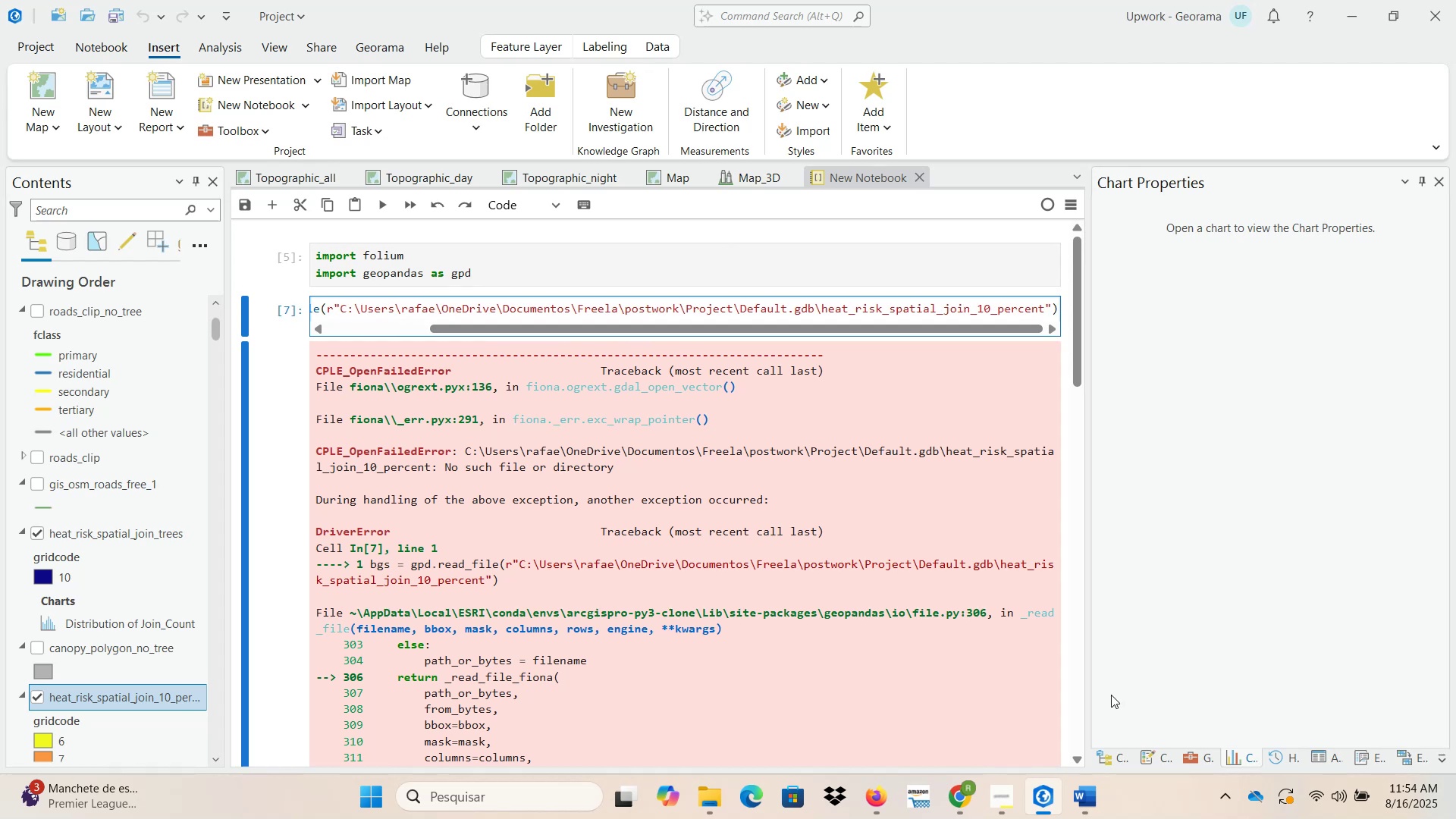 
left_click([1115, 763])
 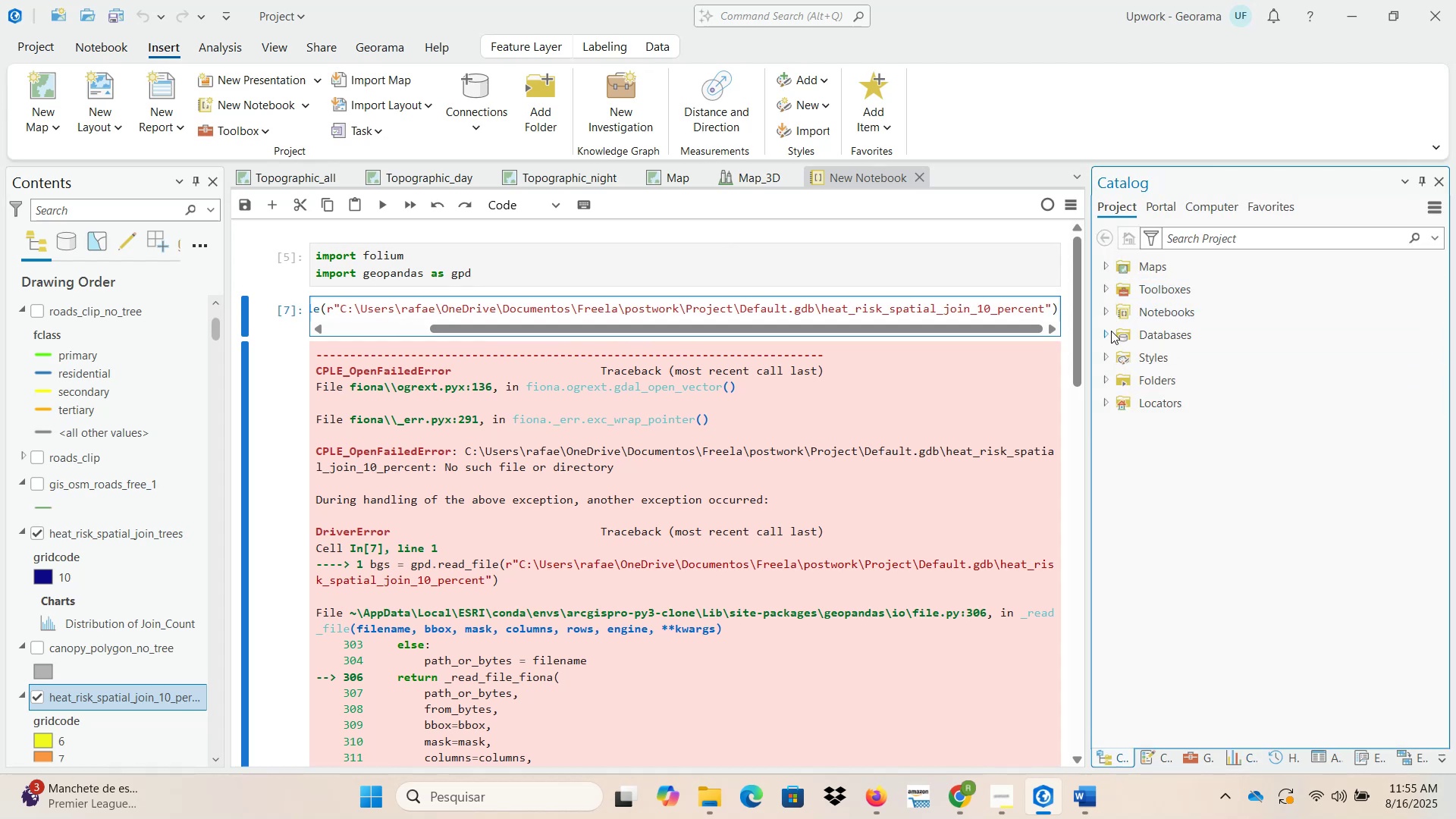 
left_click([1106, 330])
 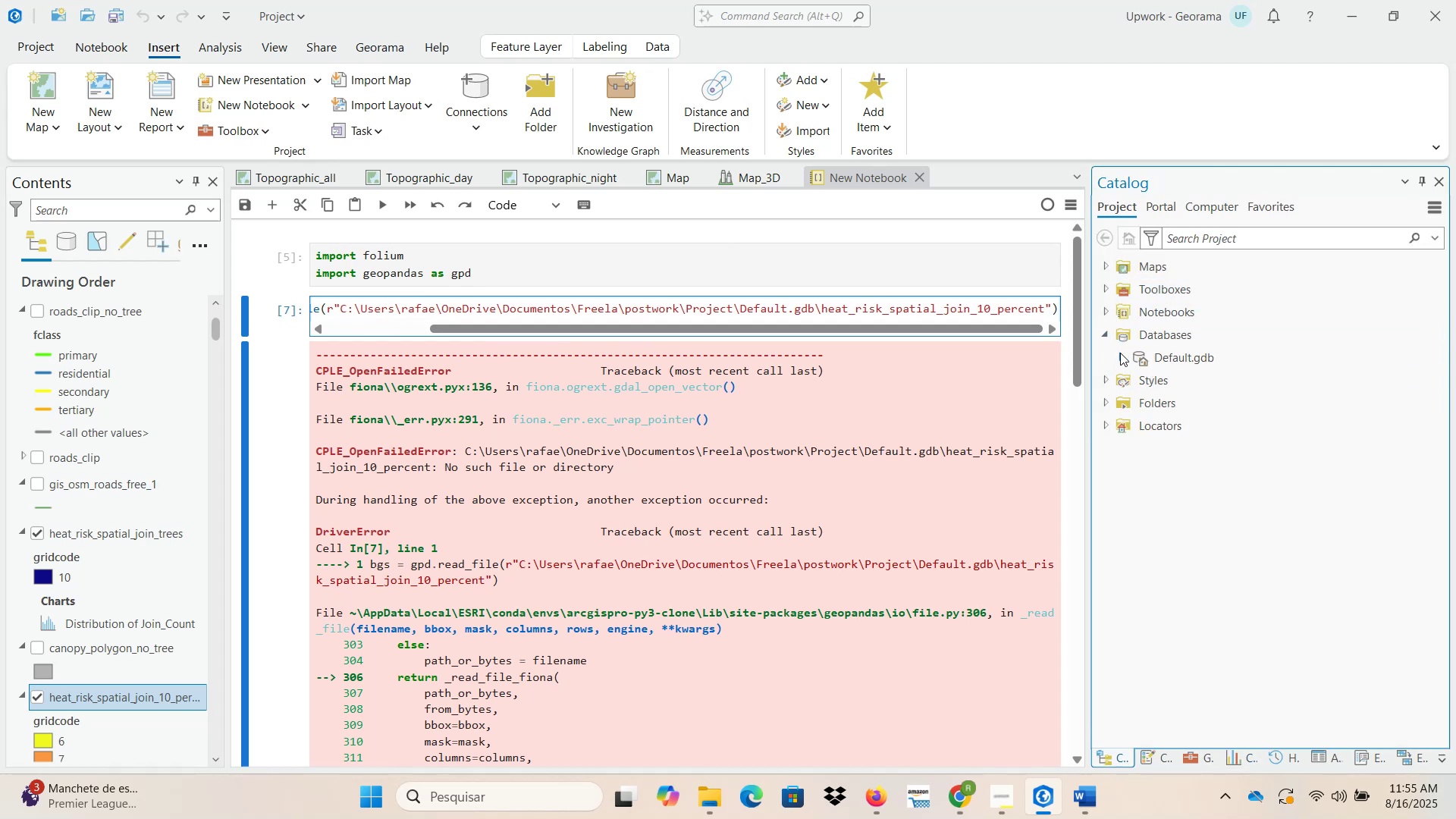 
left_click([1121, 353])
 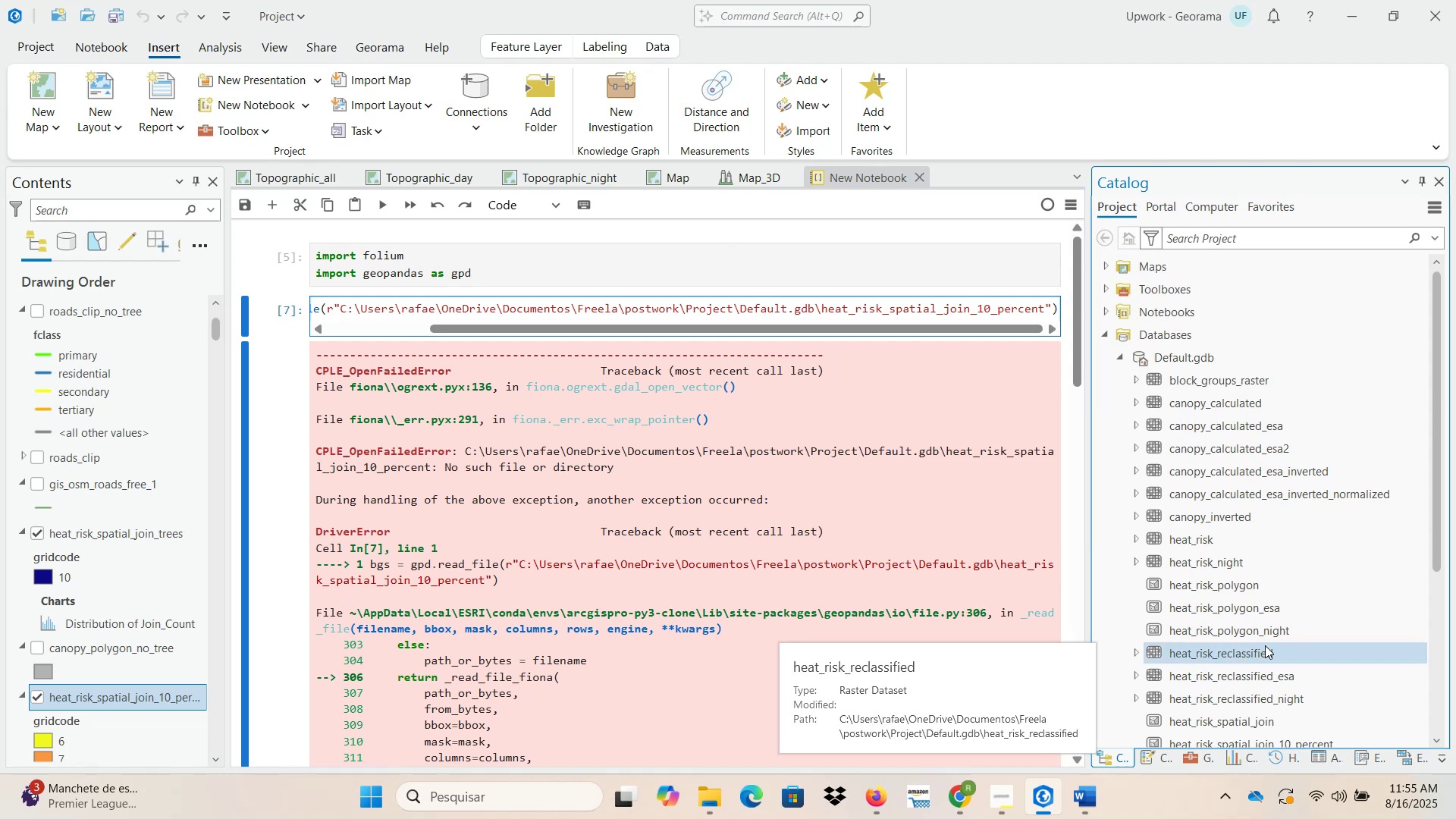 
wait(6.89)
 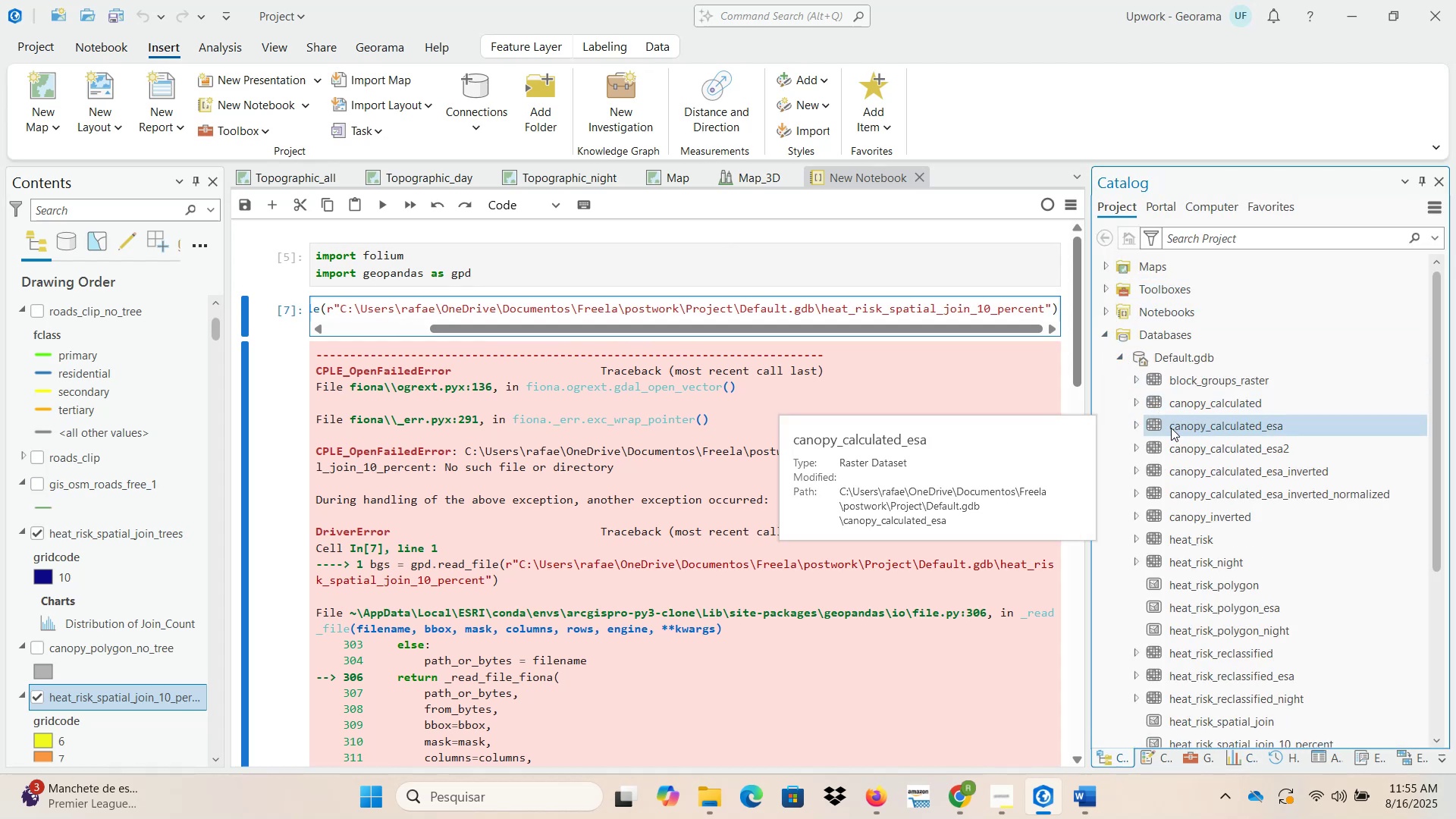 
scroll: coordinate [1286, 600], scroll_direction: down, amount: 2.0
 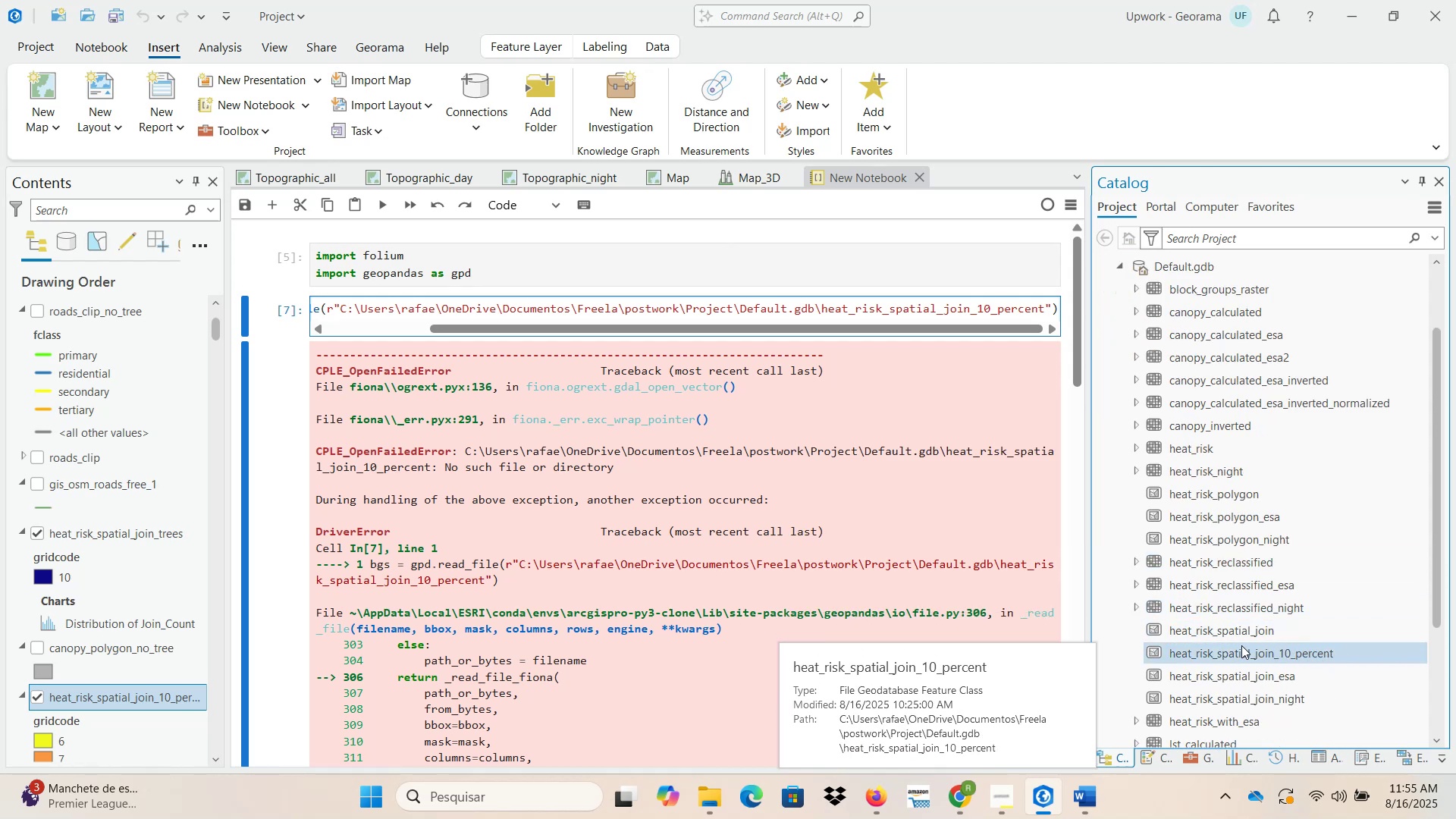 
wait(5.32)
 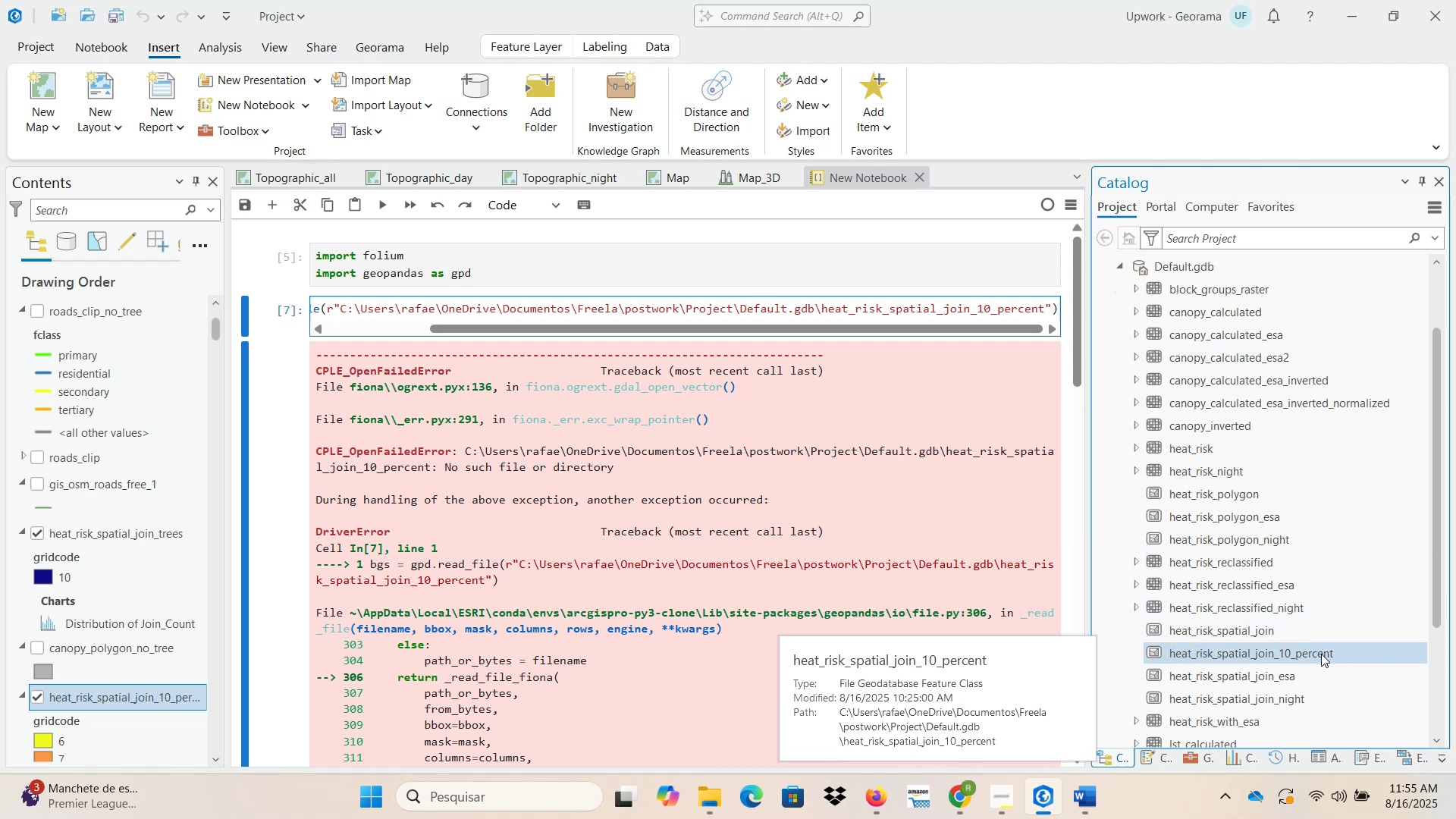 
left_click_drag(start_coordinate=[996, 748], to_coordinate=[888, 733])
 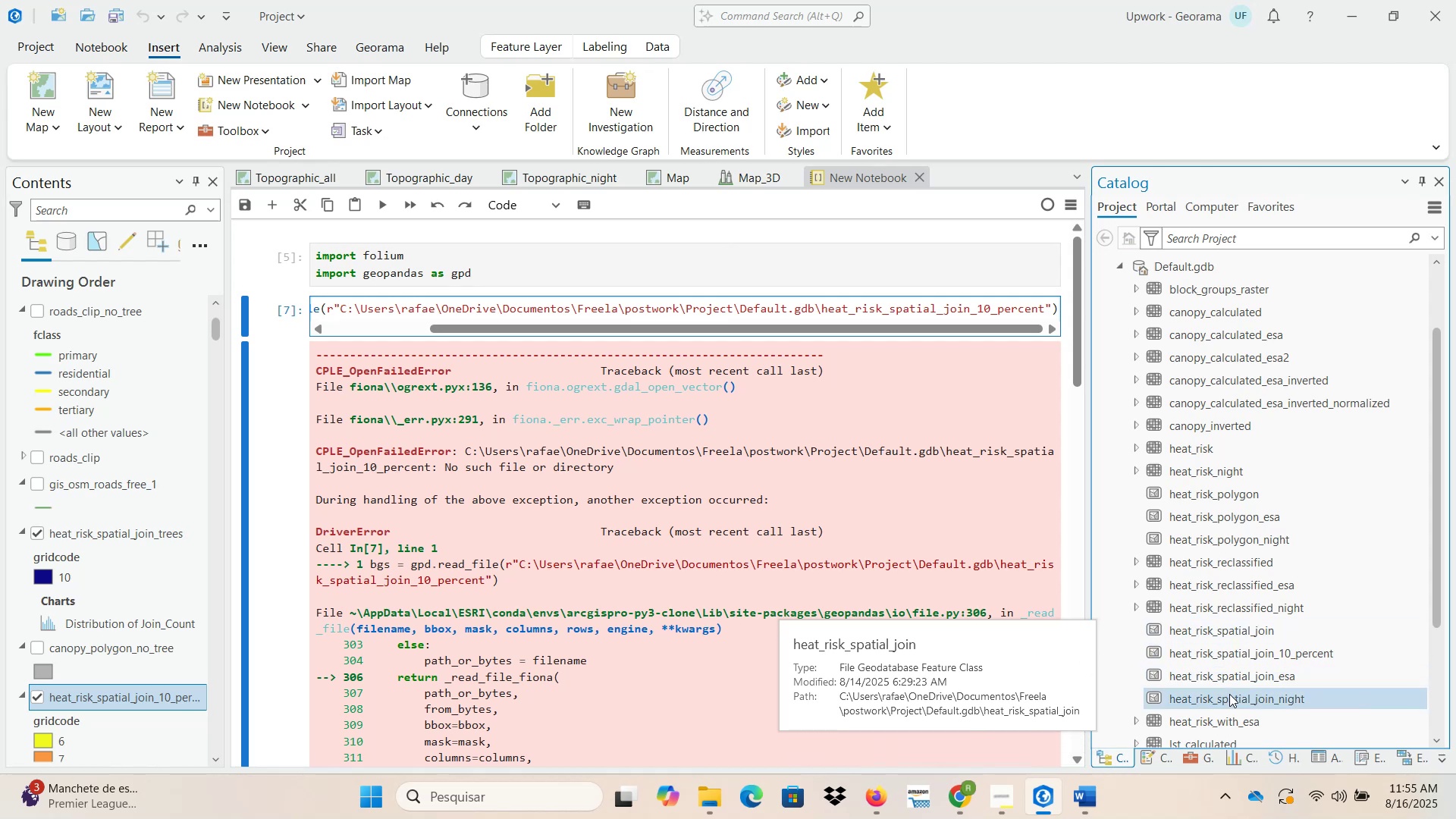 
right_click([1229, 653])
 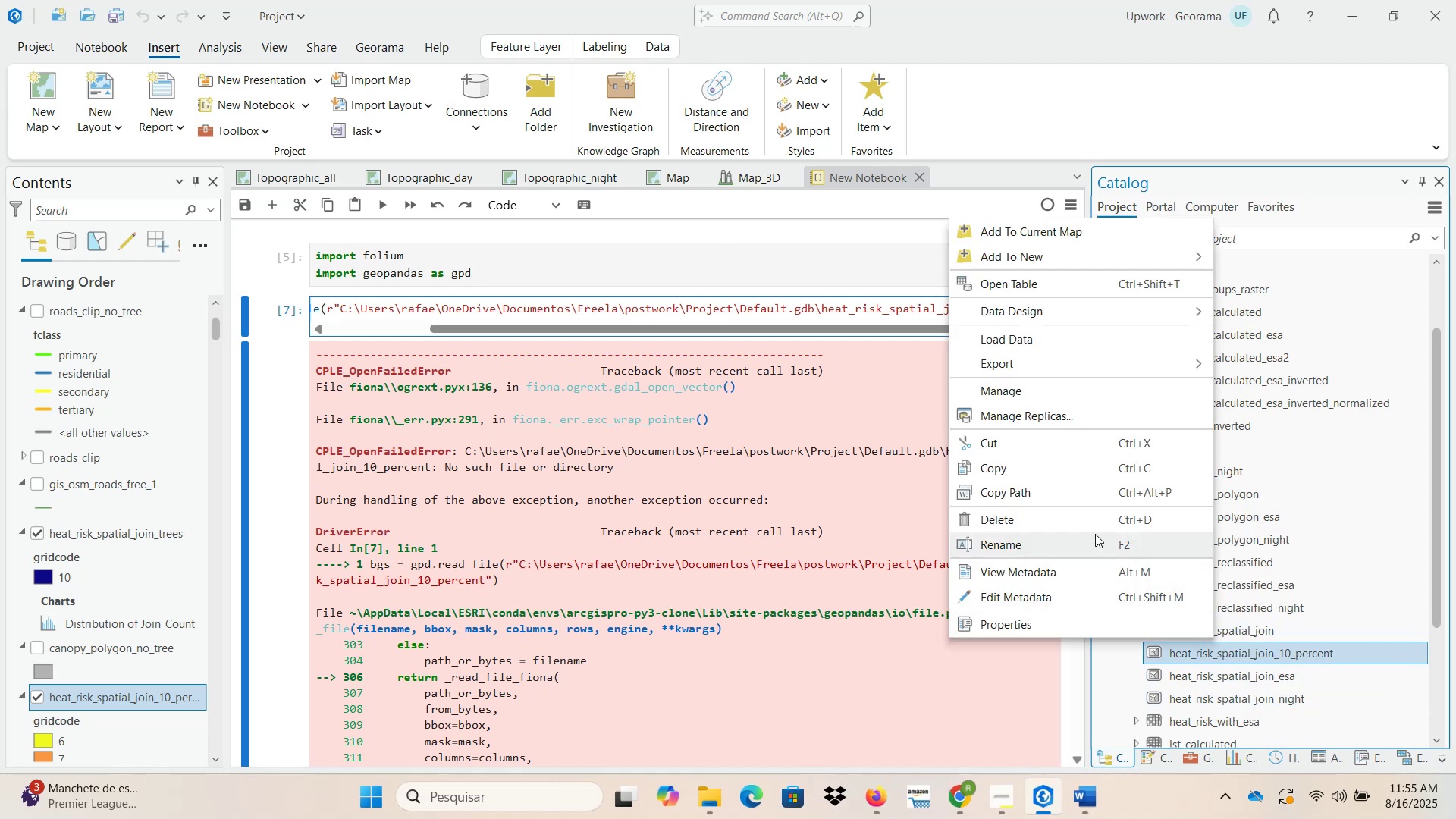 
left_click([1080, 500])
 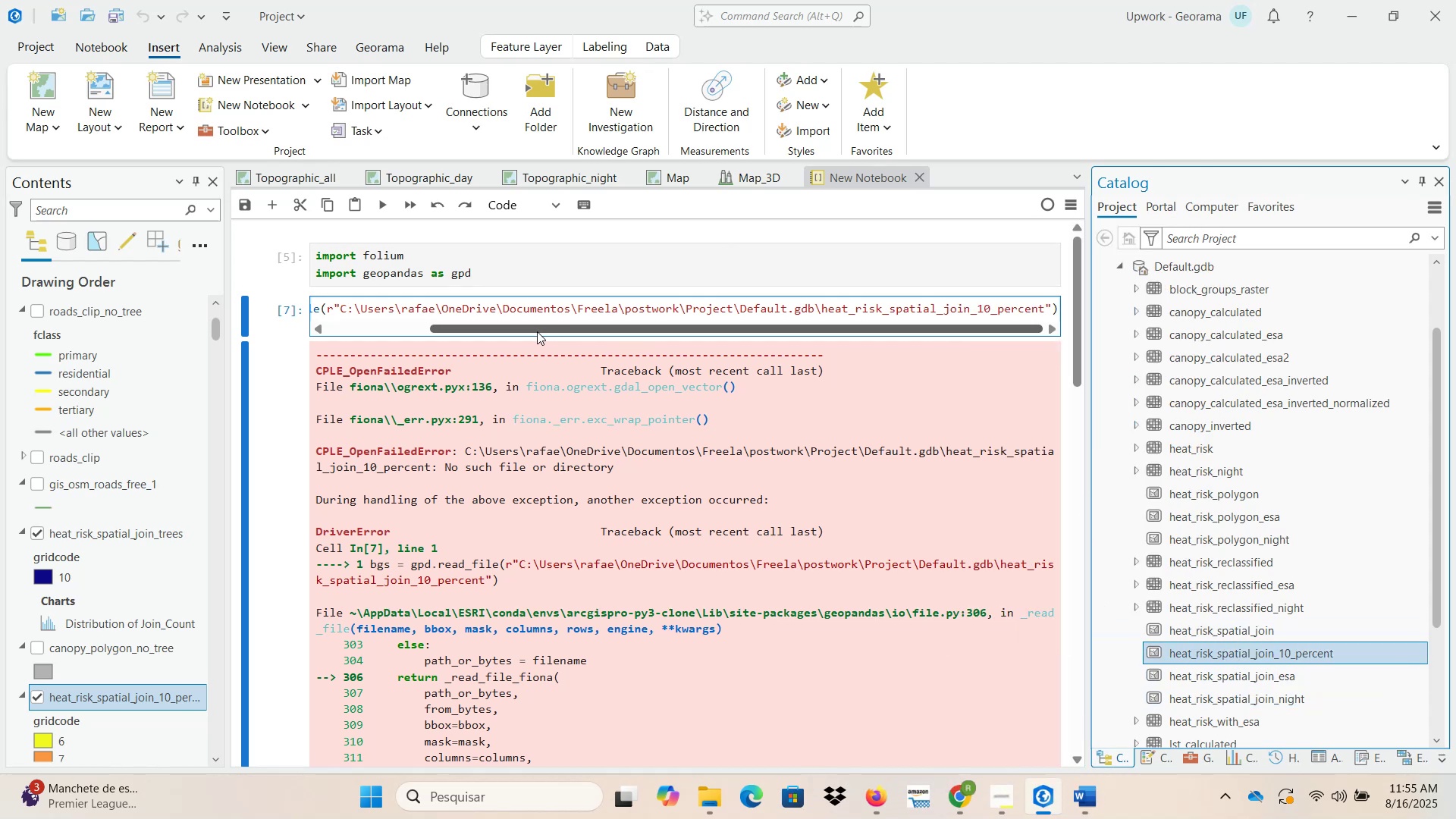 
left_click_drag(start_coordinate=[519, 329], to_coordinate=[376, 328])
 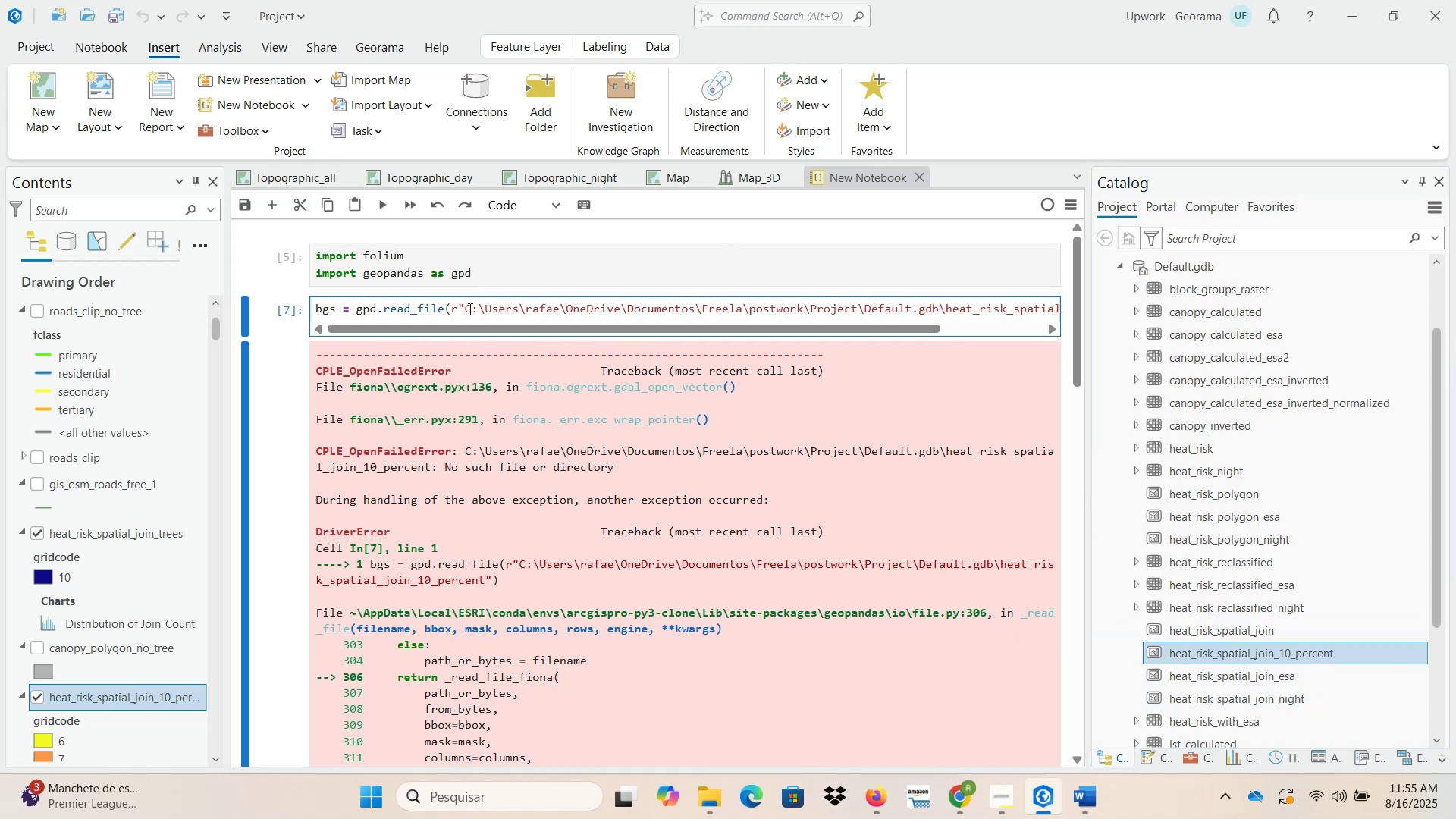 
left_click_drag(start_coordinate=[464, 307], to_coordinate=[1043, 307])
 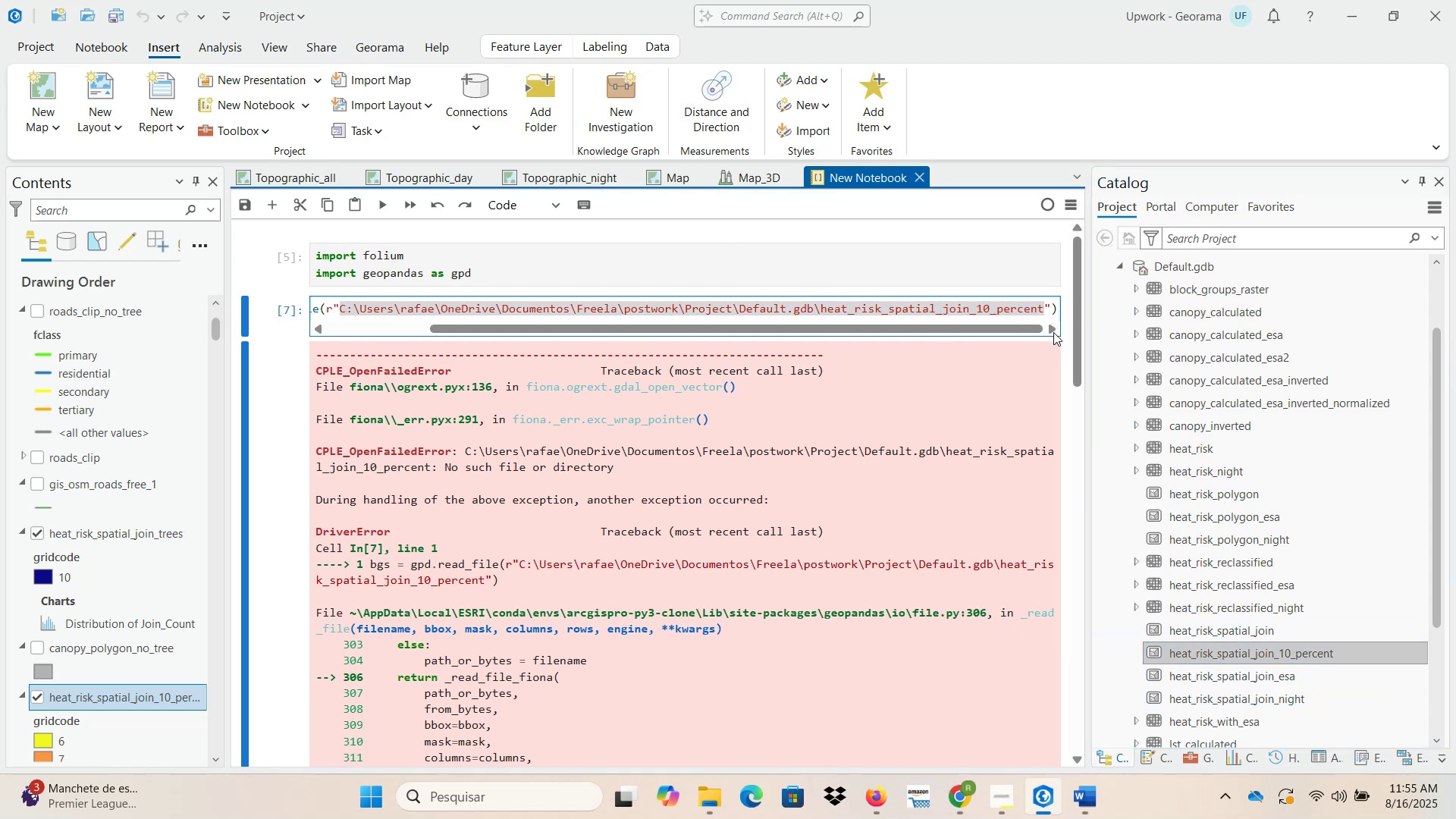 
key(Control+V)
 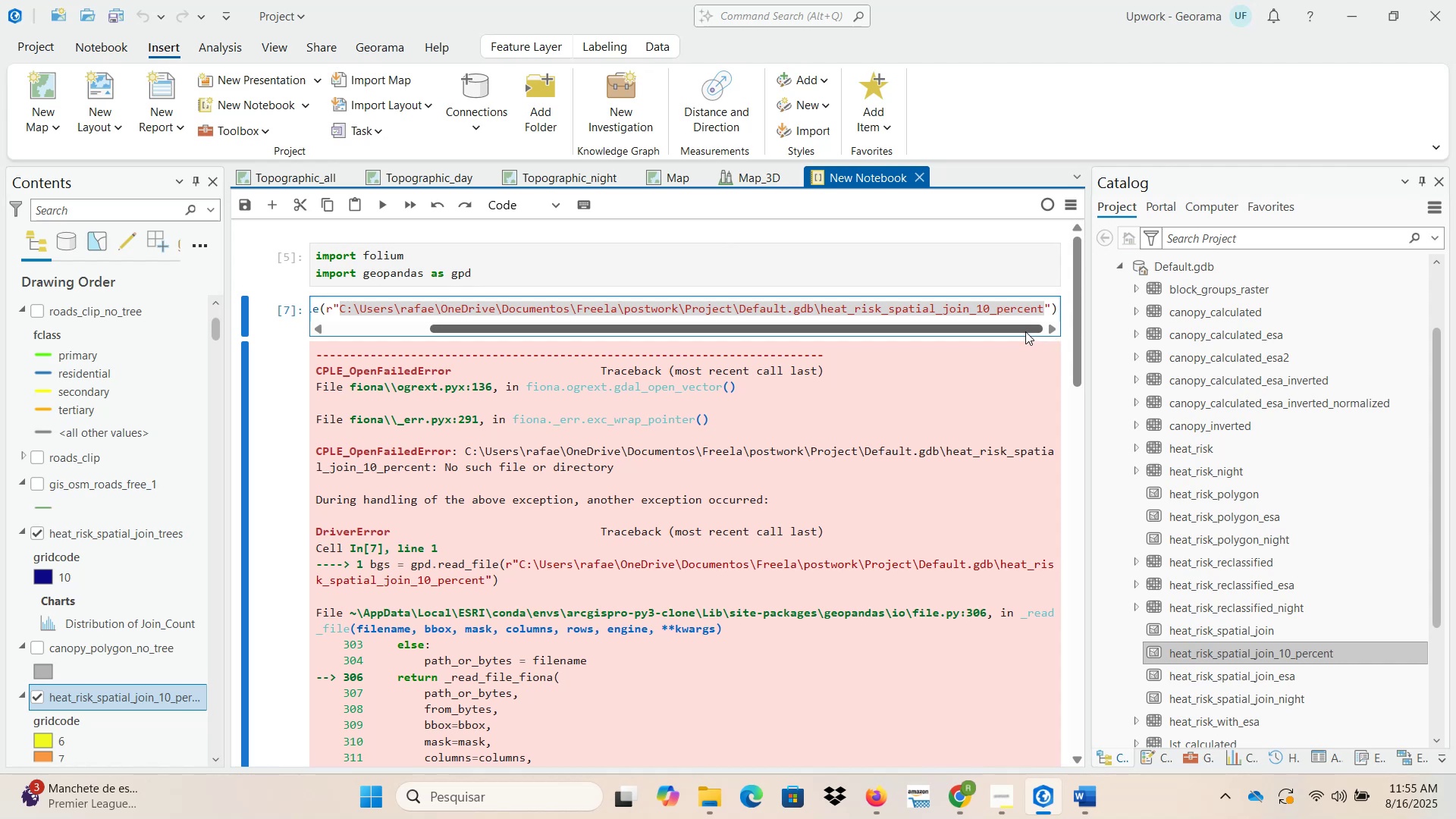 
left_click_drag(start_coordinate=[1019, 327], to_coordinate=[705, 327])
 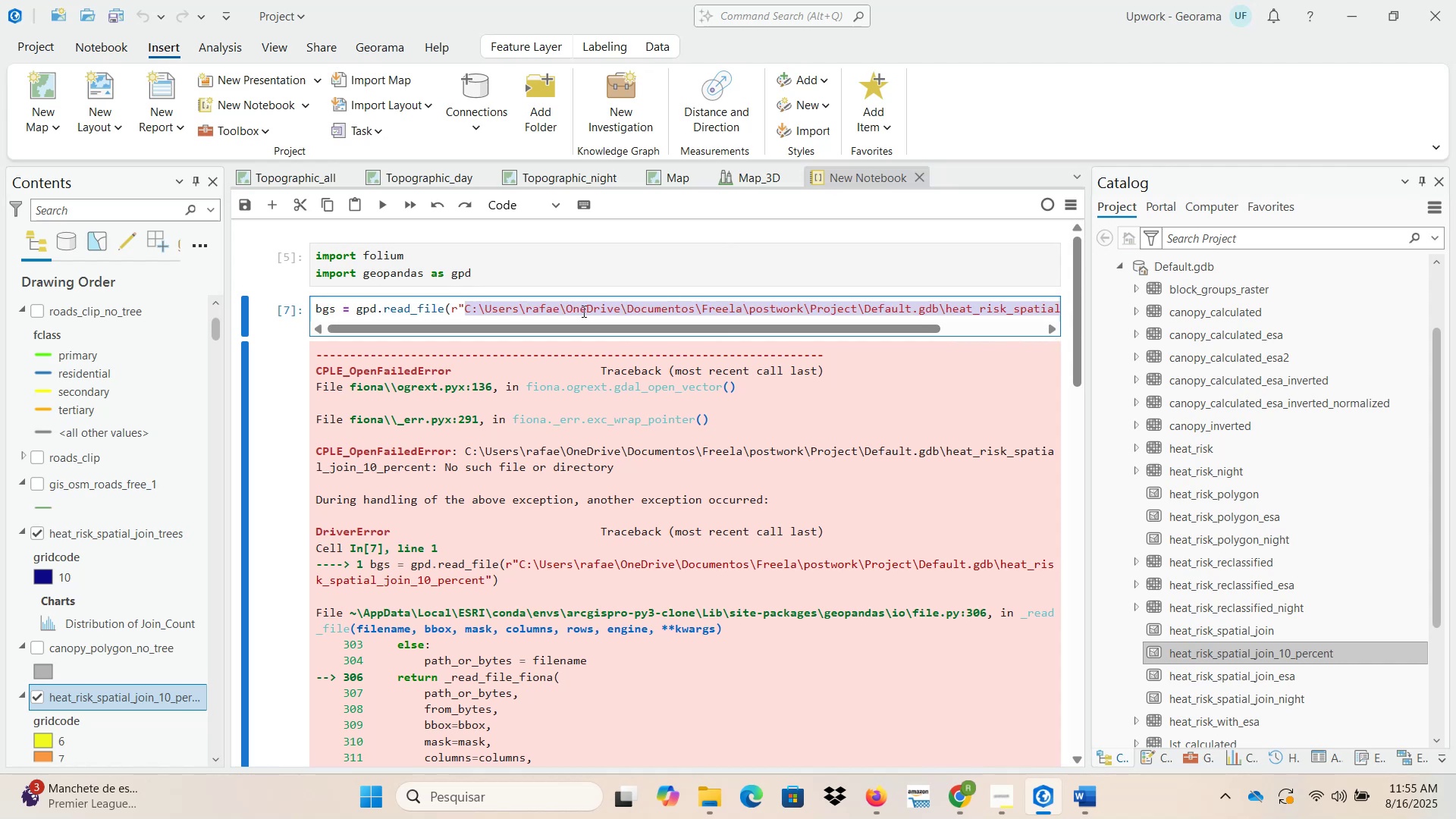 
left_click([579, 309])
 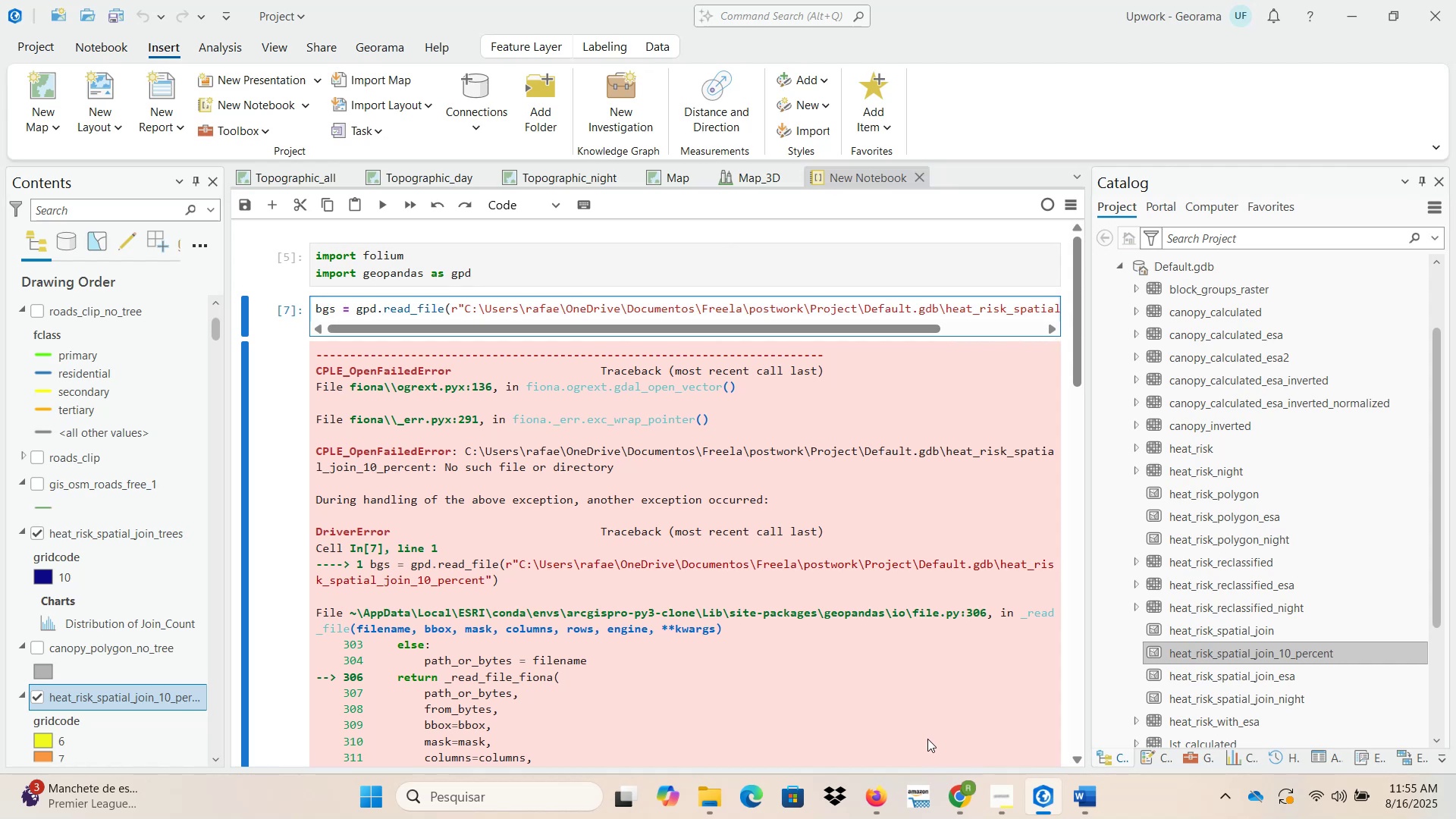 
left_click([957, 794])
 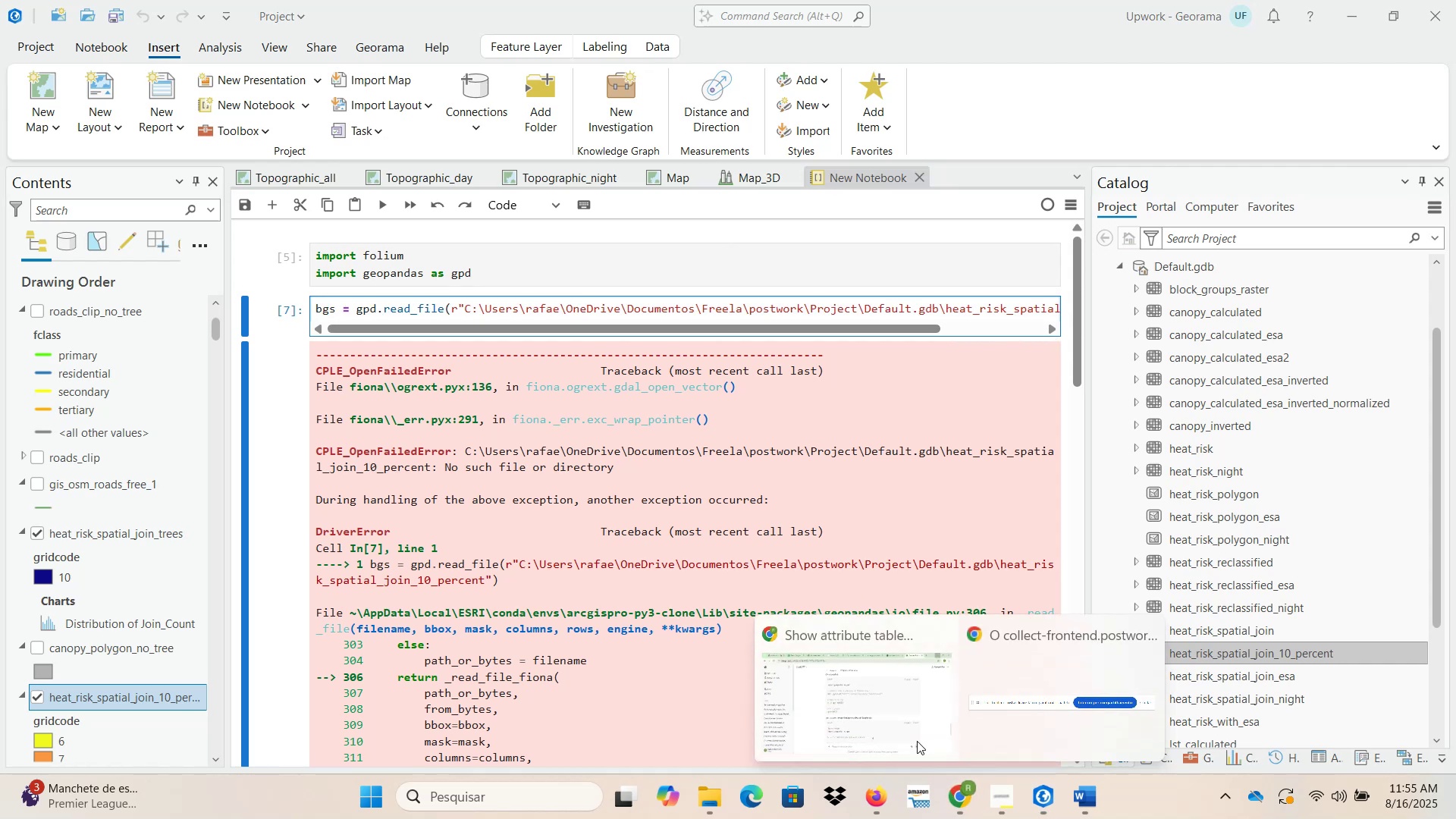 
left_click([874, 691])
 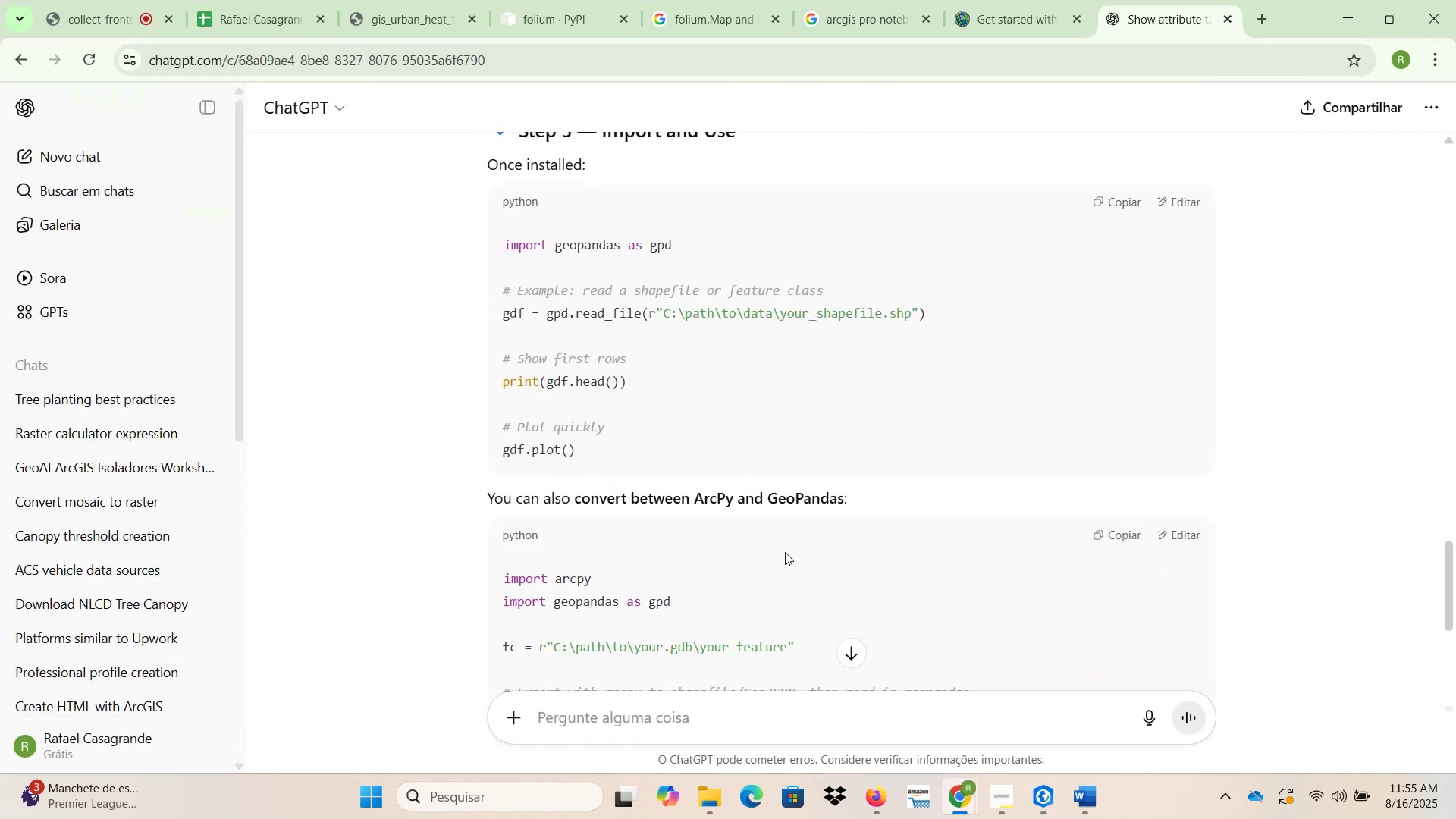 
left_click([933, 721])
 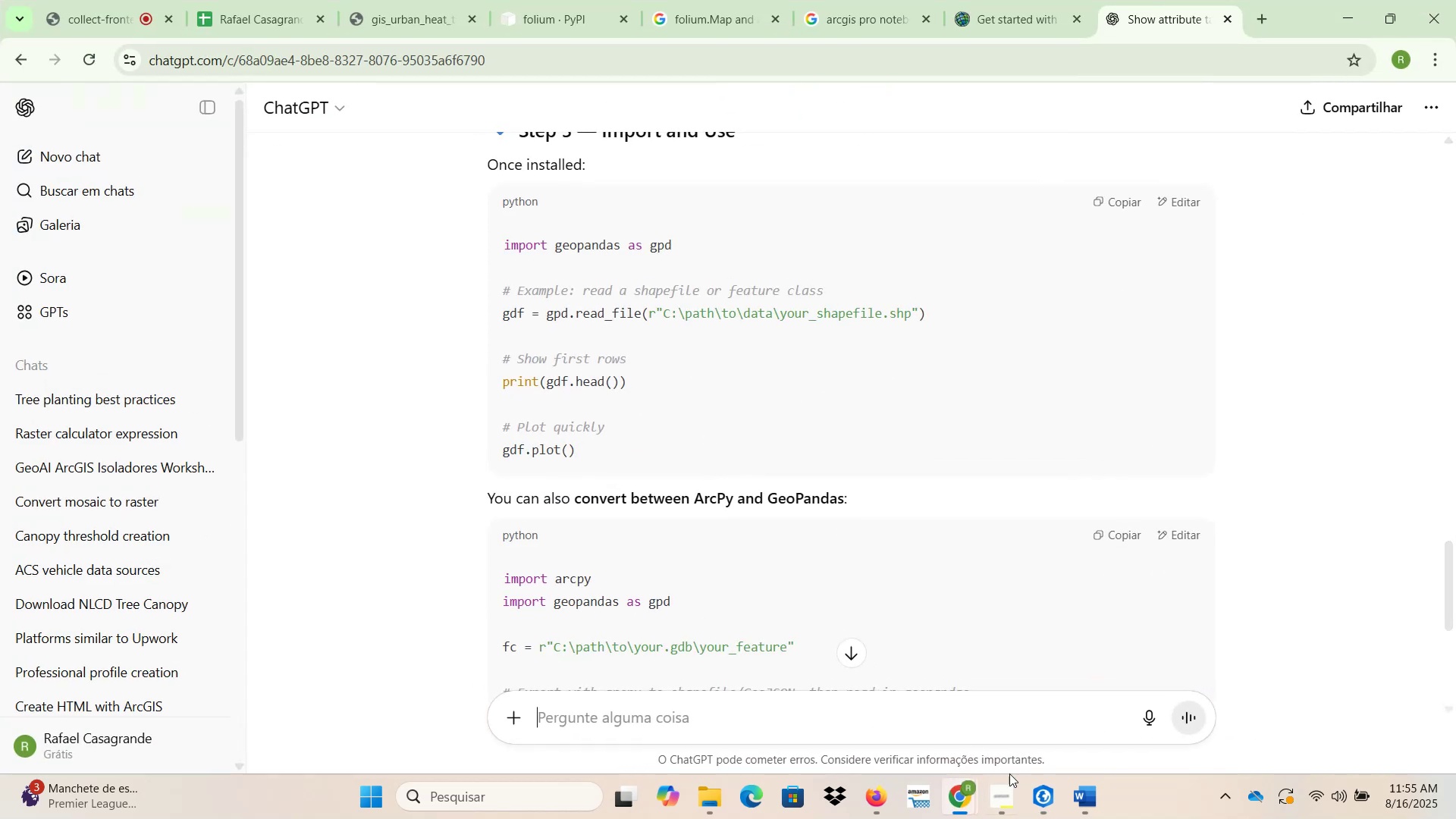 
left_click([1046, 796])
 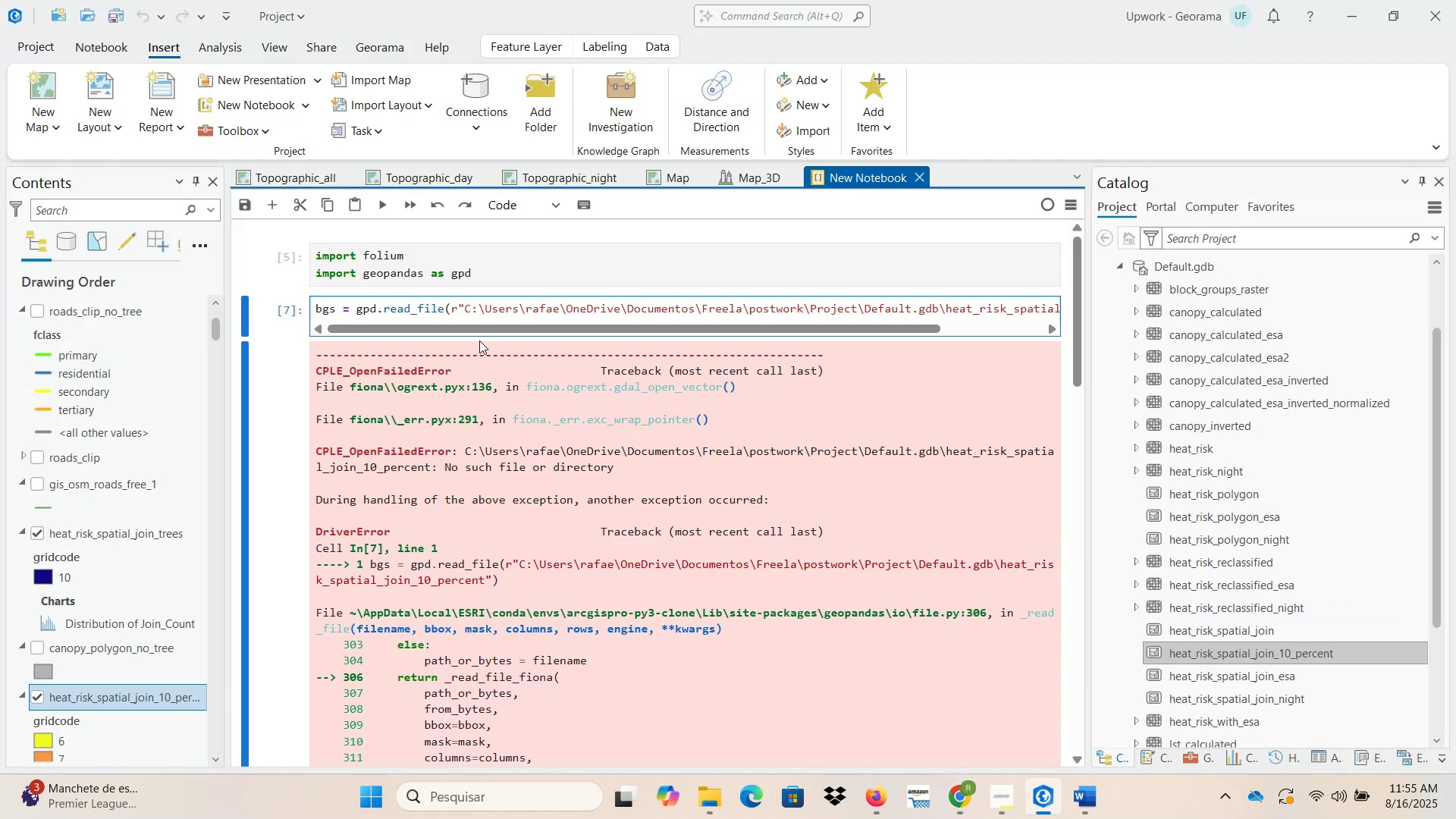 
left_click_drag(start_coordinate=[464, 305], to_coordinate=[1044, 305])
 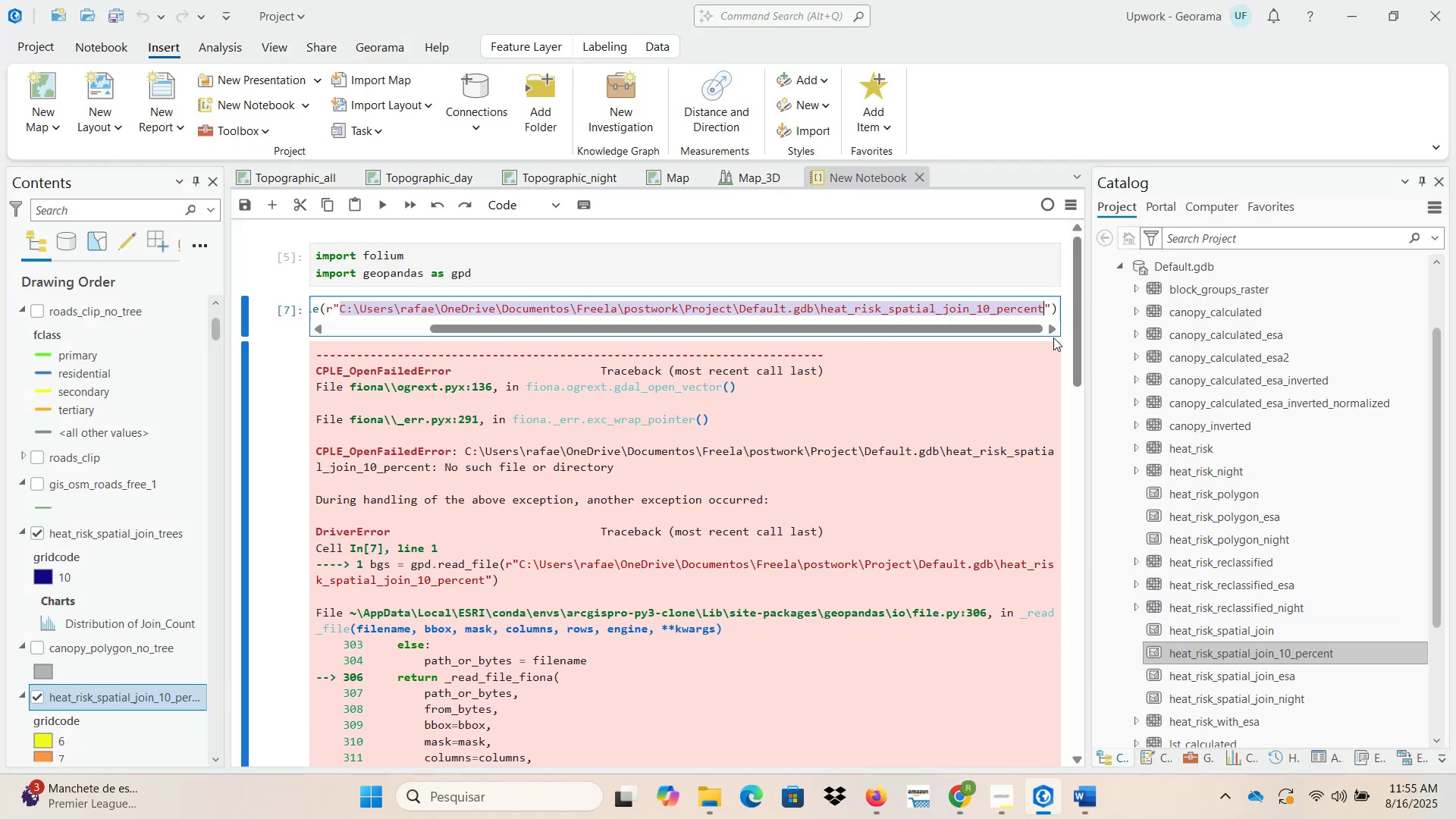 
key(Control+C)
 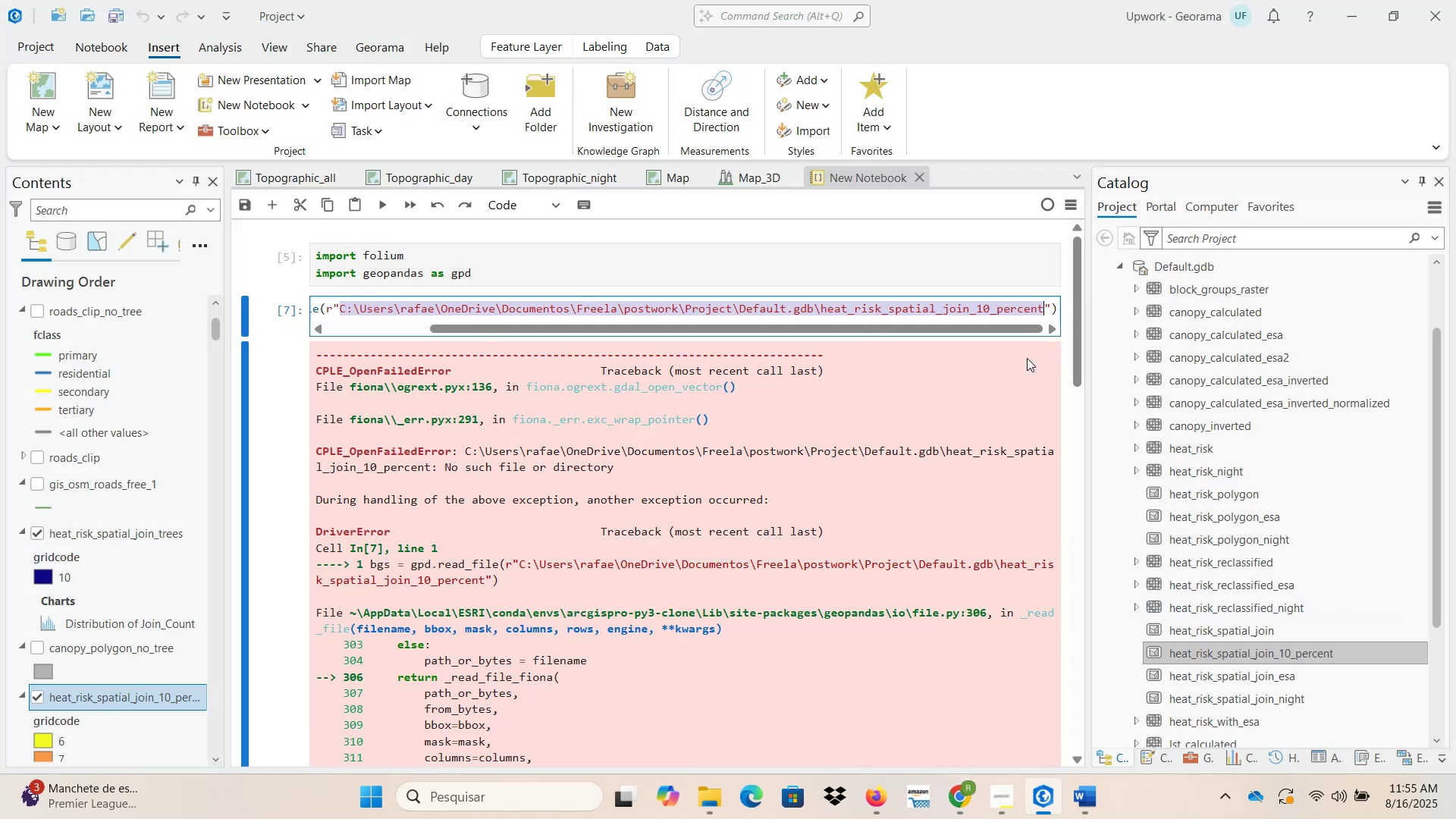 
key(Control+ControlLeft)
 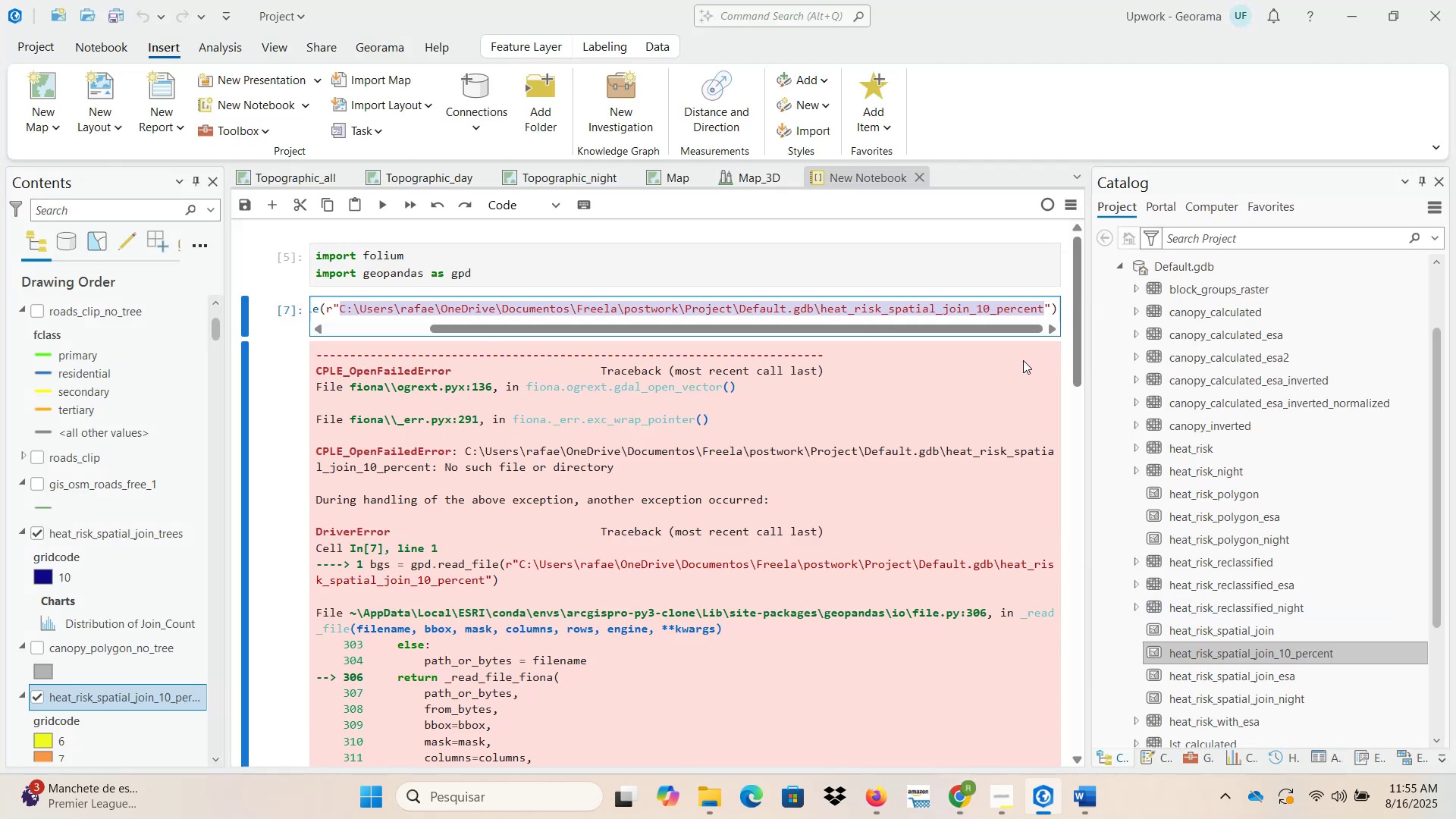 
key(Control+C)
 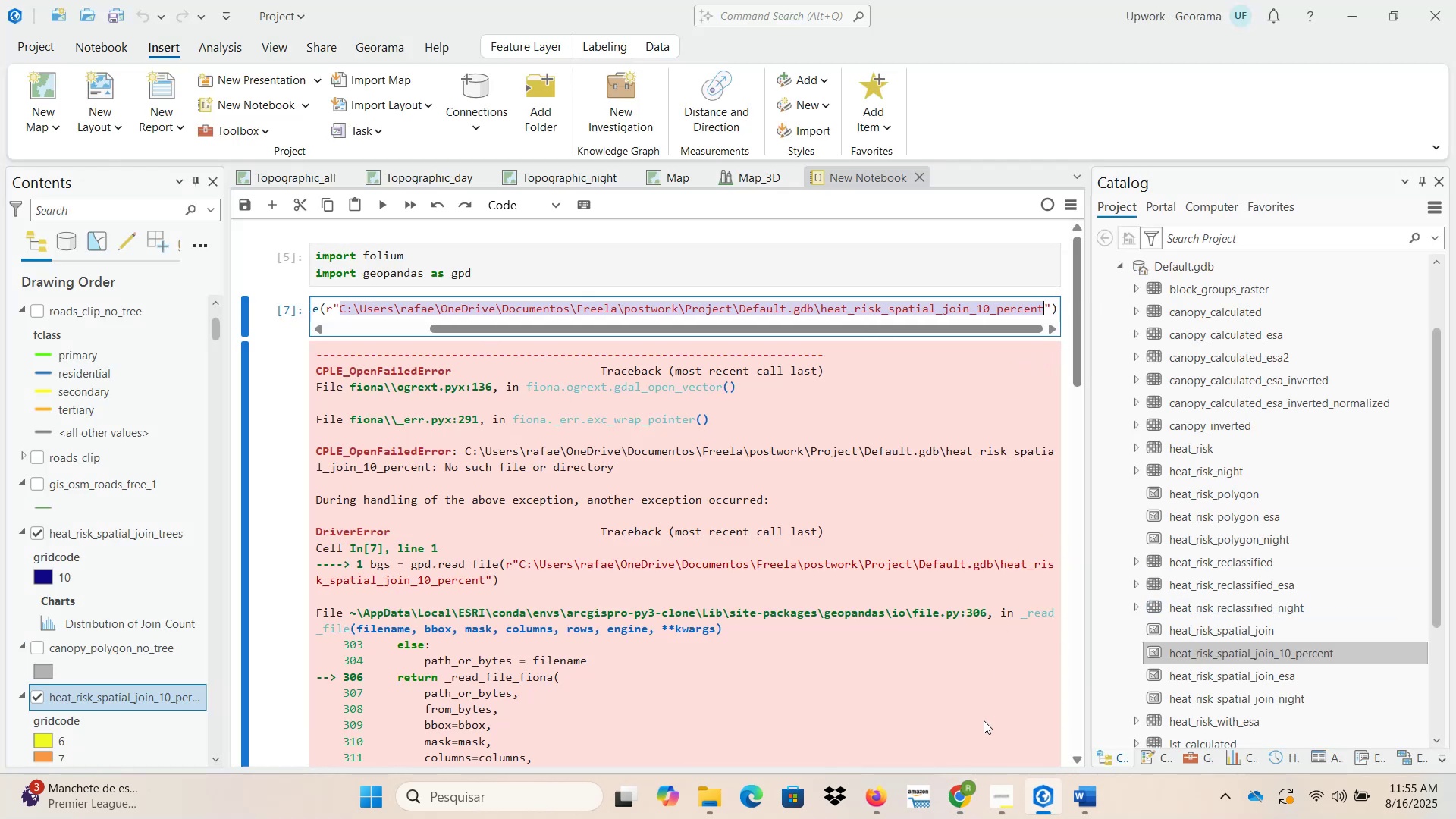 
left_click([957, 811])
 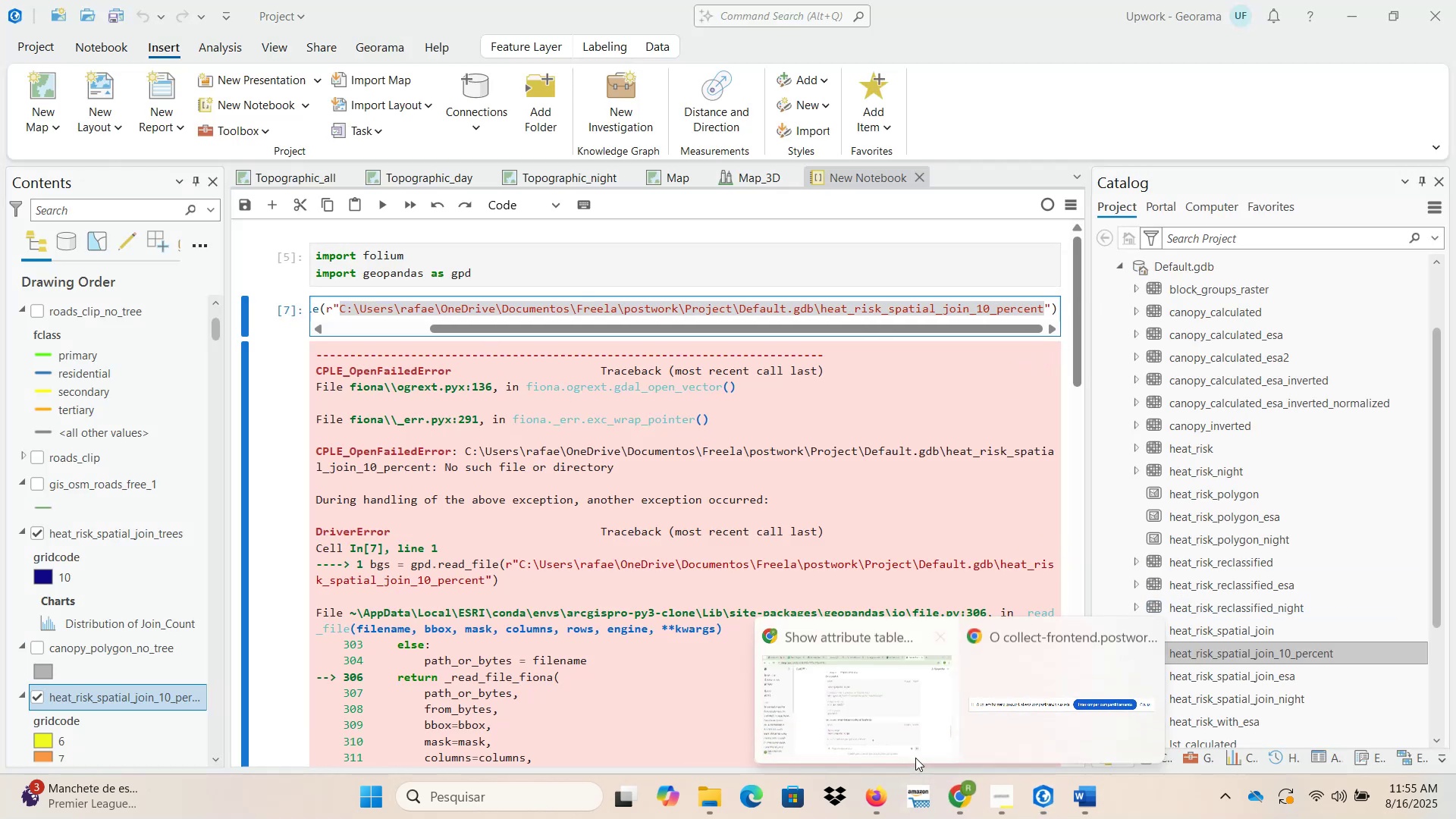 
left_click([866, 708])
 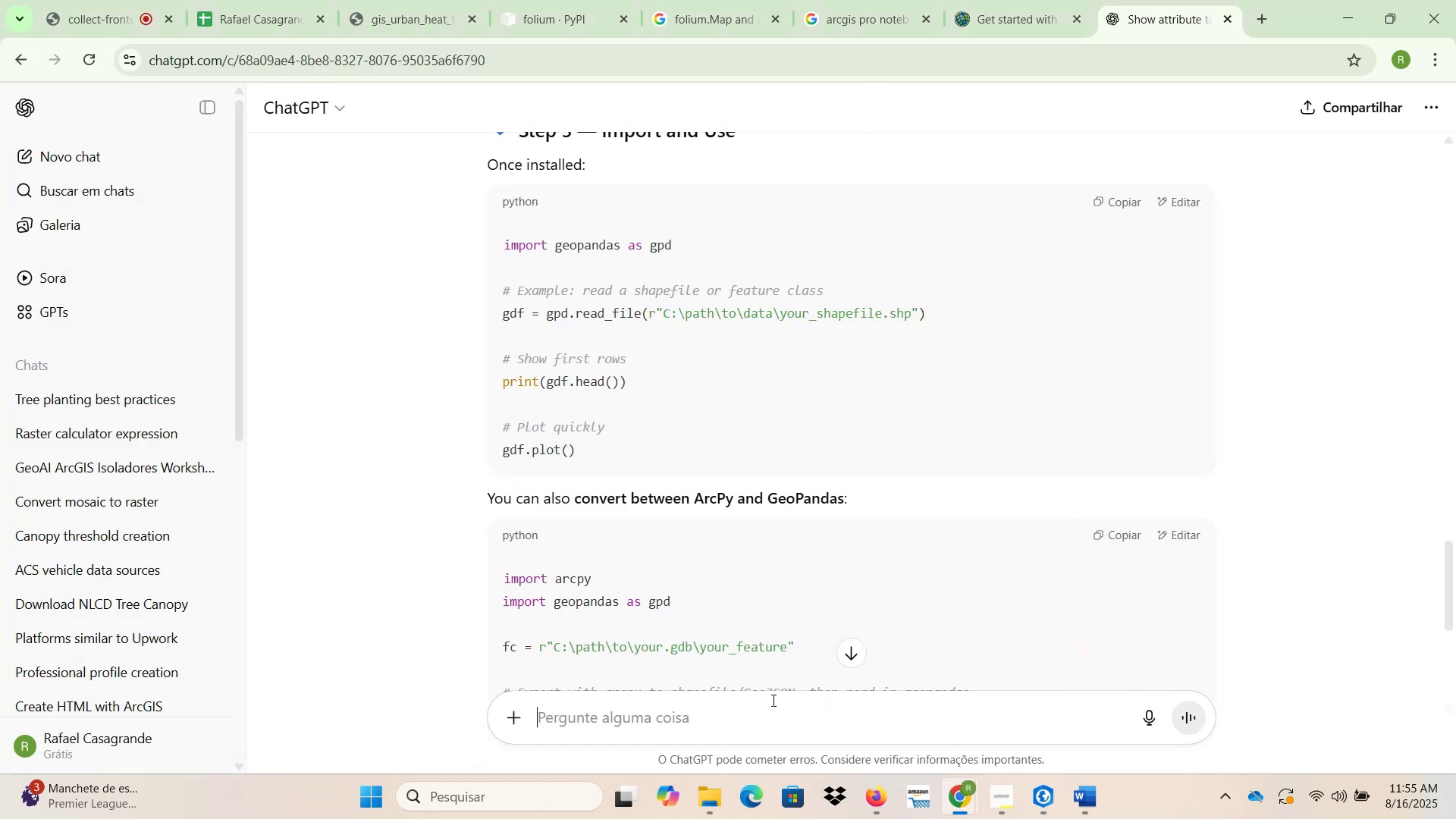 
left_click([764, 720])
 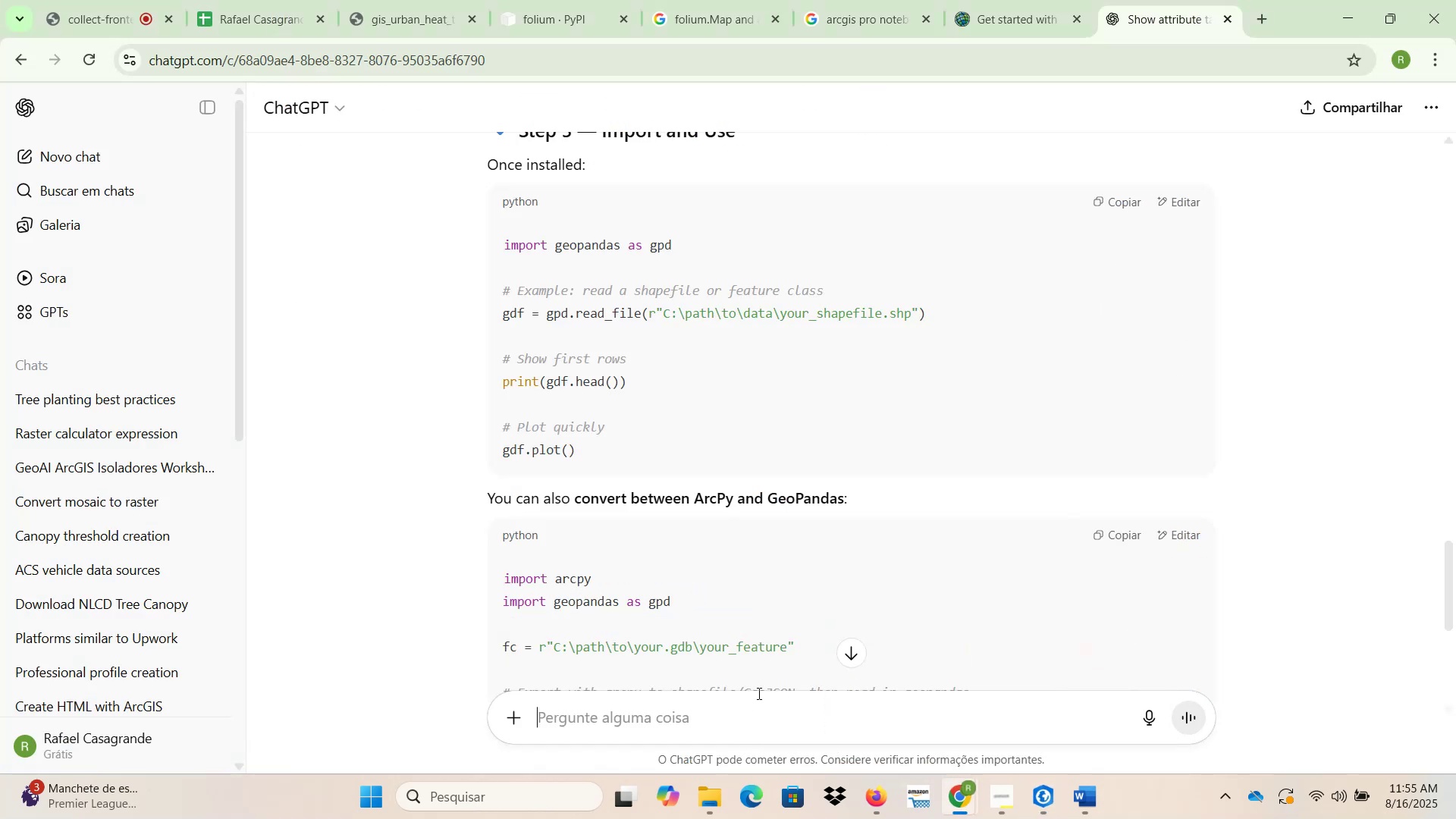 
type(how to read a feature class in the folll)
key(Backspace)
type(owing path wirh )
key(Backspace)
key(Backspace)
key(Backspace)
type(th geopandas)
 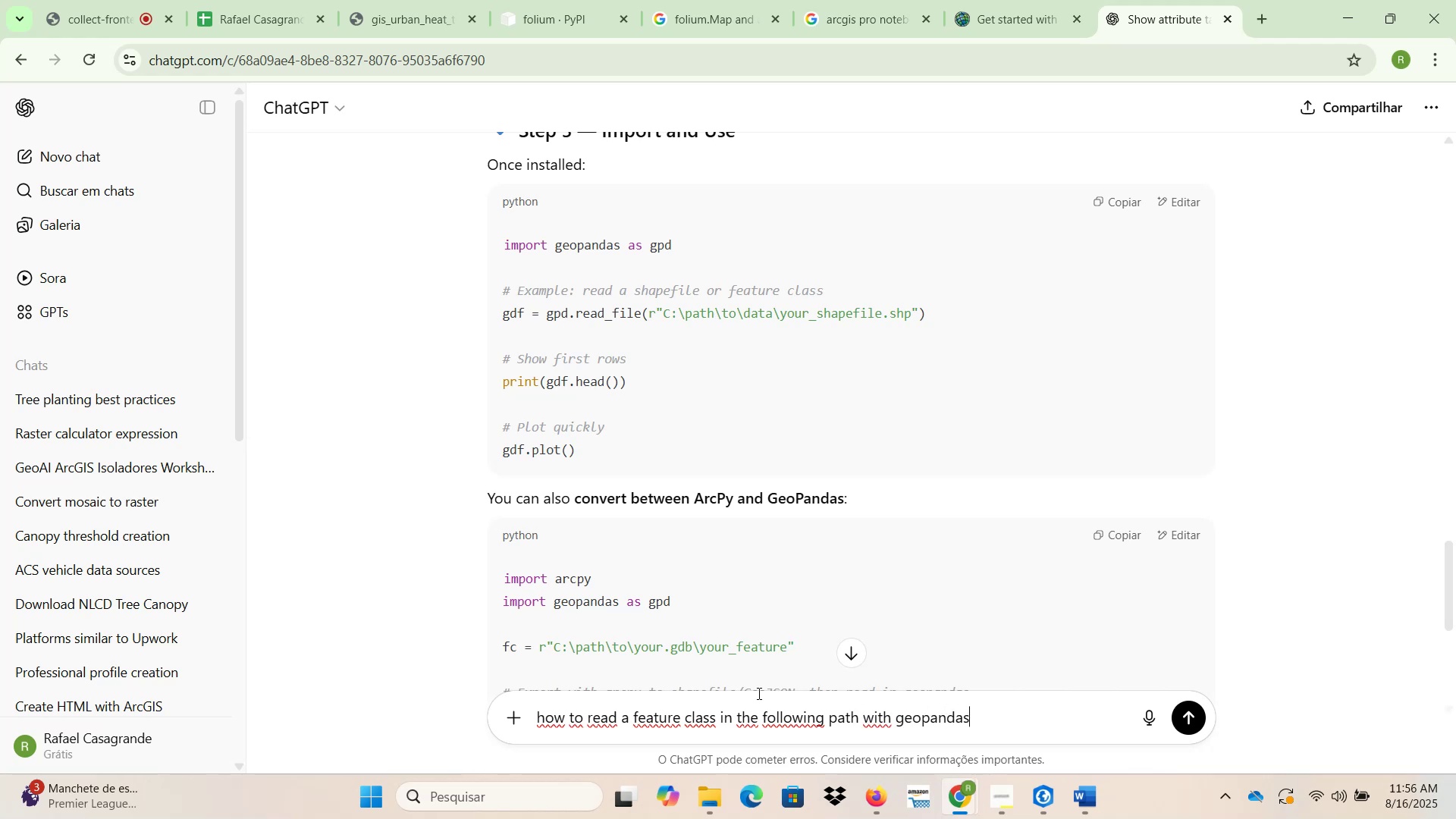 
key(Shift+Unknown)
 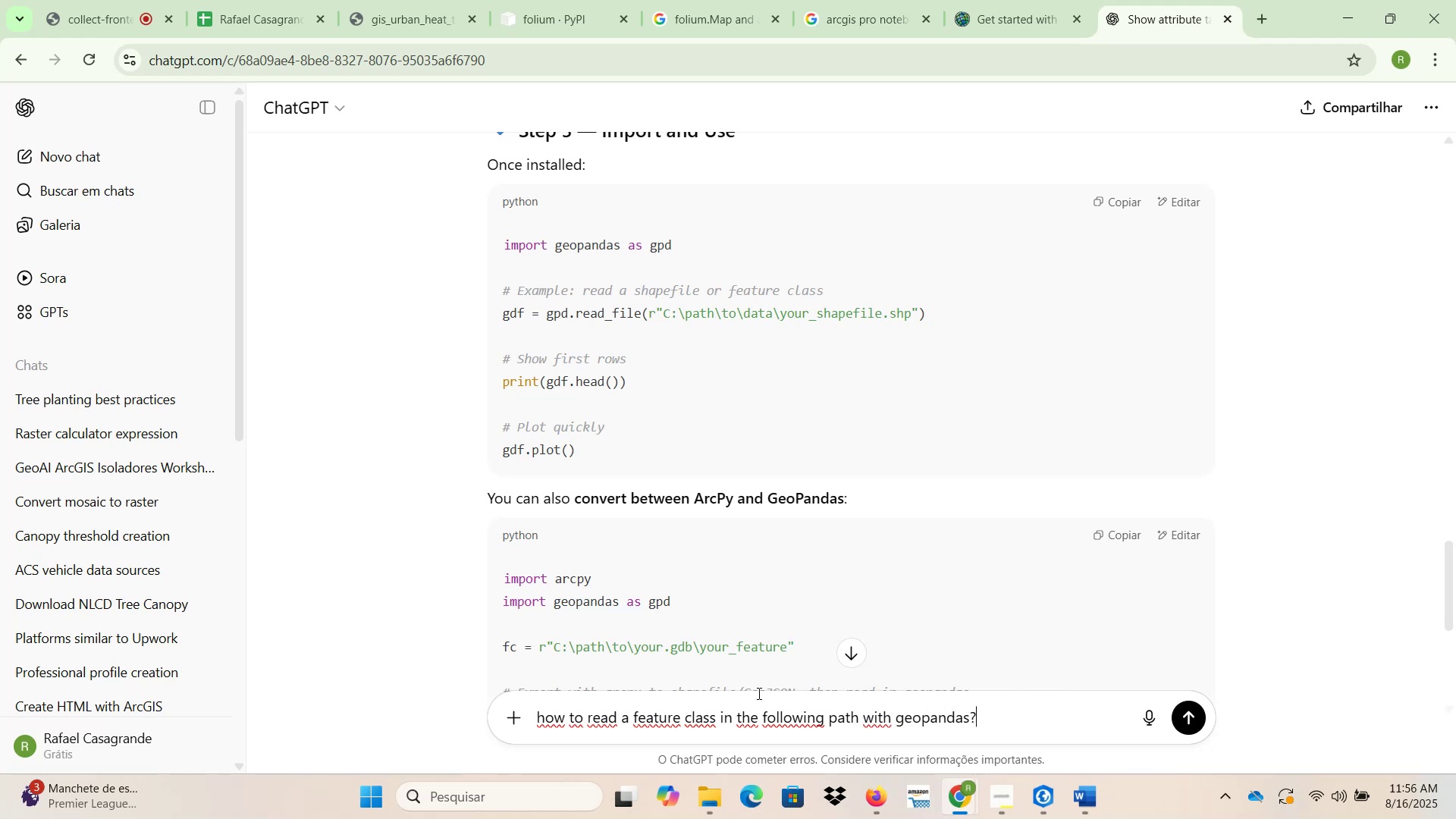 
key(Shift+Enter)
 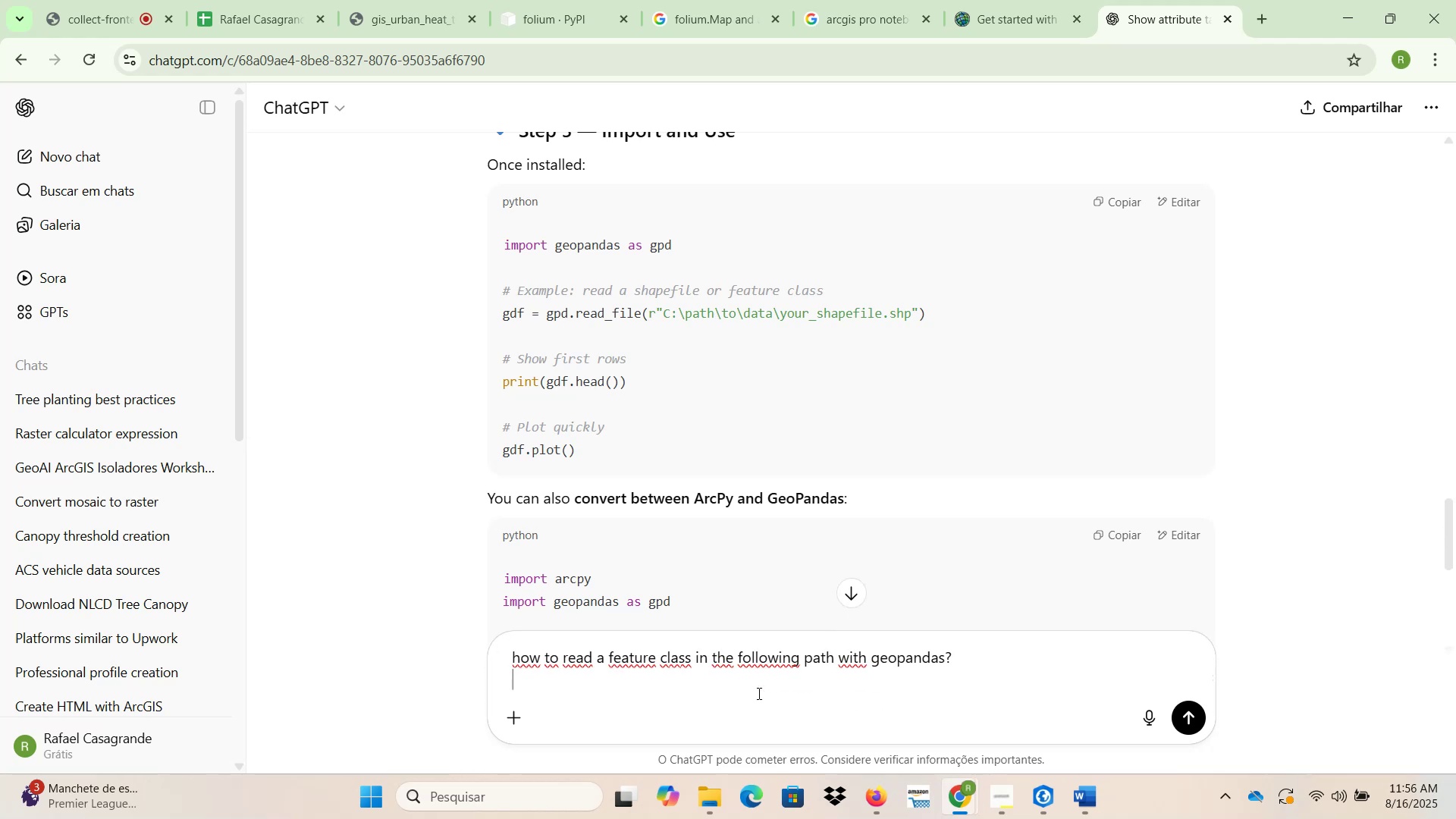 
key(Control+ControlLeft)
 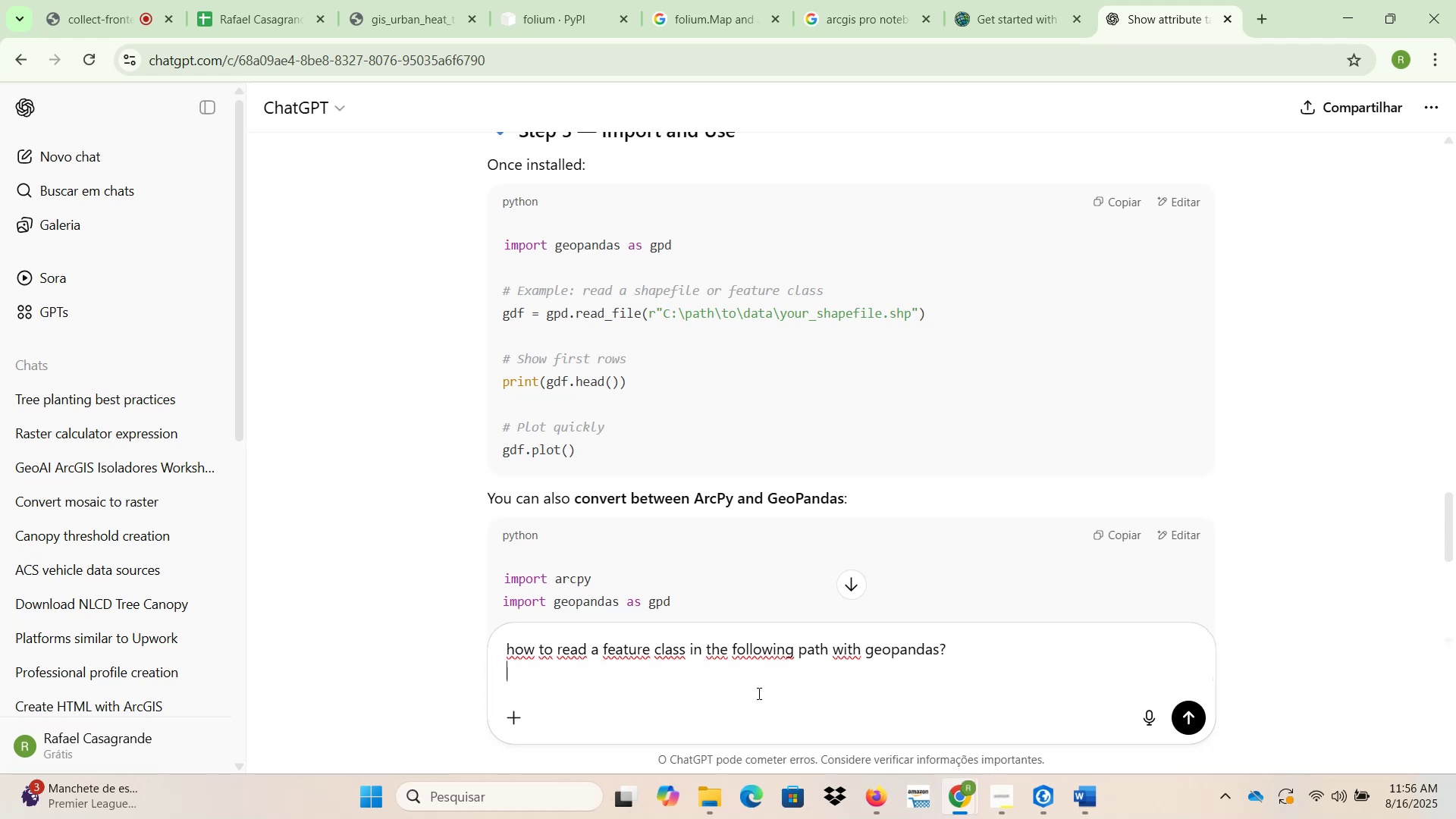 
key(Control+V)
 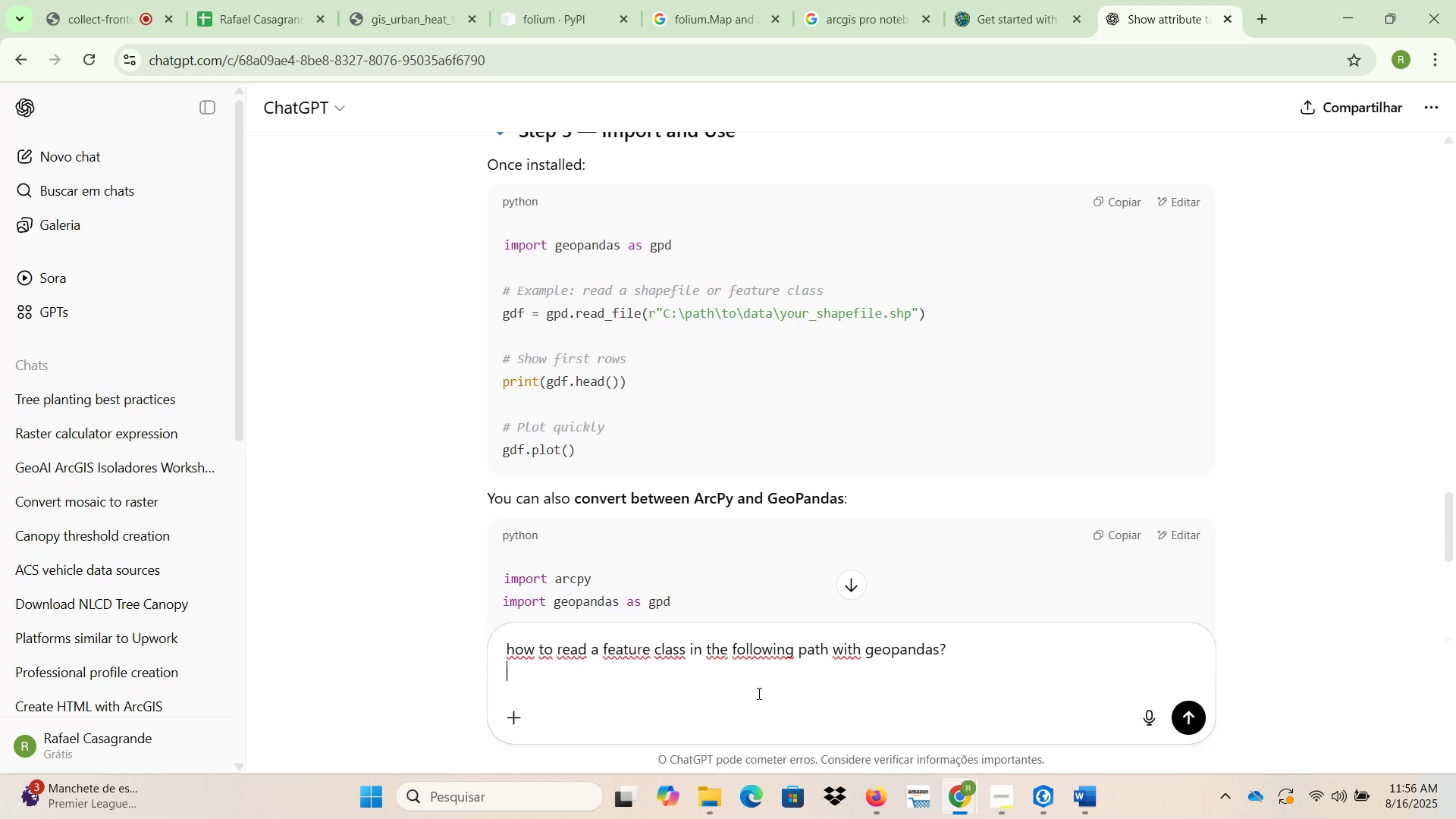 
key(Enter)
 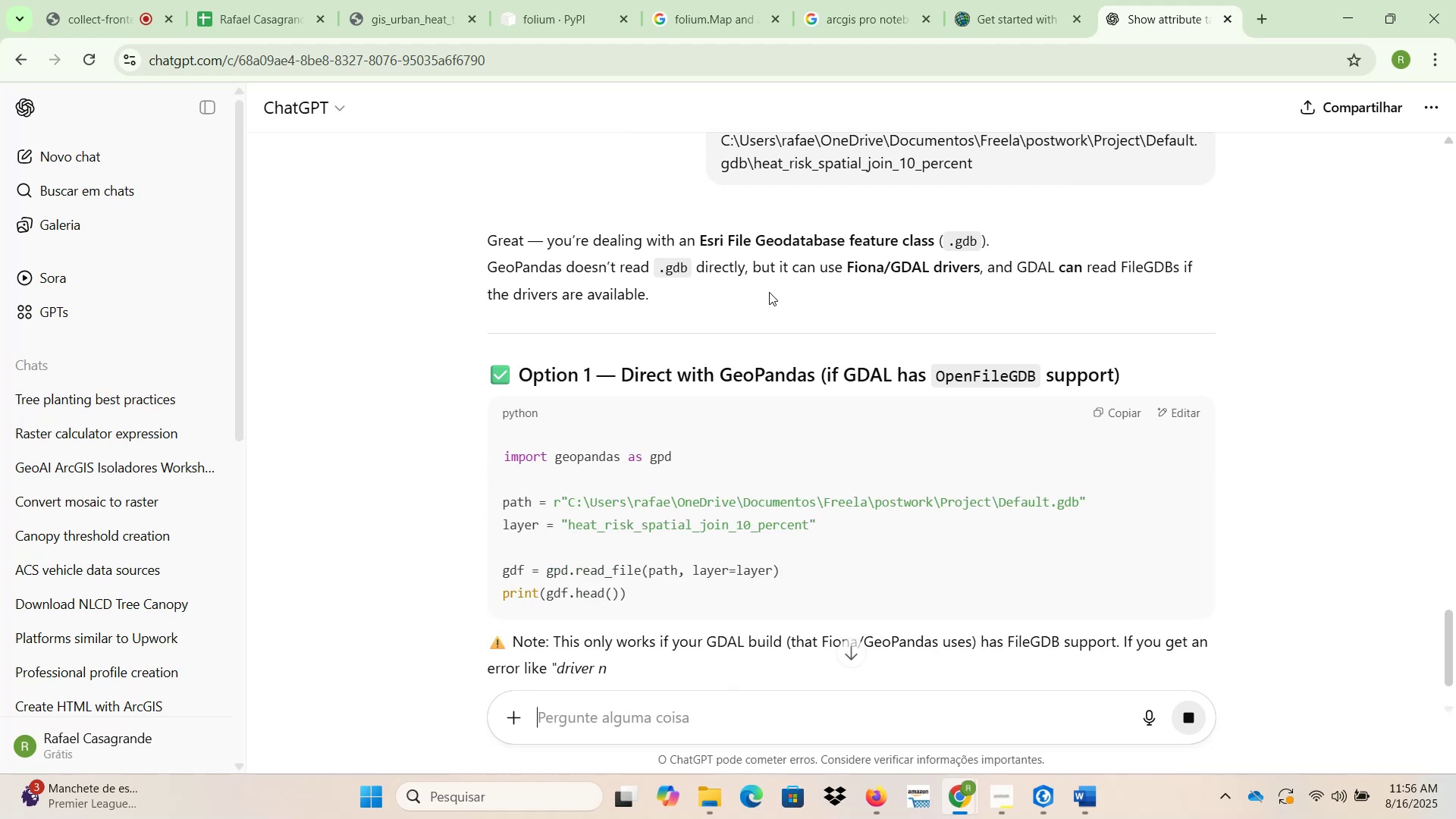 
wait(9.68)
 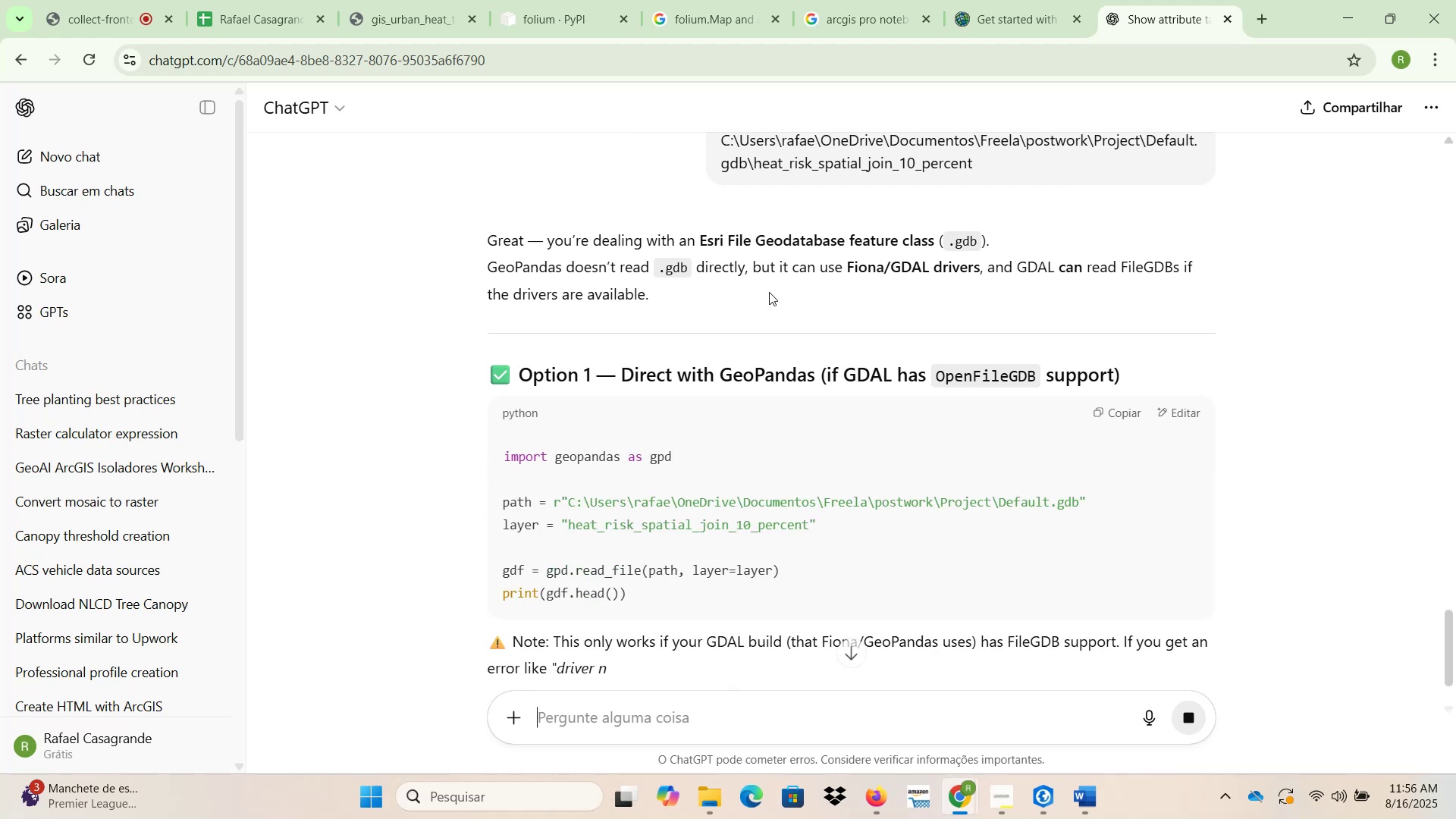 
scroll: coordinate [777, 472], scroll_direction: down, amount: 1.0
 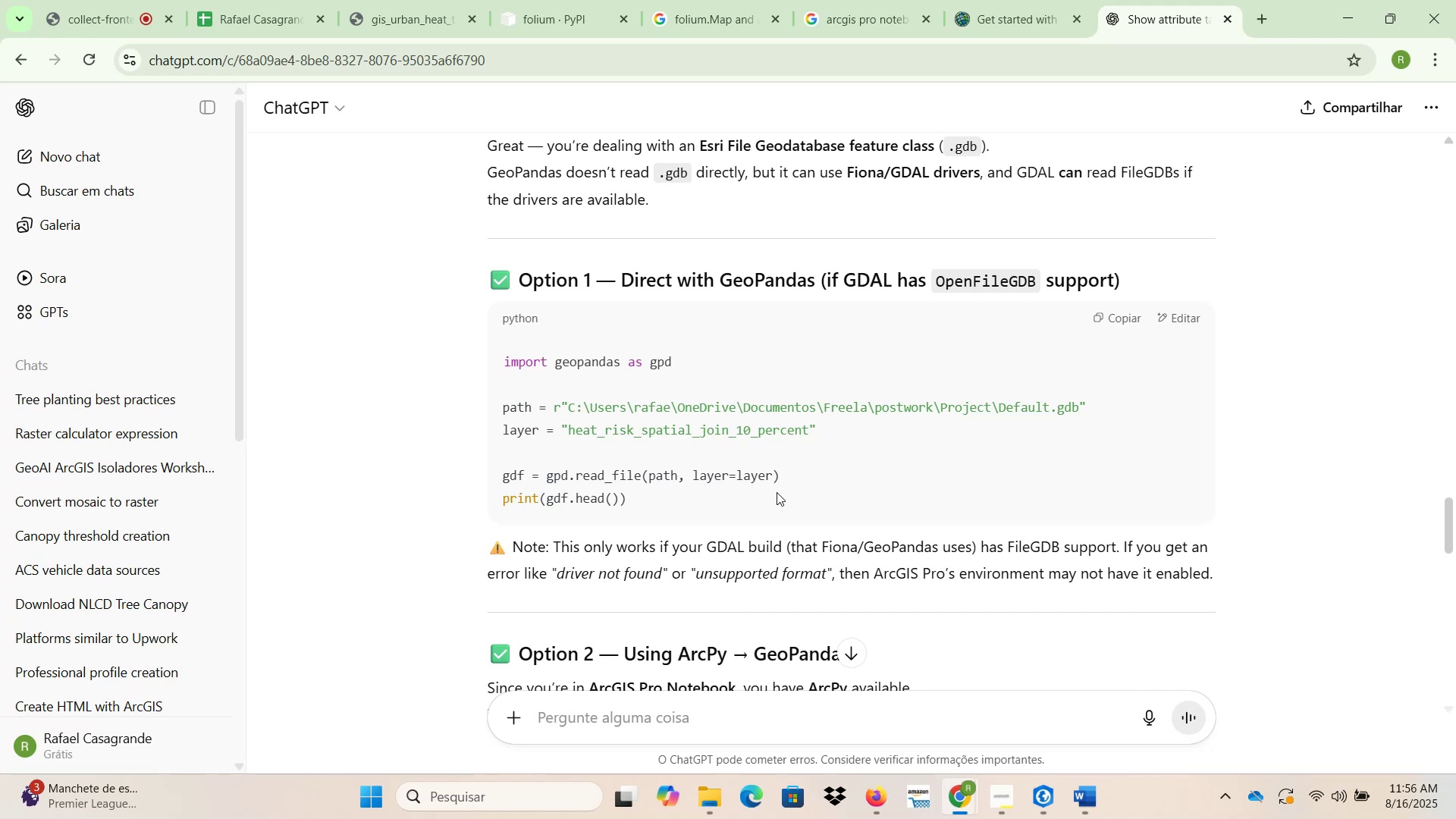 
wait(9.01)
 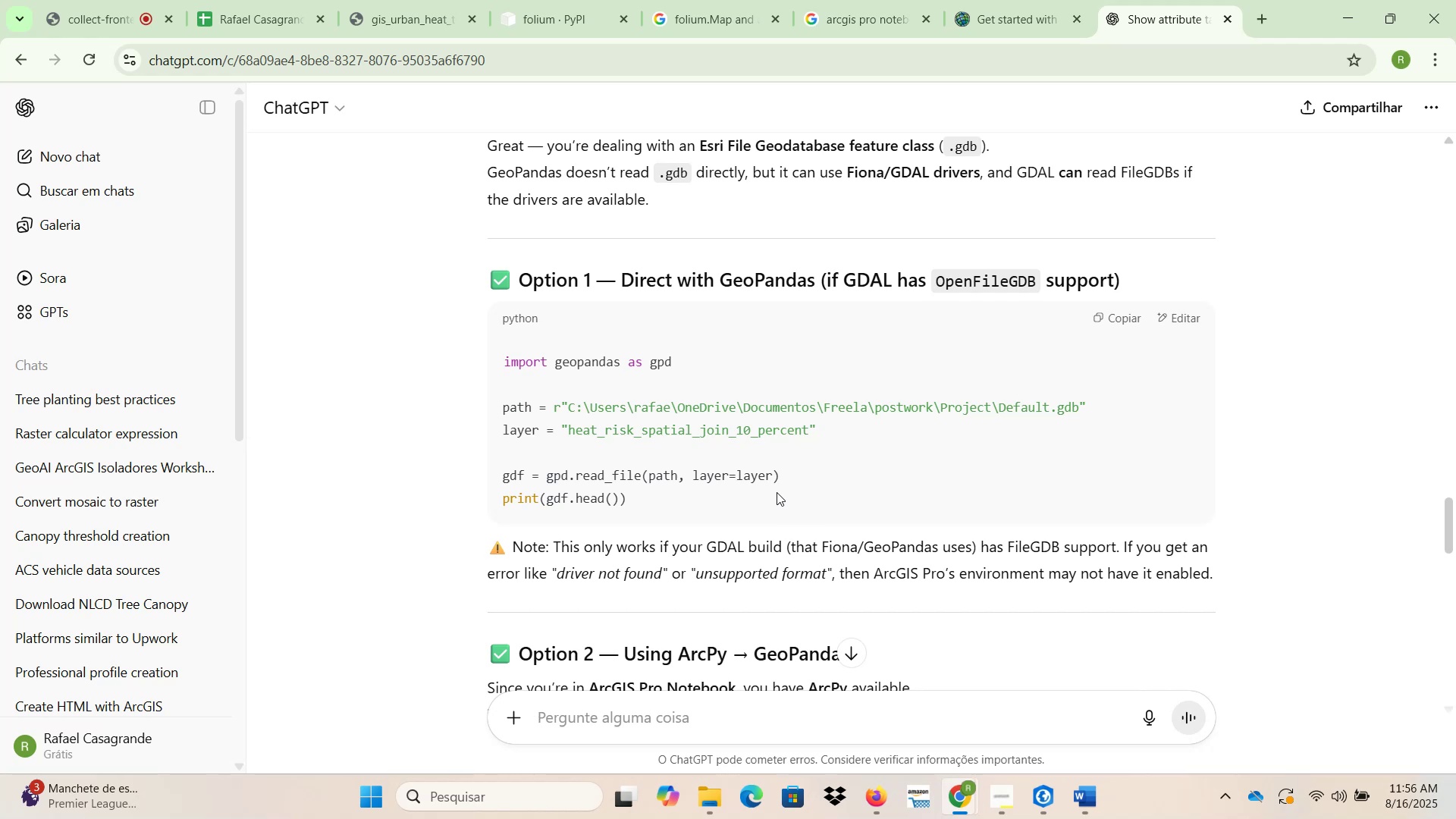 
scroll: coordinate [689, 494], scroll_direction: down, amount: 1.0
 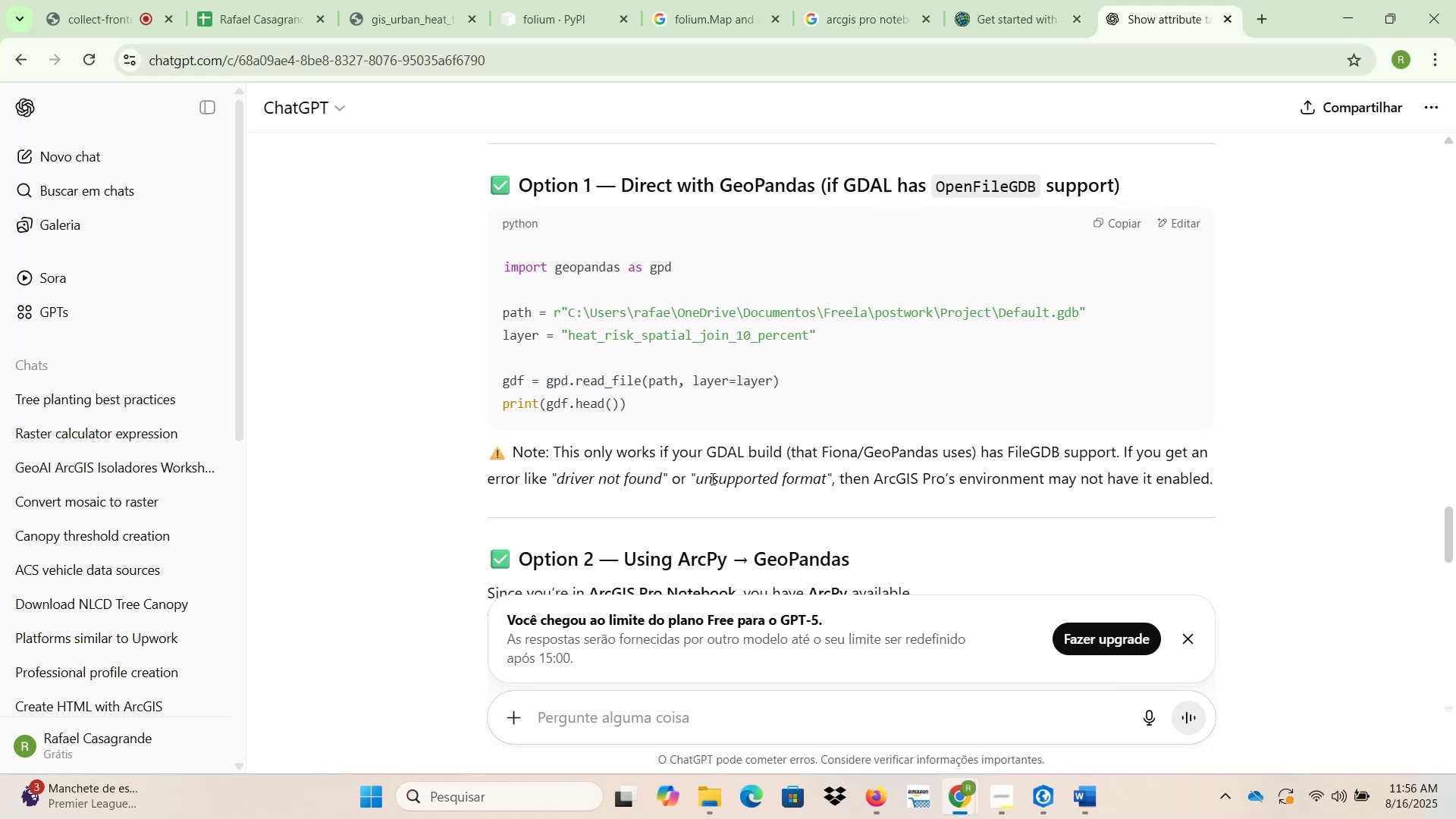 
wait(10.36)
 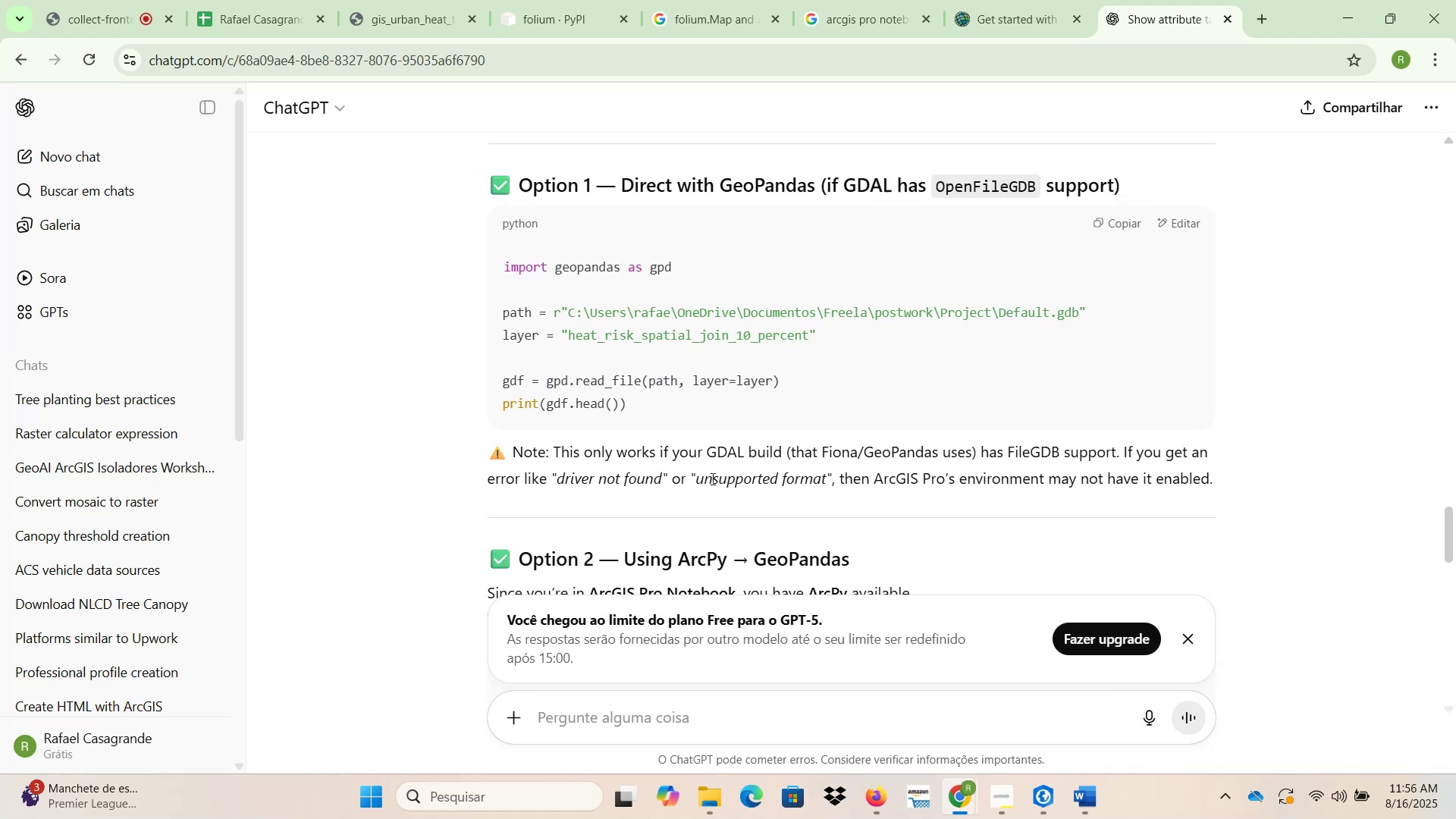 
left_click_drag(start_coordinate=[677, 381], to_coordinate=[650, 381])
 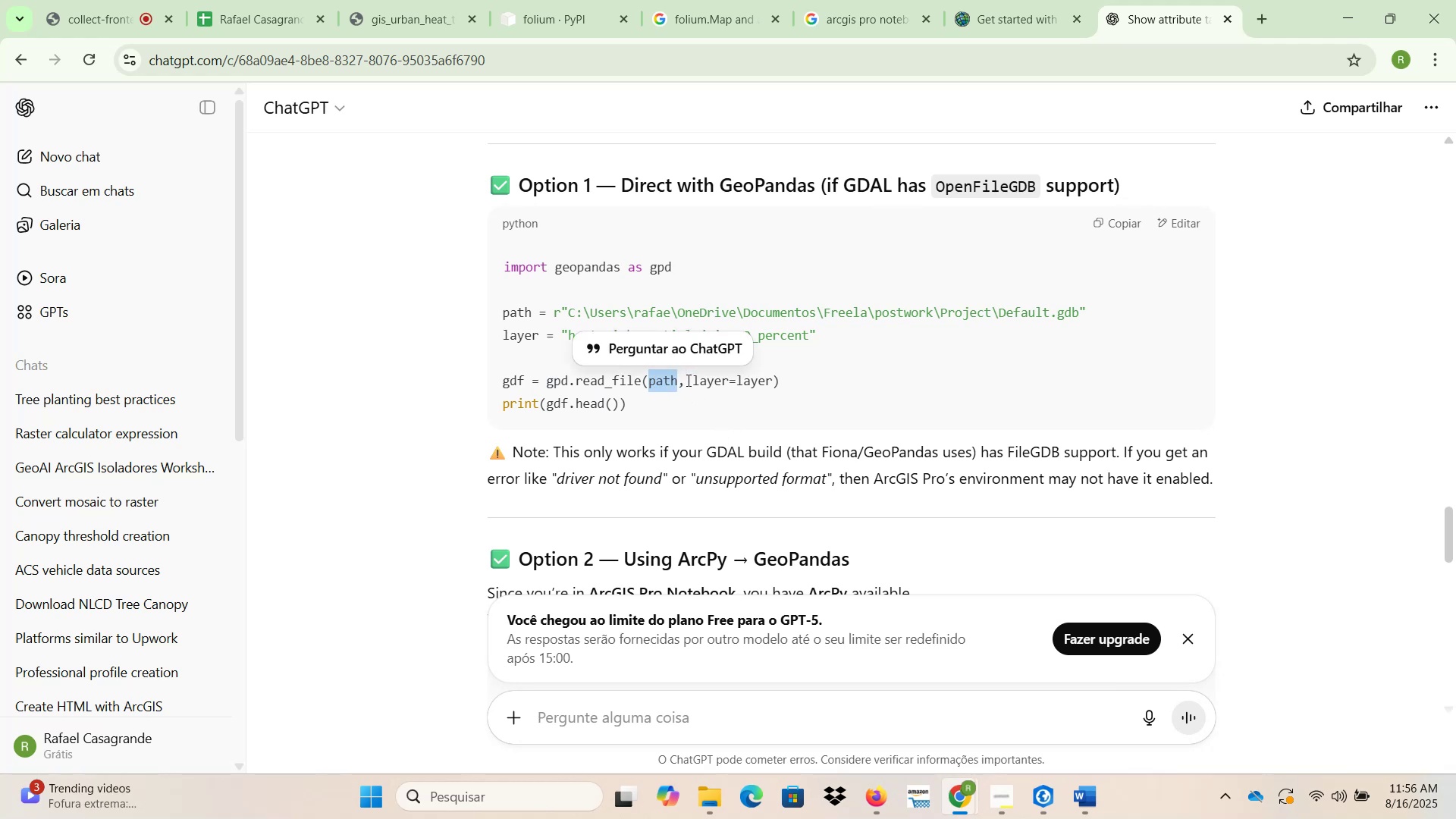 
left_click([657, 383])
 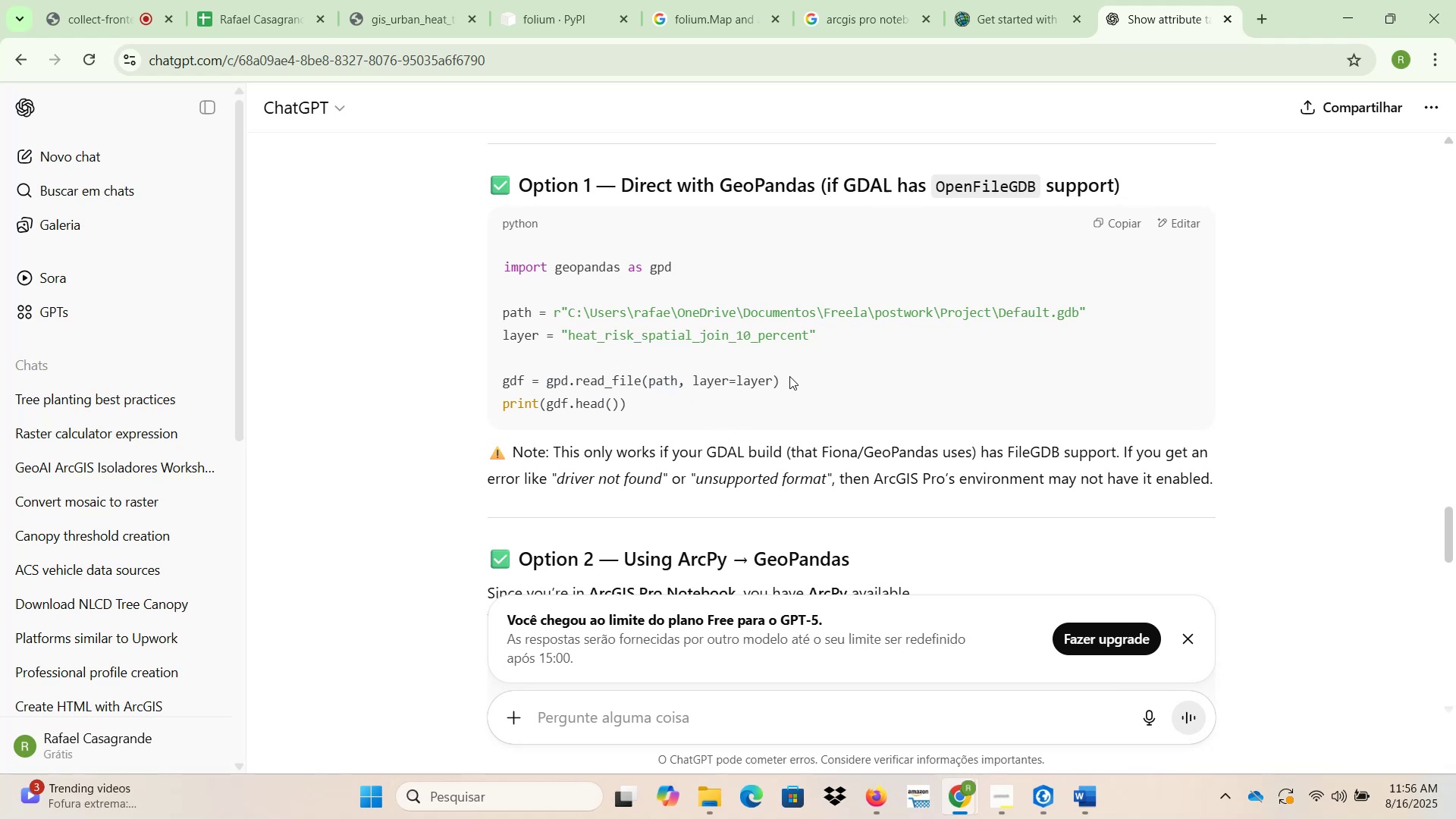 
left_click_drag(start_coordinate=[789, 376], to_coordinate=[547, 391])
 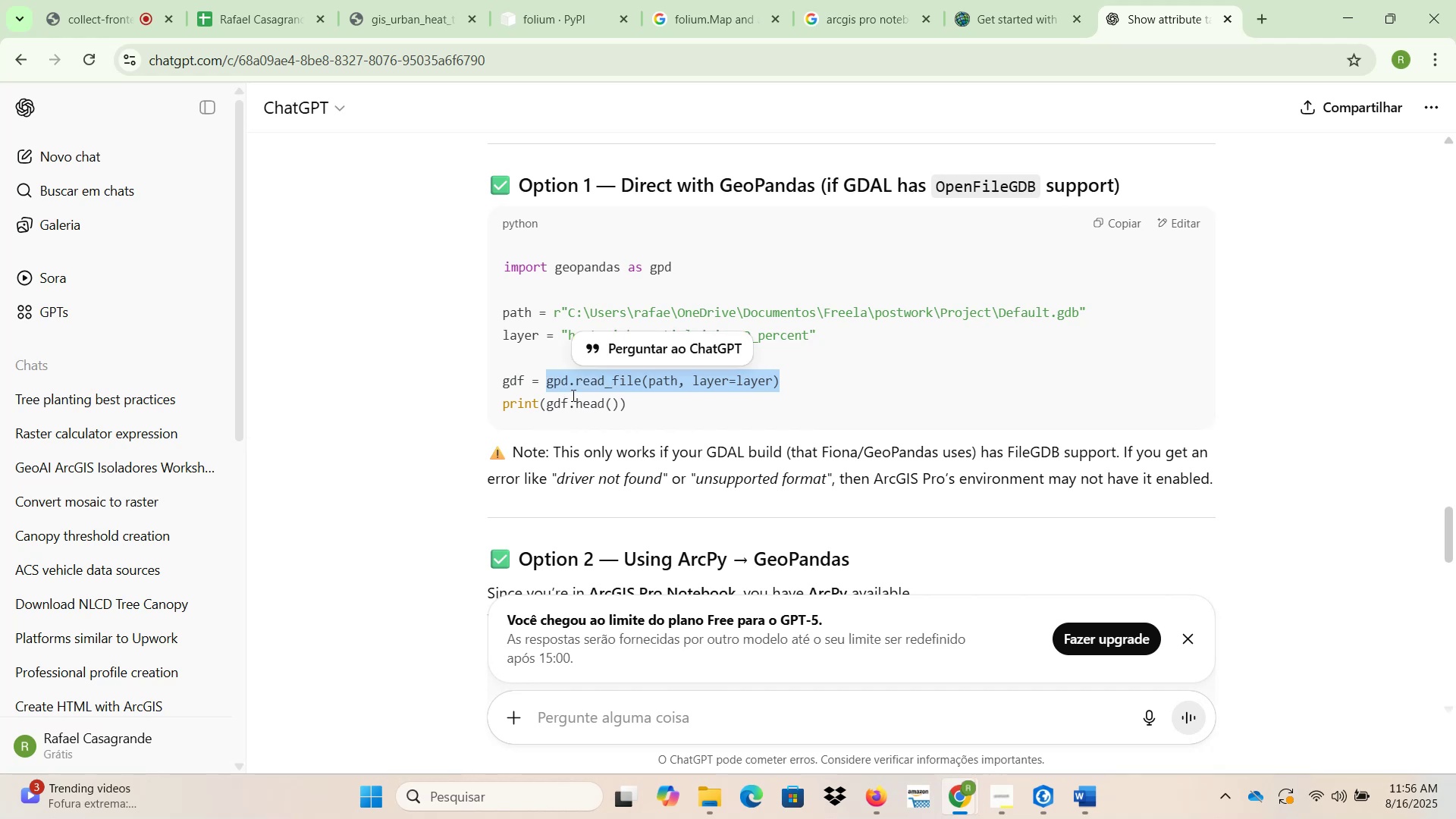 
key(Control+C)
 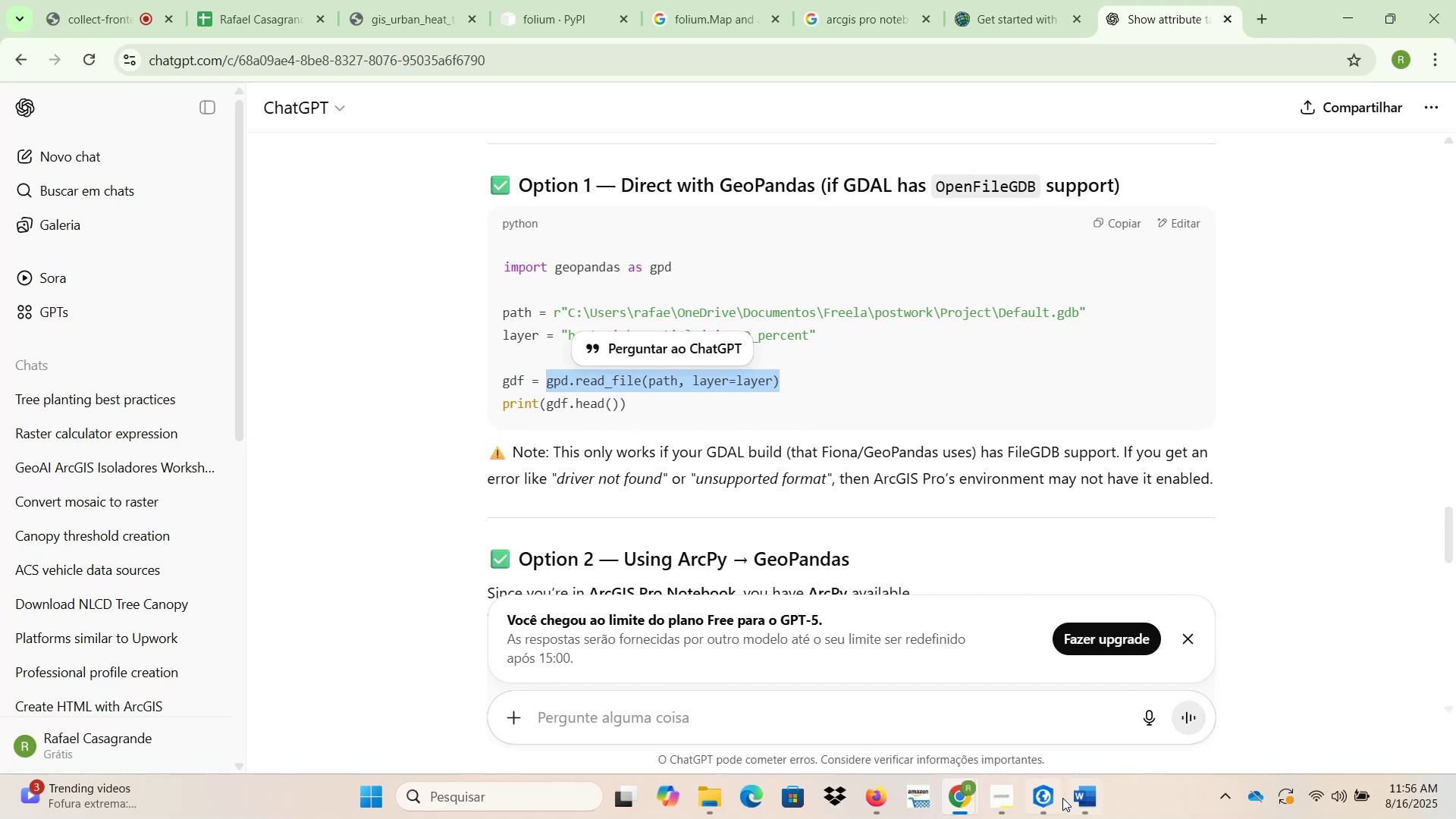 
left_click([1040, 798])
 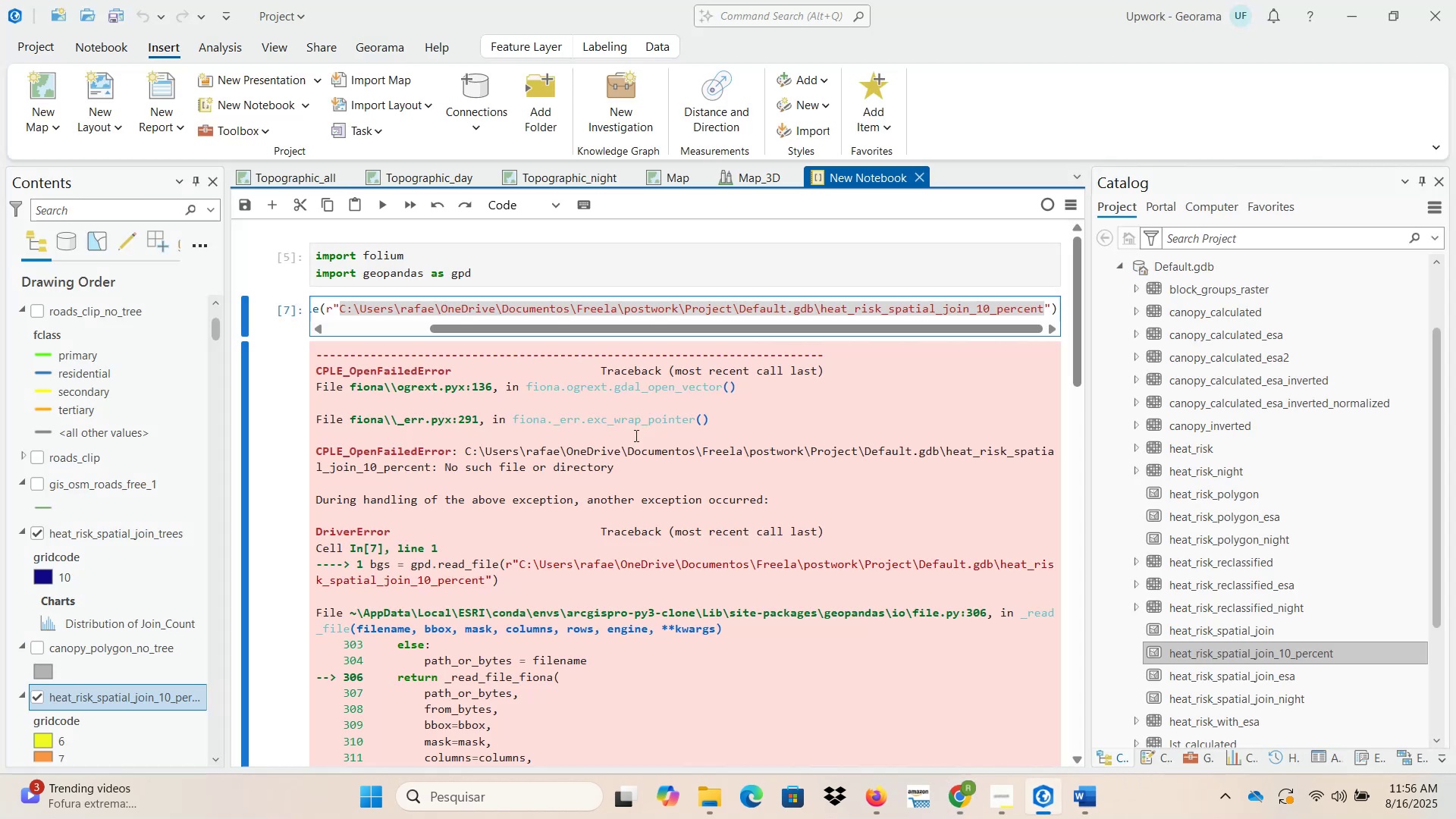 
scroll: coordinate [645, 461], scroll_direction: up, amount: 4.0
 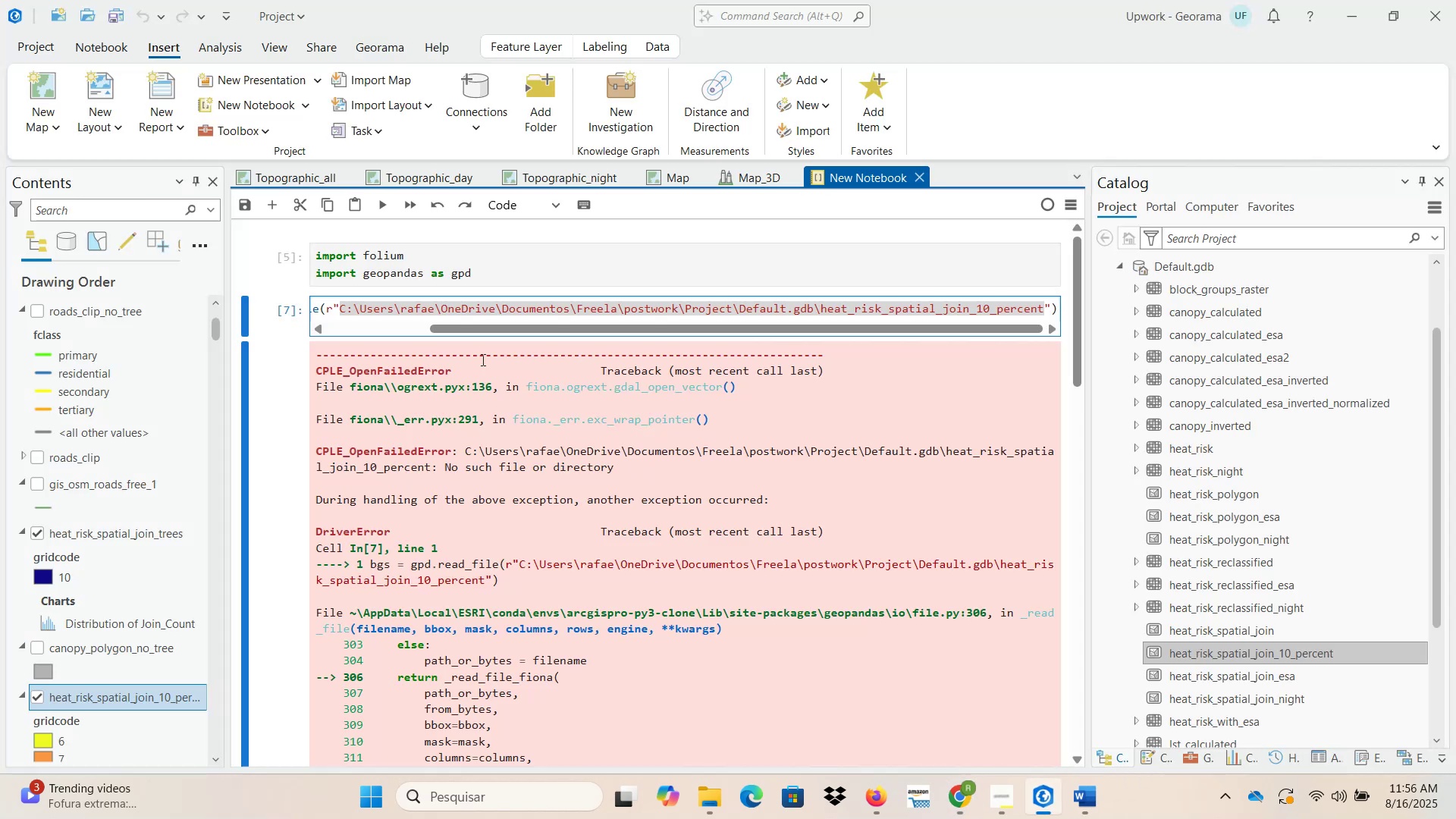 
right_click([584, 362])
 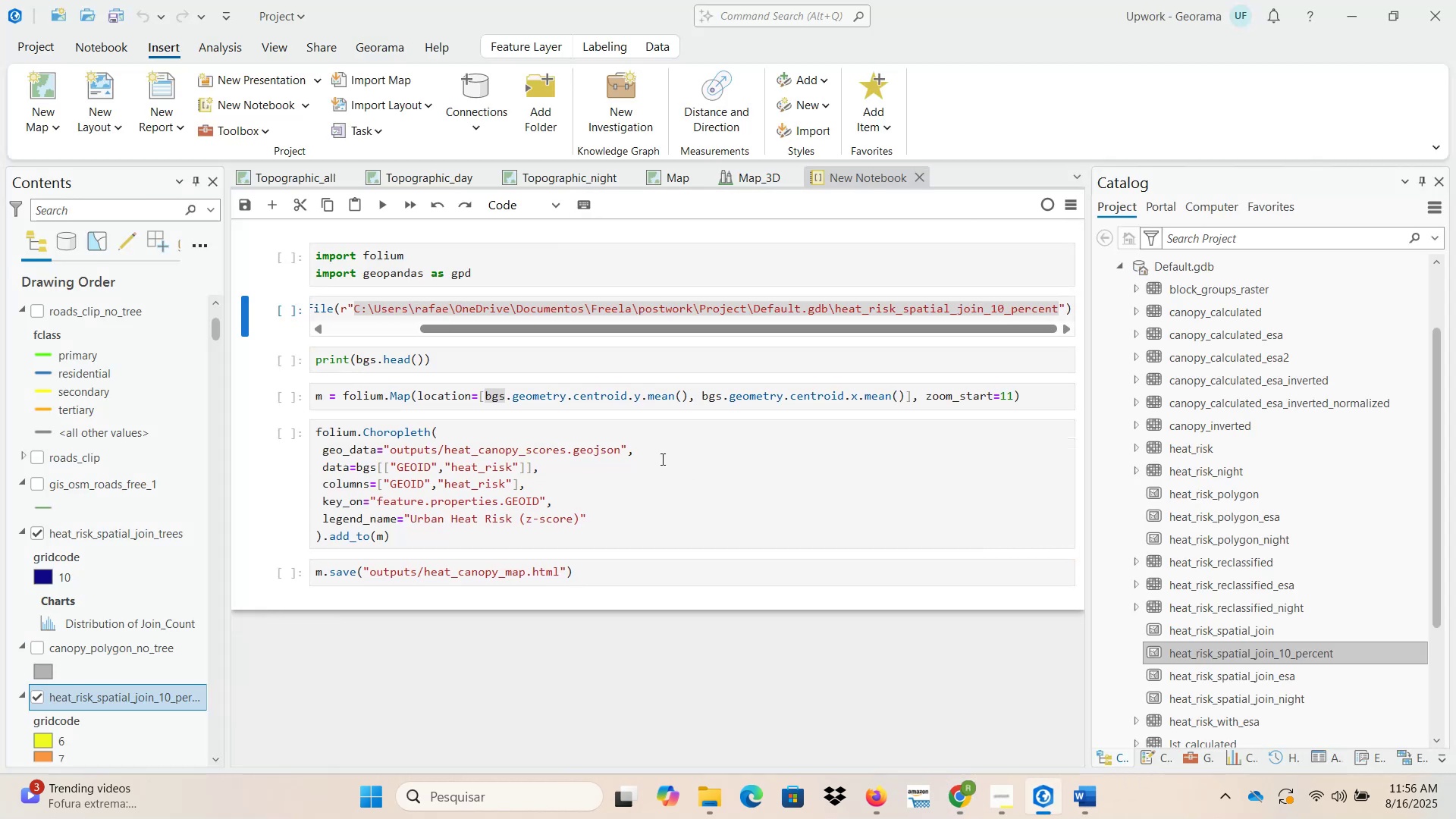 
left_click([403, 361])
 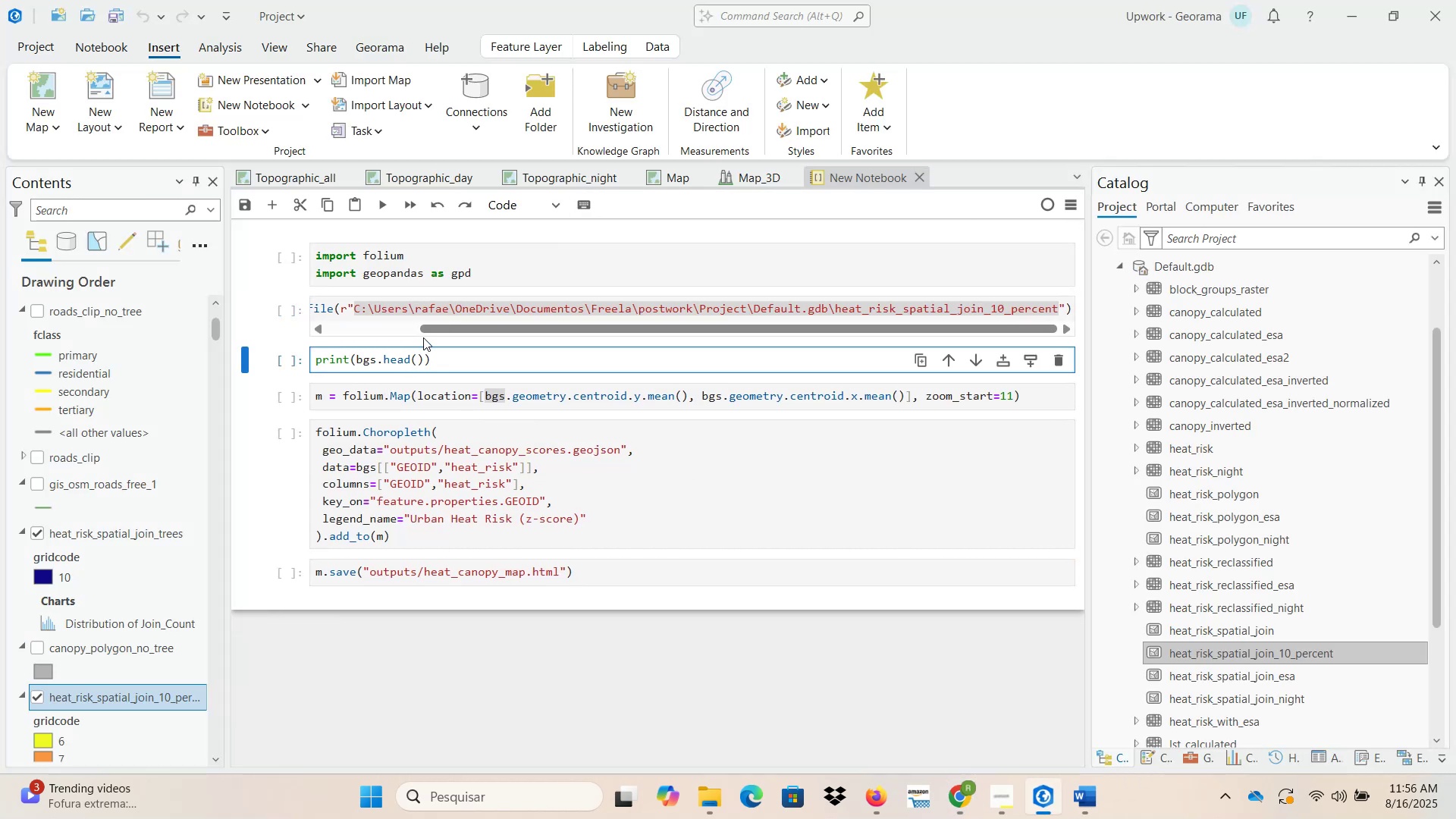 
left_click_drag(start_coordinate=[428, 328], to_coordinate=[309, 325])
 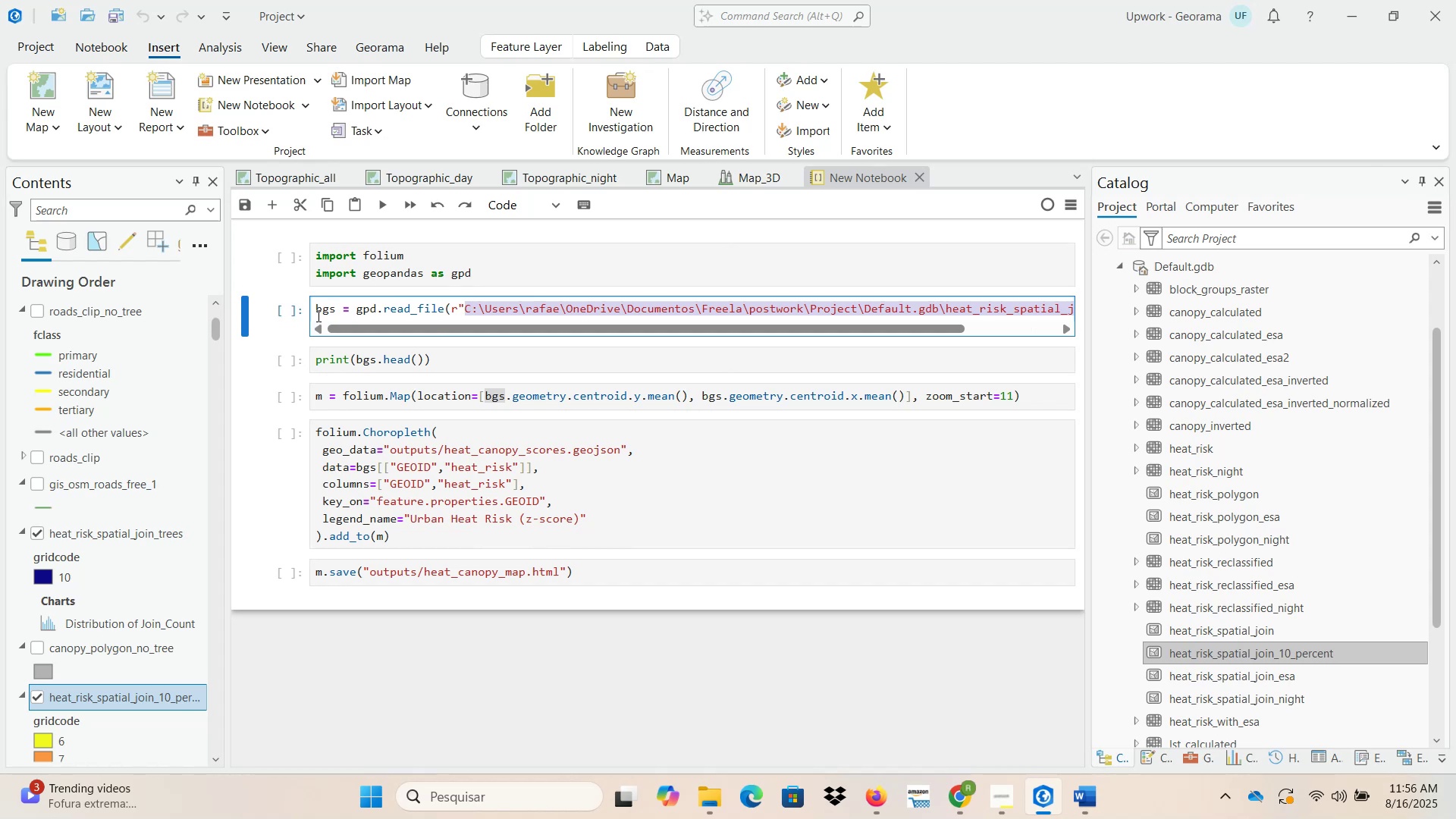 
left_click([317, 315])
 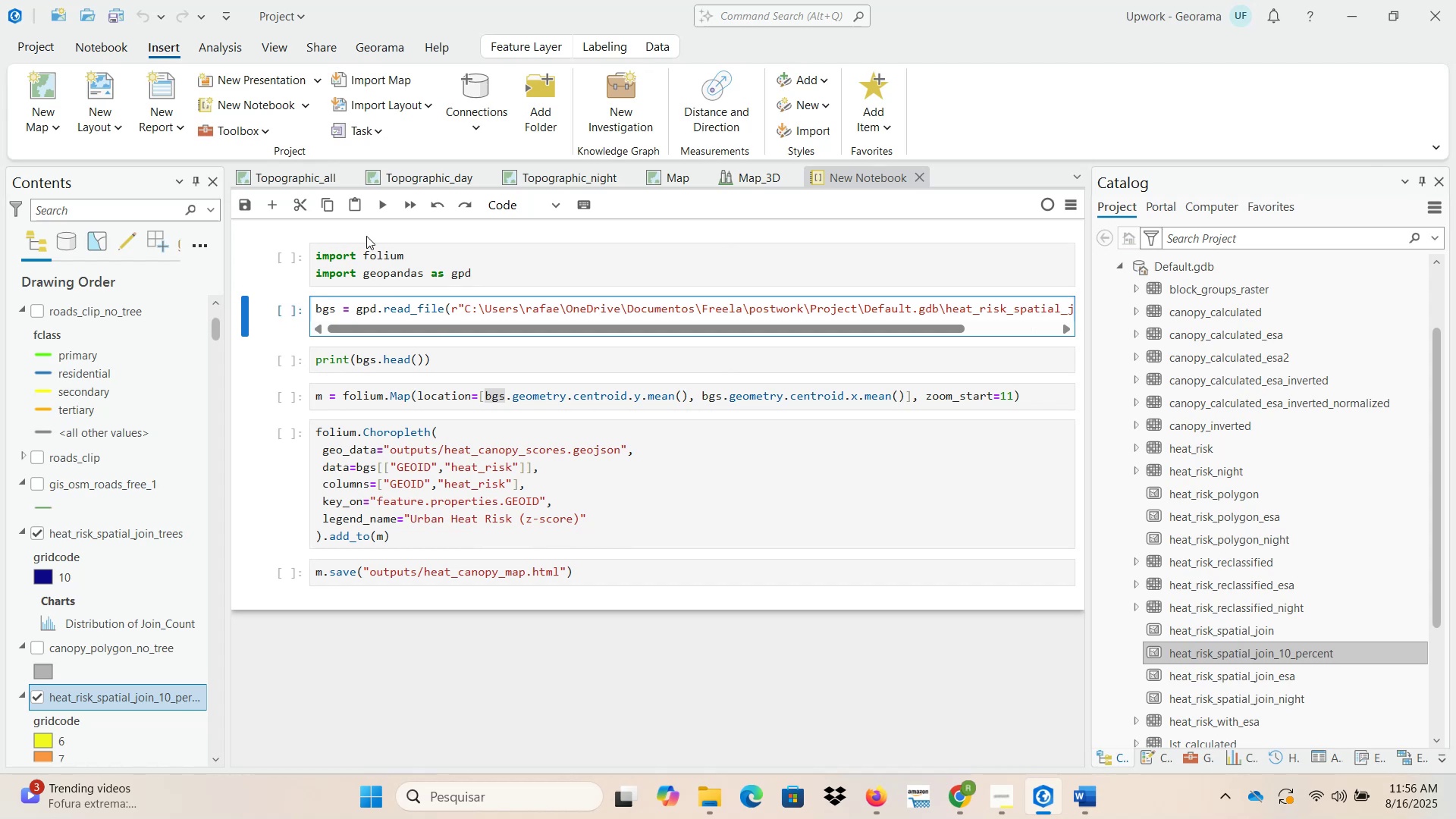 
key(End)
 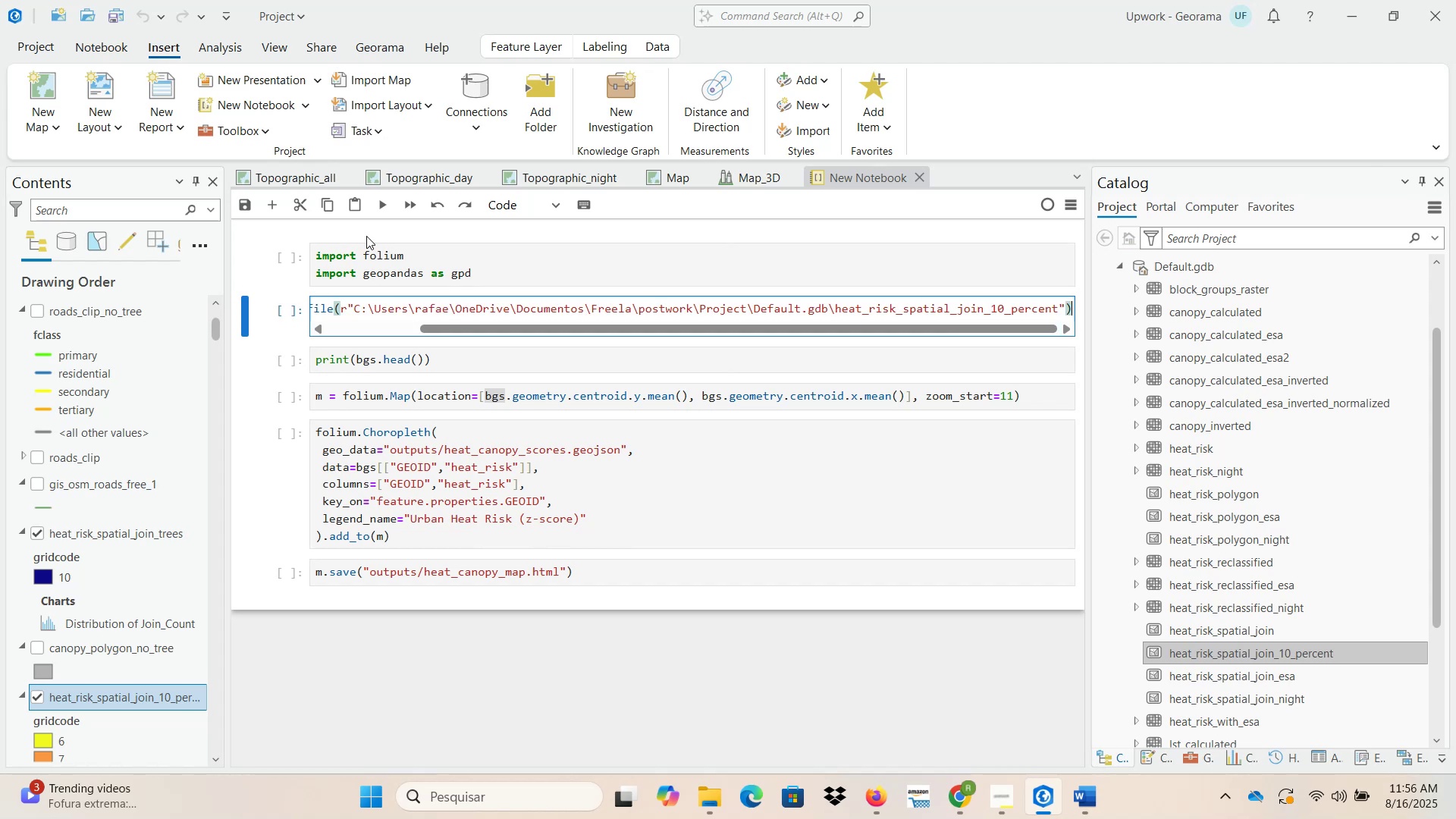 
key(Enter)
 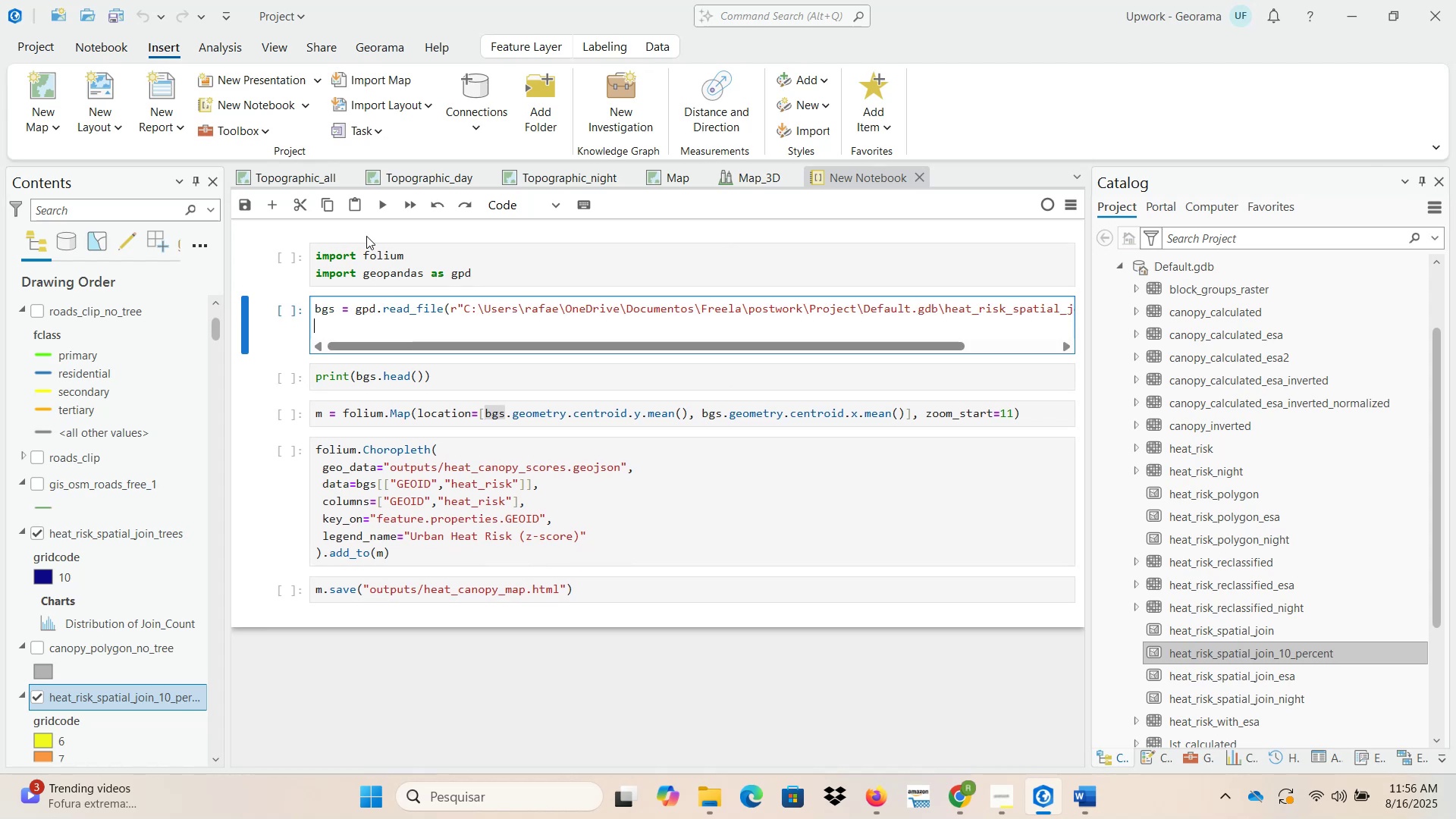 
key(Enter)
 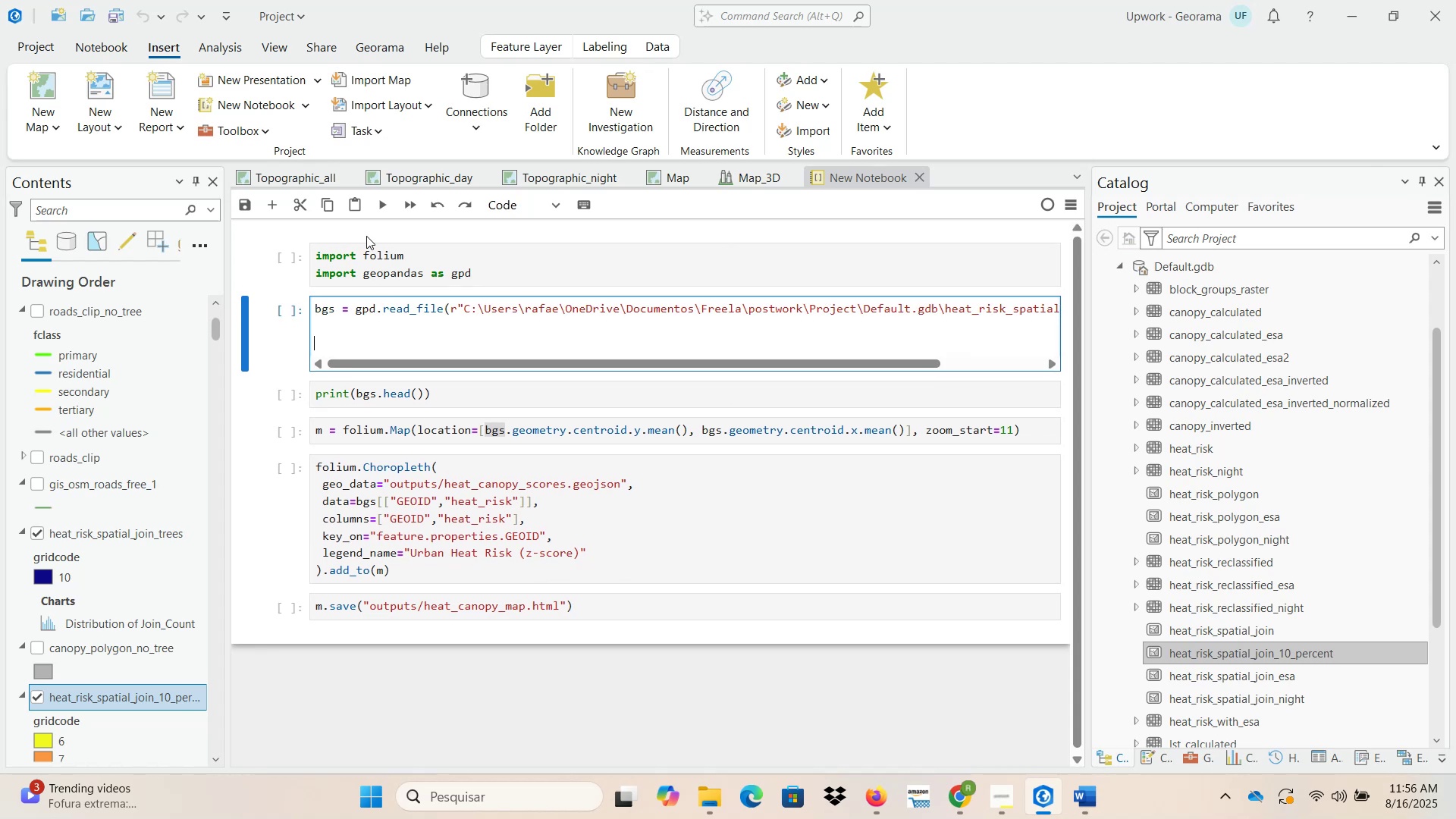 
key(Control+ControlLeft)
 